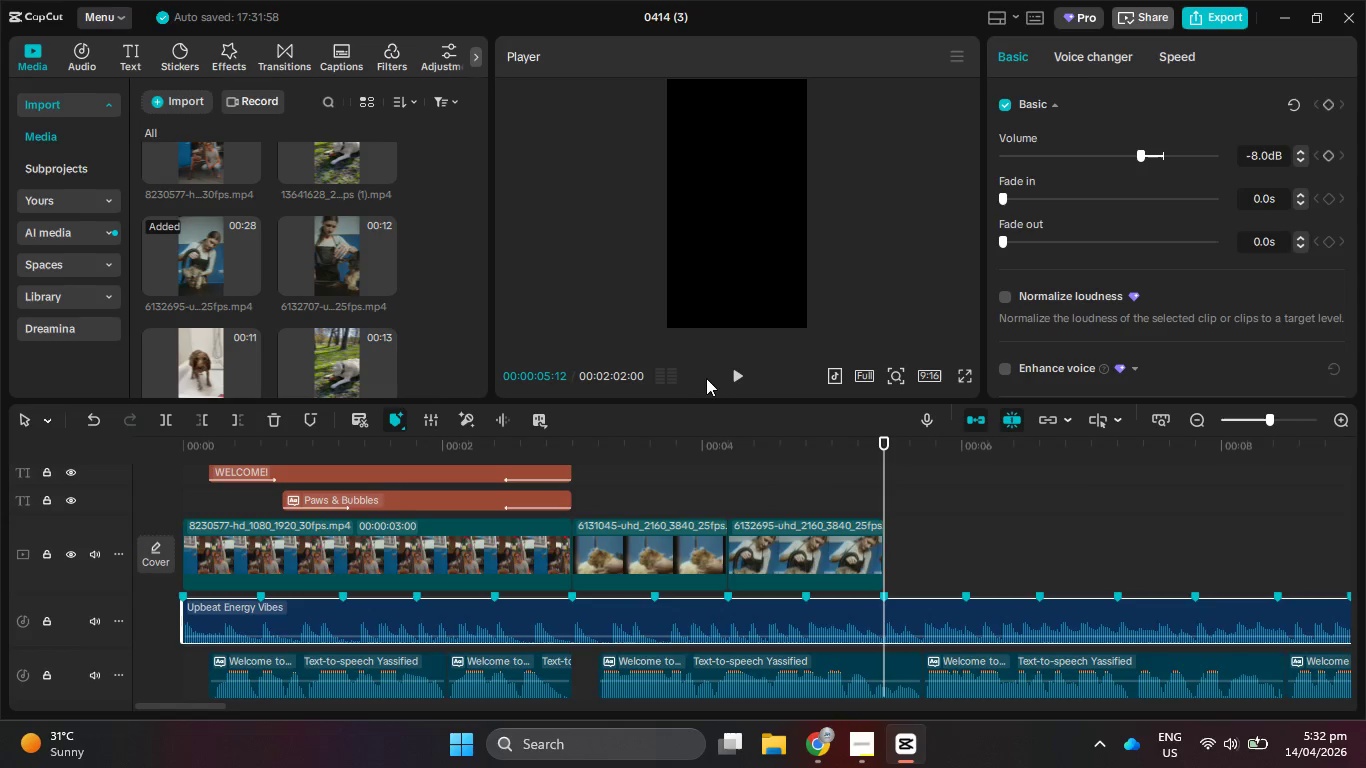 
left_click([749, 375])
 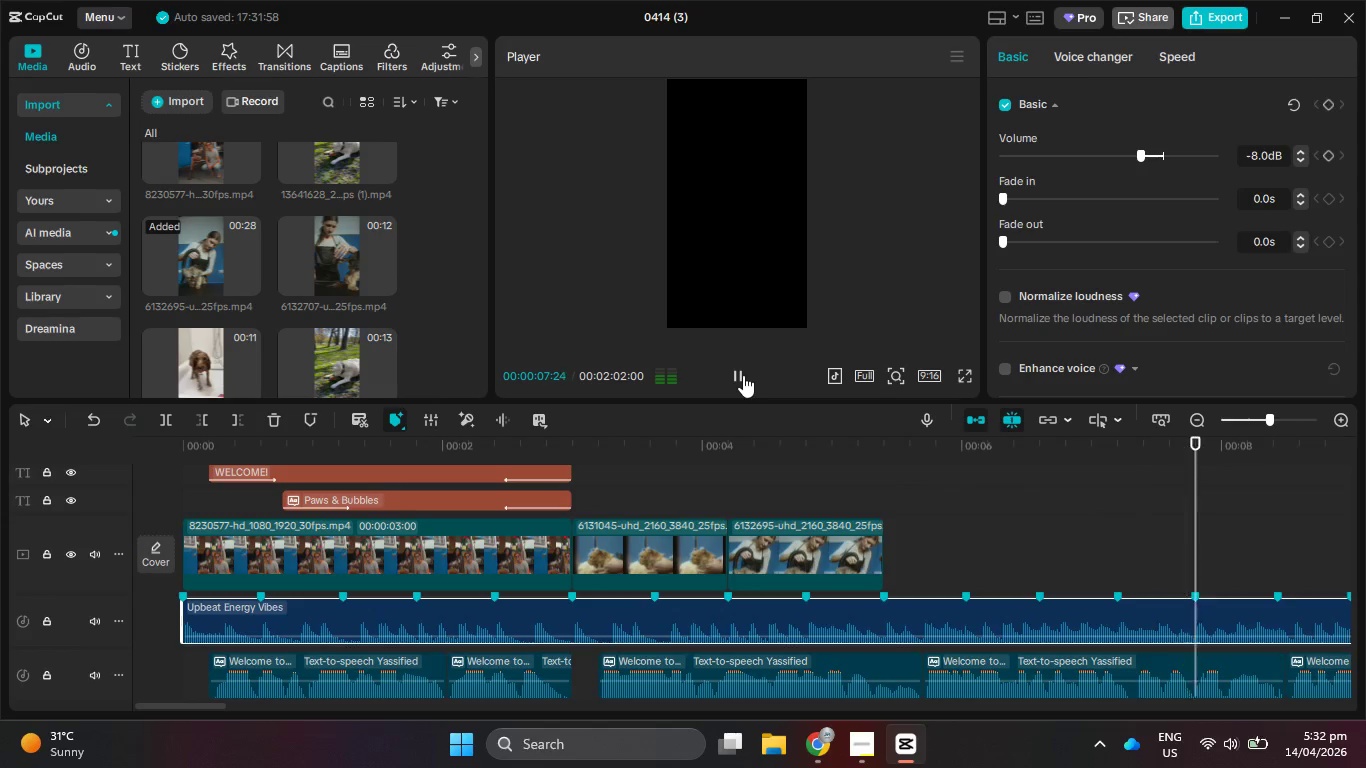 
left_click([743, 375])
 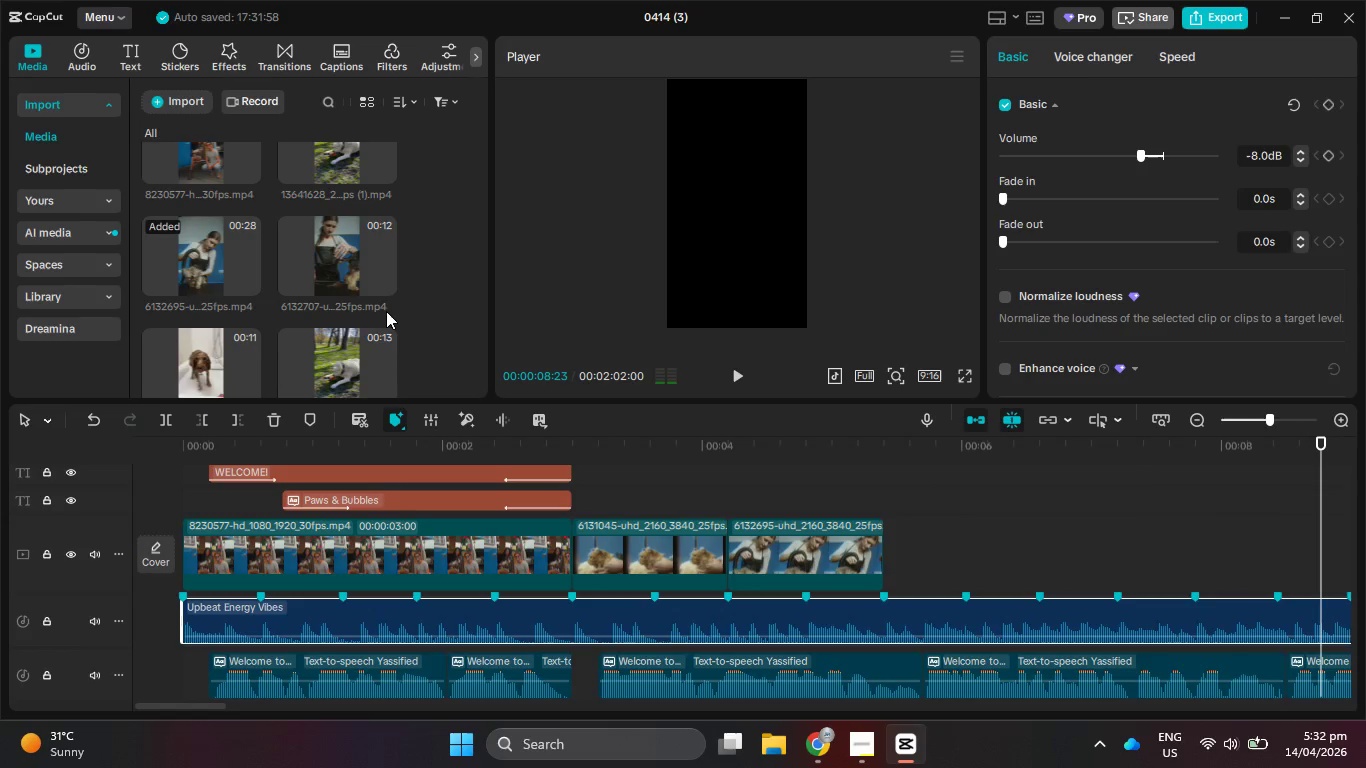 
scroll: coordinate [234, 308], scroll_direction: down, amount: 2.0
 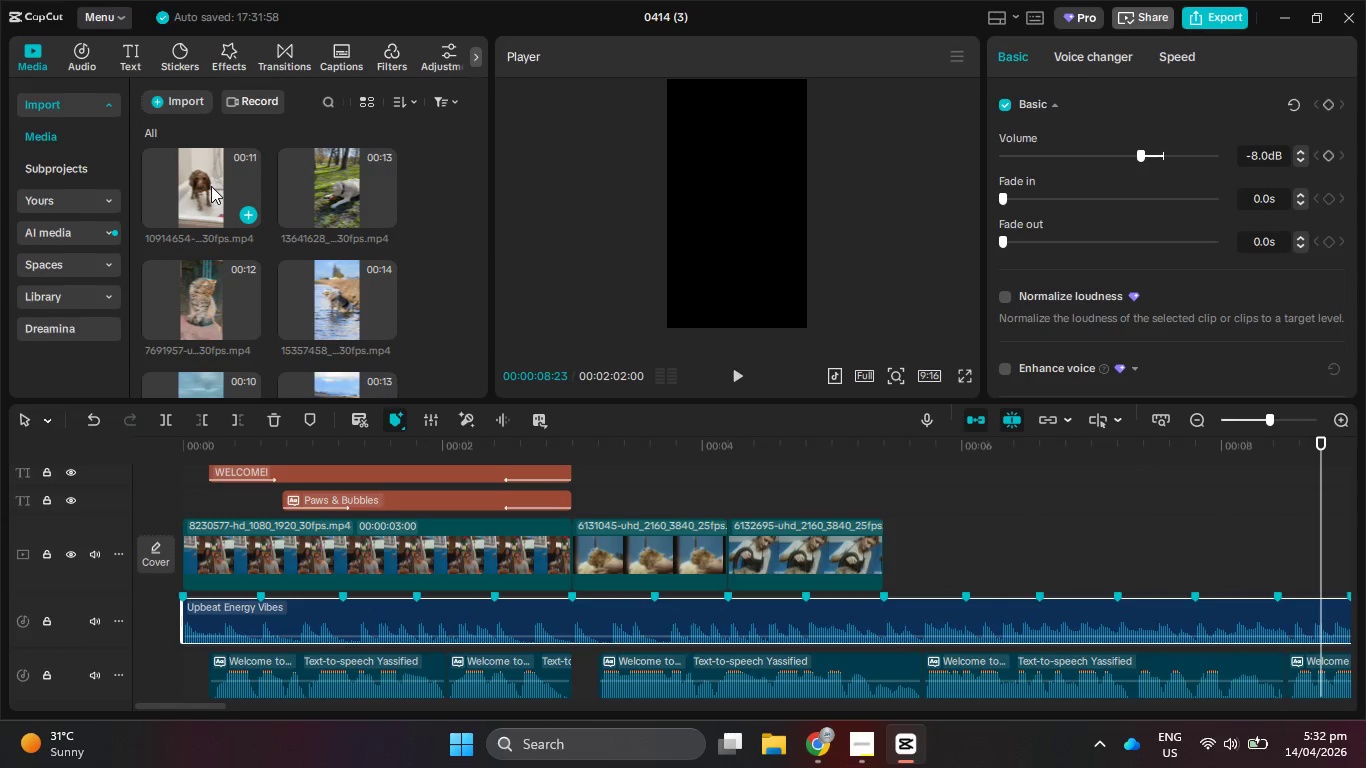 
left_click_drag(start_coordinate=[211, 186], to_coordinate=[888, 537])
 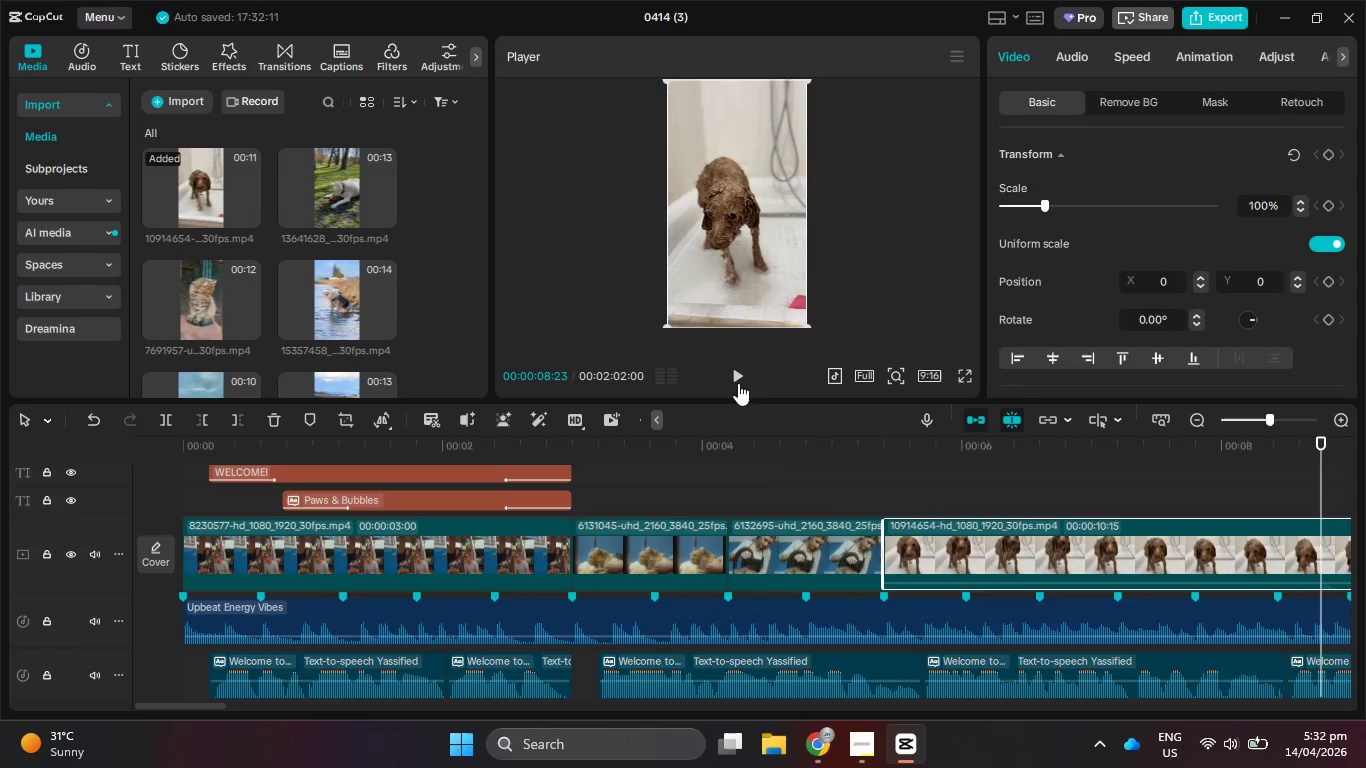 
left_click_drag(start_coordinate=[853, 459], to_coordinate=[834, 453])
 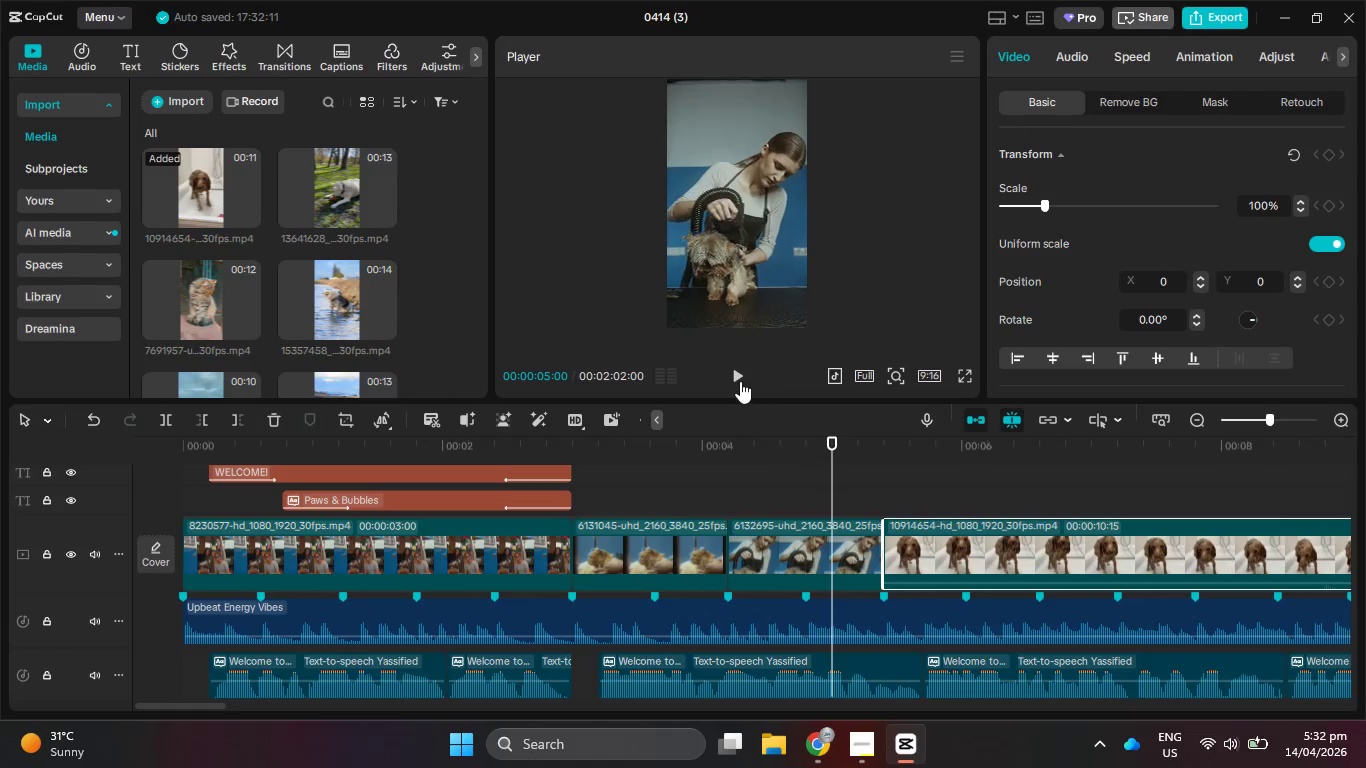 
left_click([740, 380])
 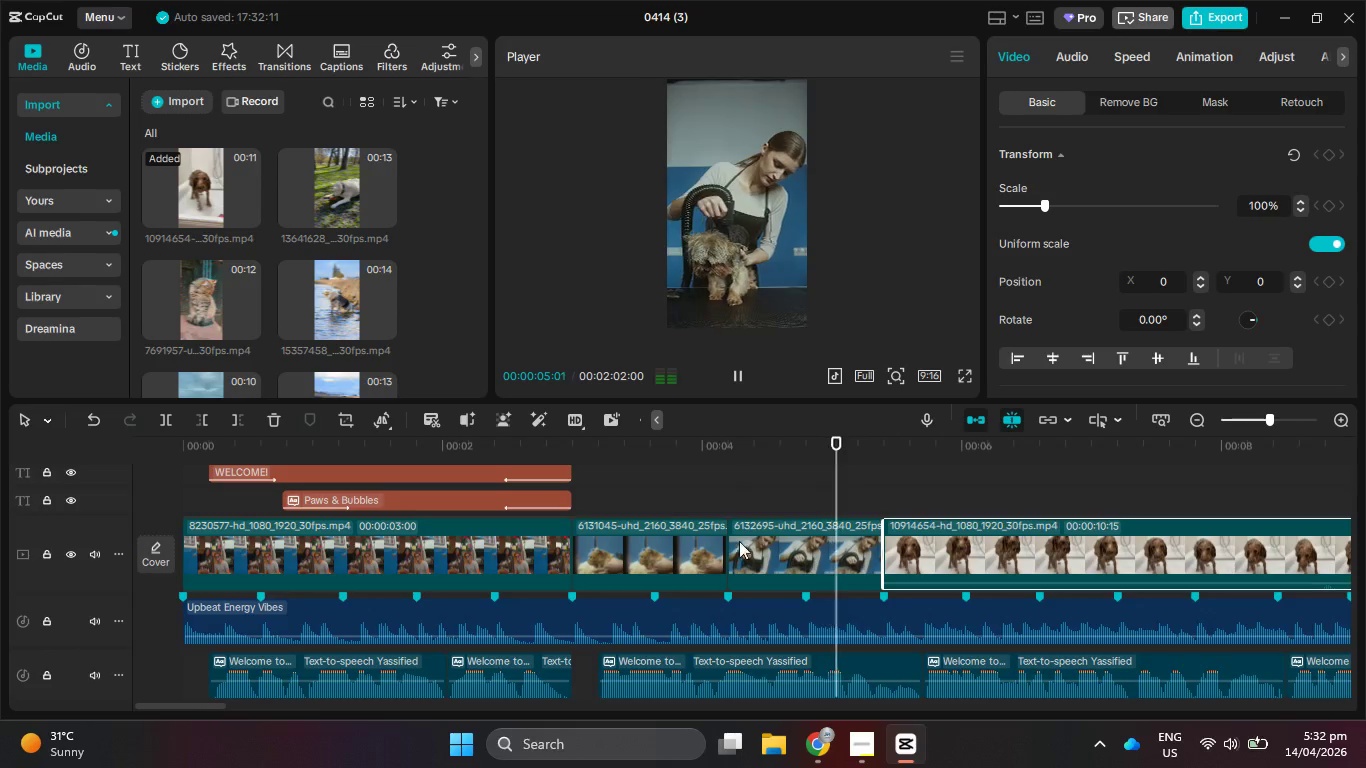 
hold_key(key=ControlLeft, duration=0.97)
scroll: coordinate [795, 535], scroll_direction: down, amount: 12.0
 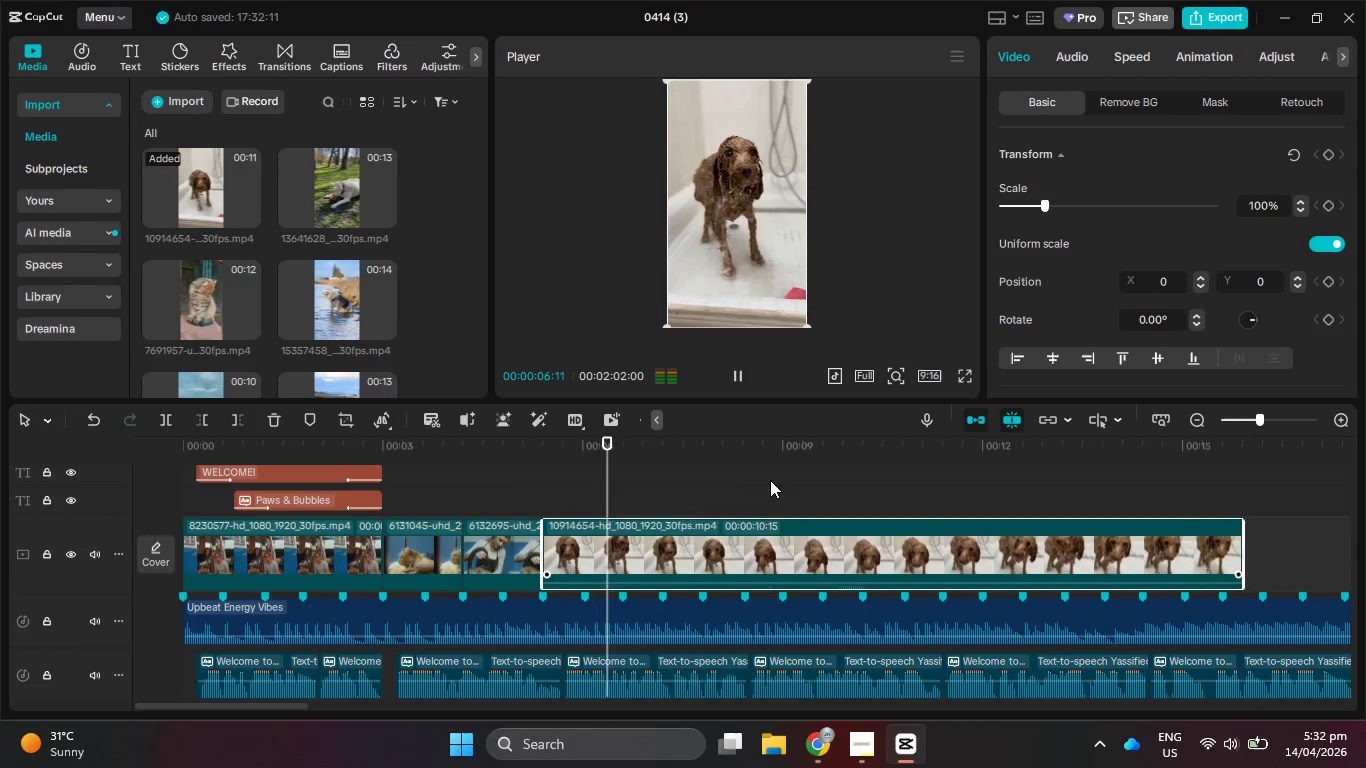 
hold_key(key=ControlLeft, duration=0.56)
scroll: coordinate [761, 463], scroll_direction: down, amount: 3.0
 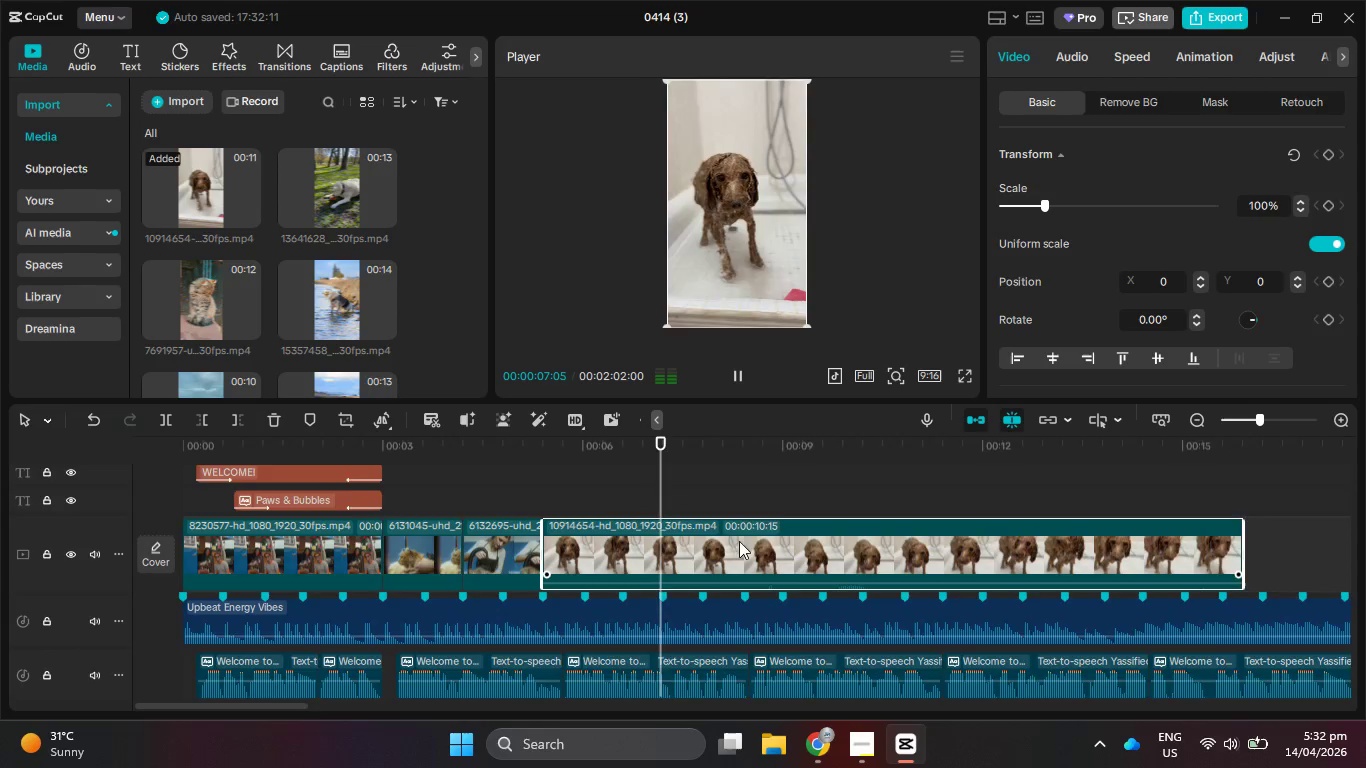 
hold_key(key=ControlLeft, duration=0.34)
scroll: coordinate [738, 545], scroll_direction: down, amount: 3.0
 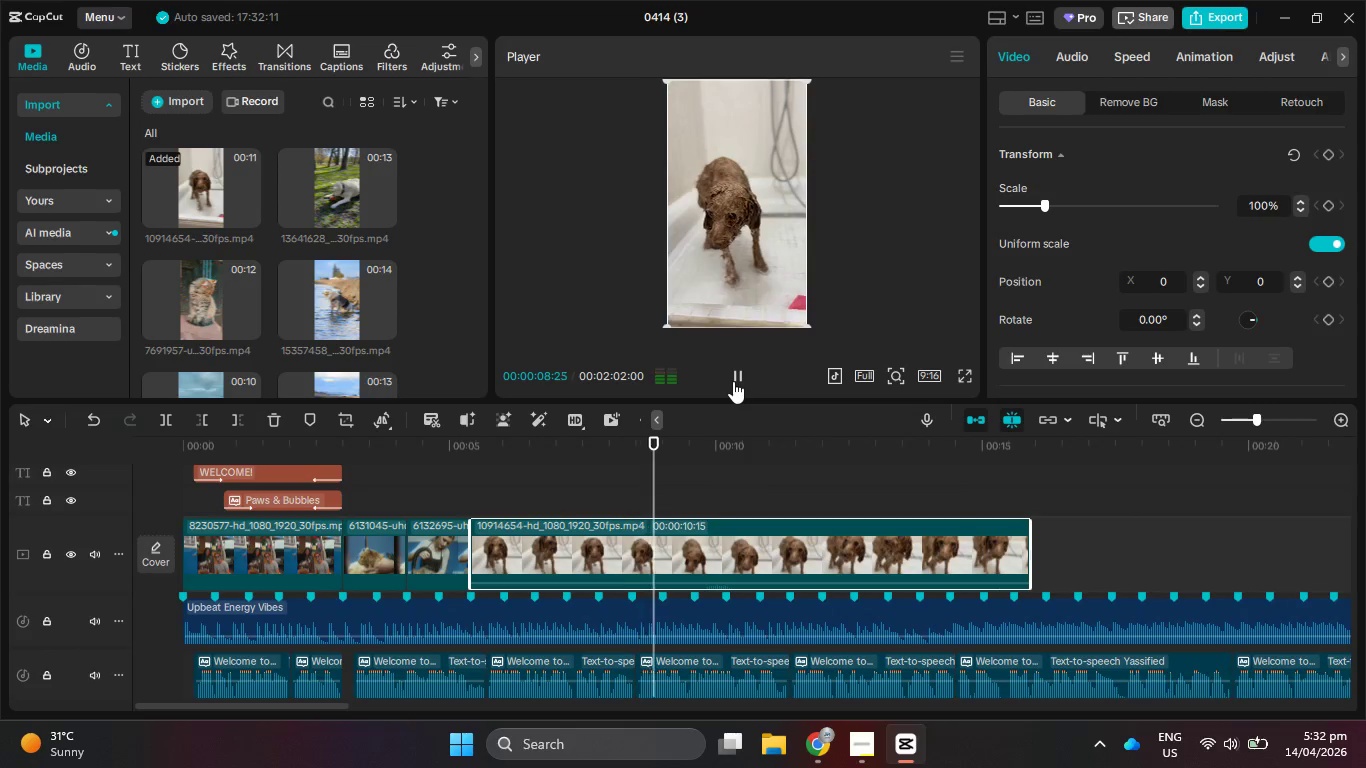 
left_click([732, 380])
 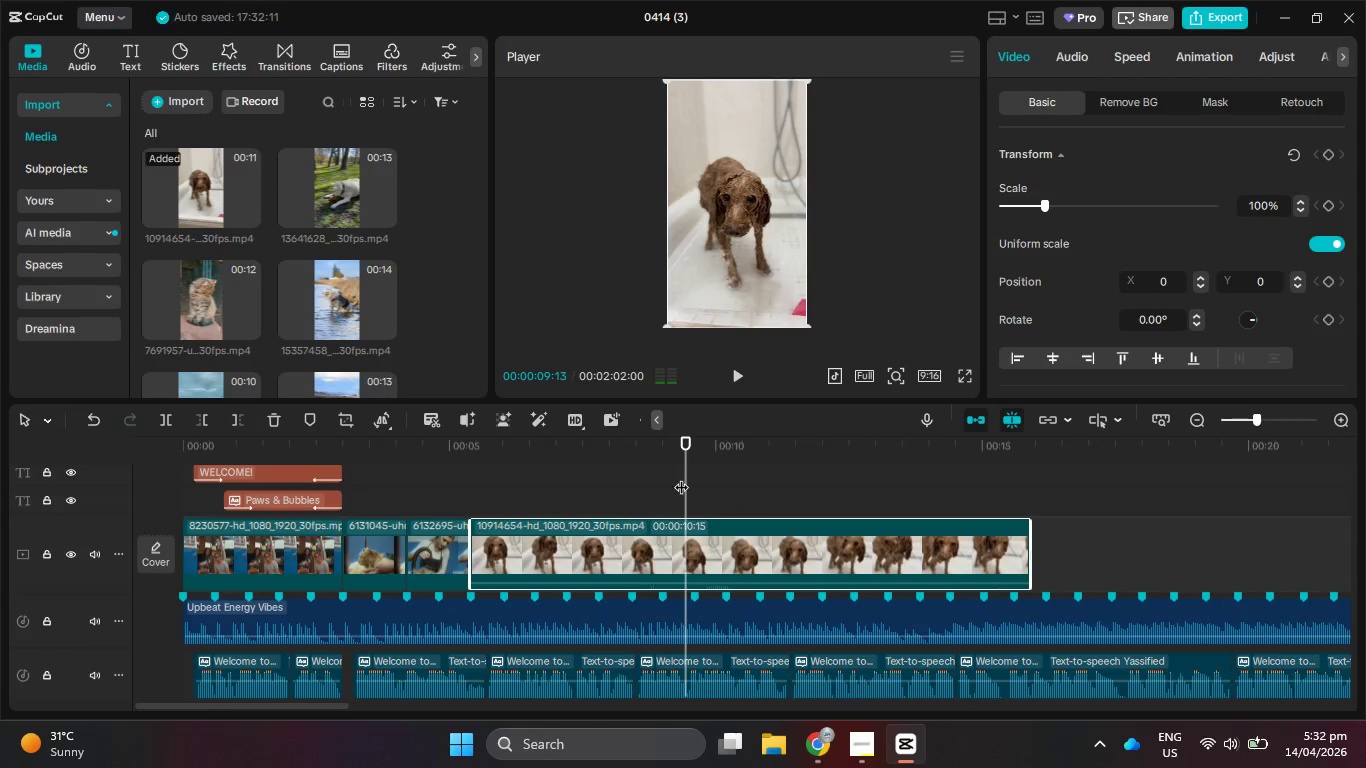 
left_click_drag(start_coordinate=[683, 479], to_coordinate=[637, 473])
 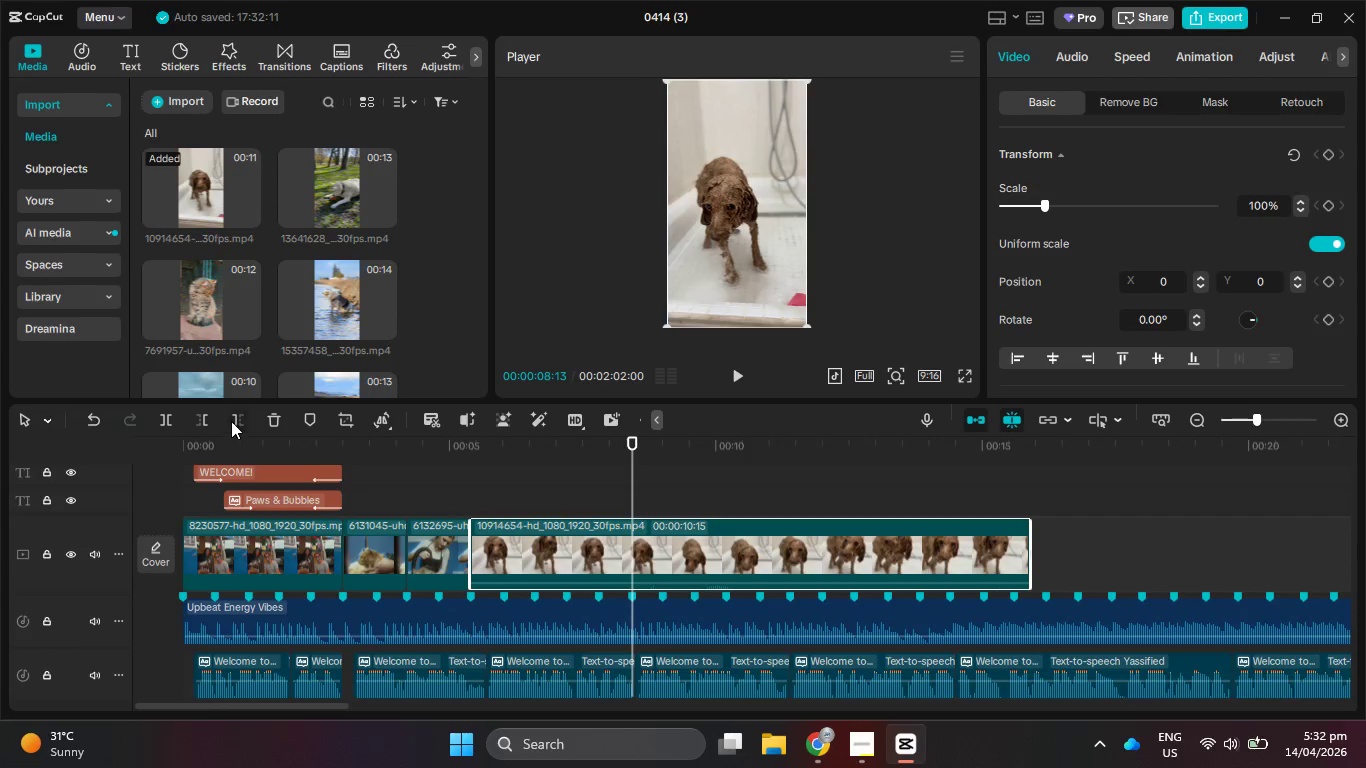 
left_click([233, 419])
 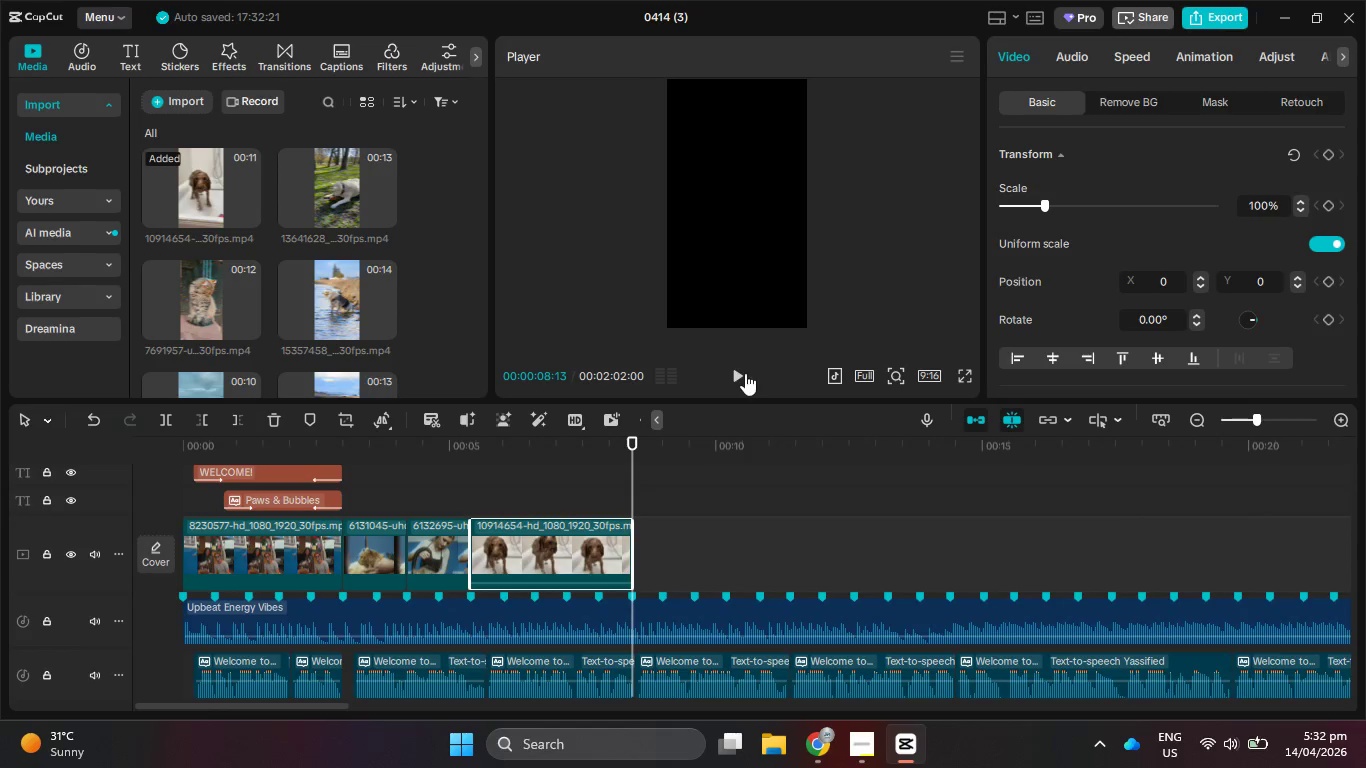 
left_click([739, 373])
 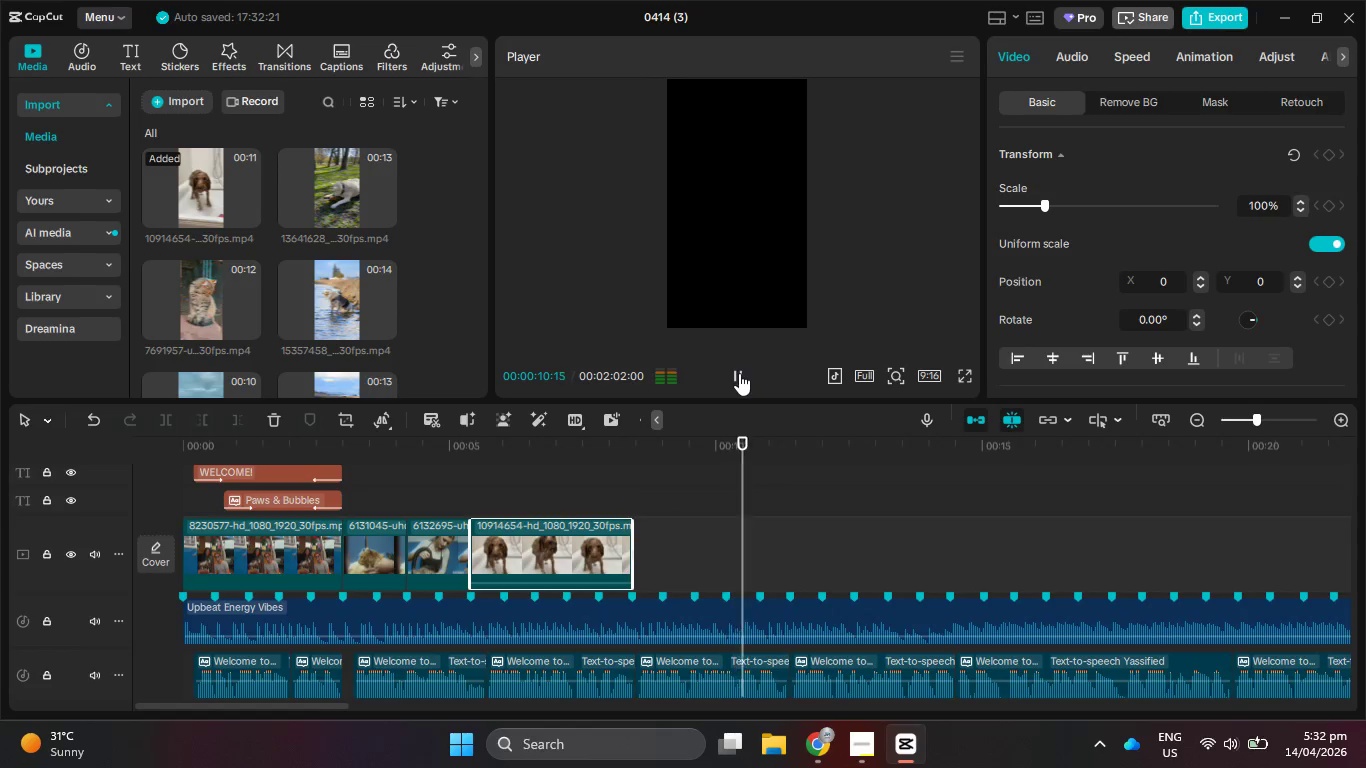 
left_click([739, 373])
 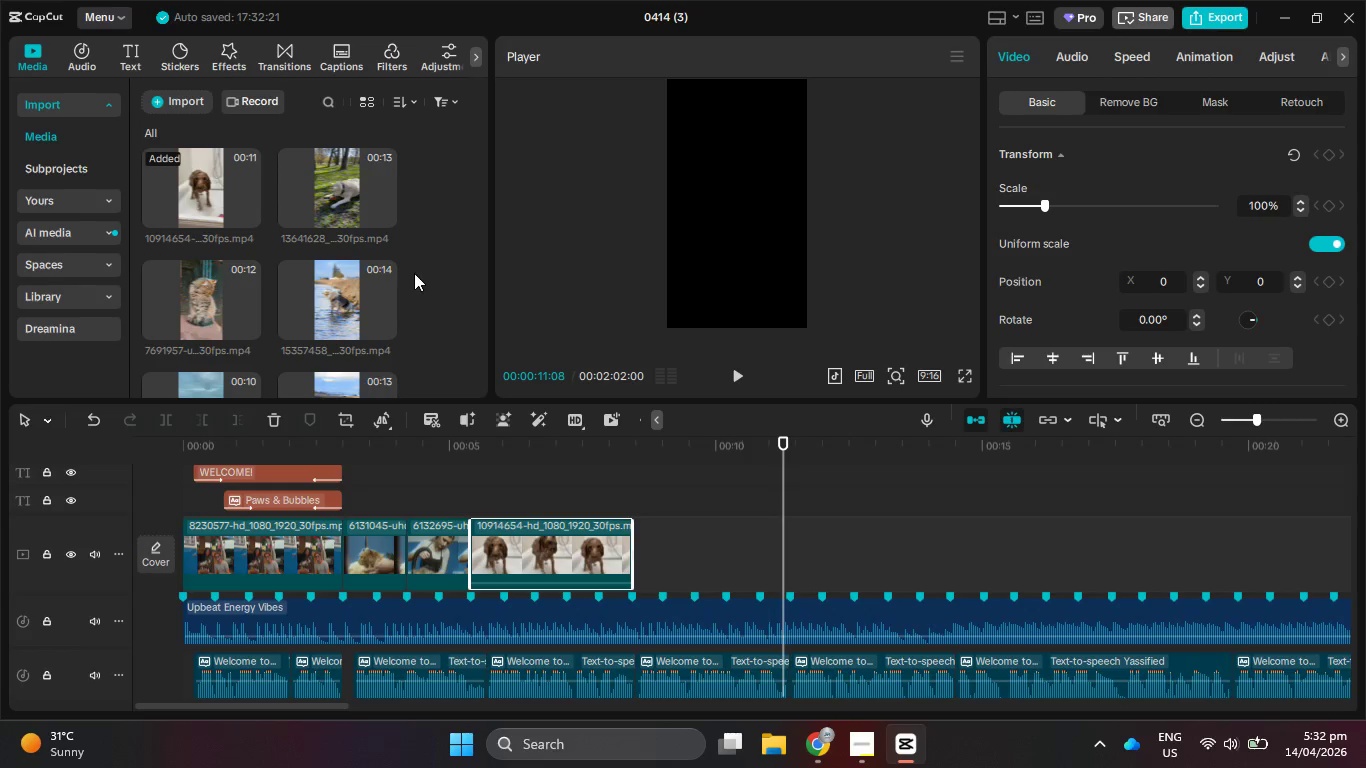 
scroll: coordinate [418, 279], scroll_direction: down, amount: 2.0
 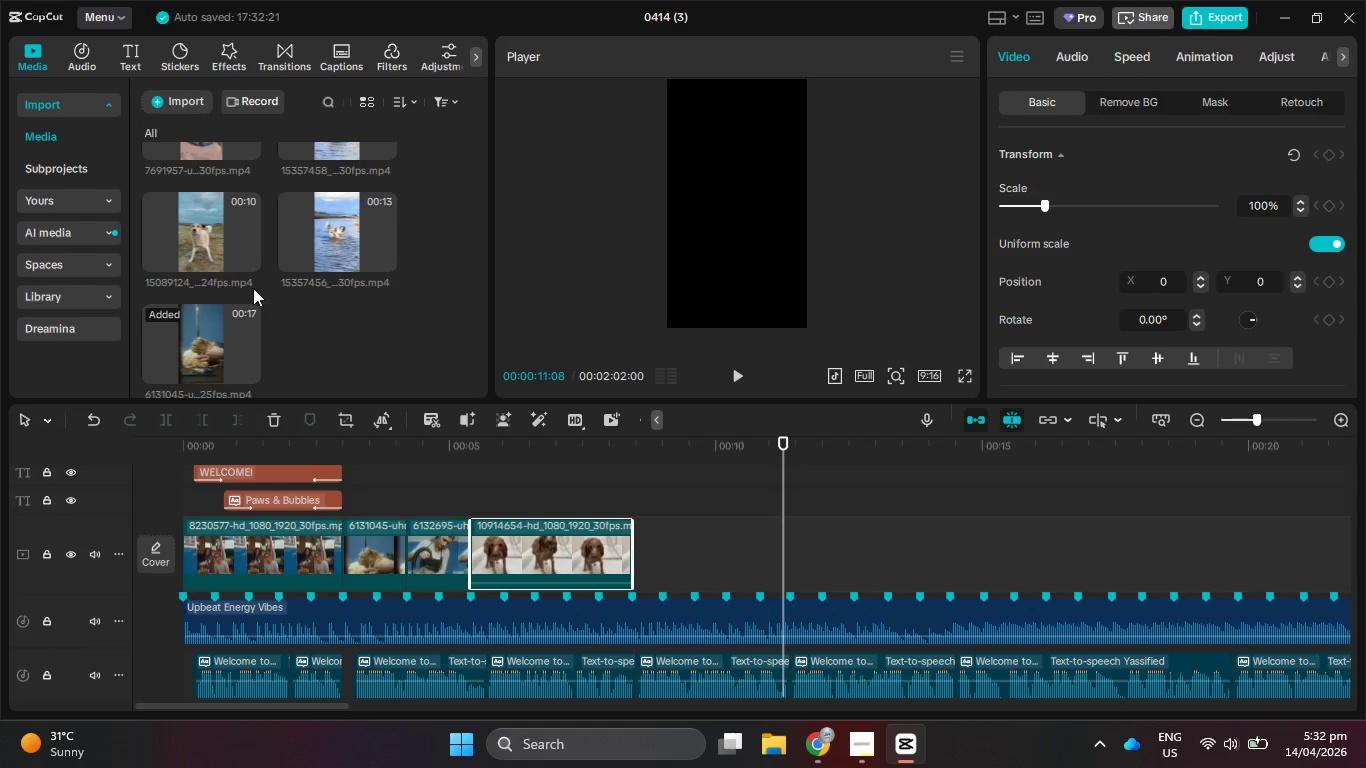 
left_click_drag(start_coordinate=[193, 239], to_coordinate=[637, 531])
 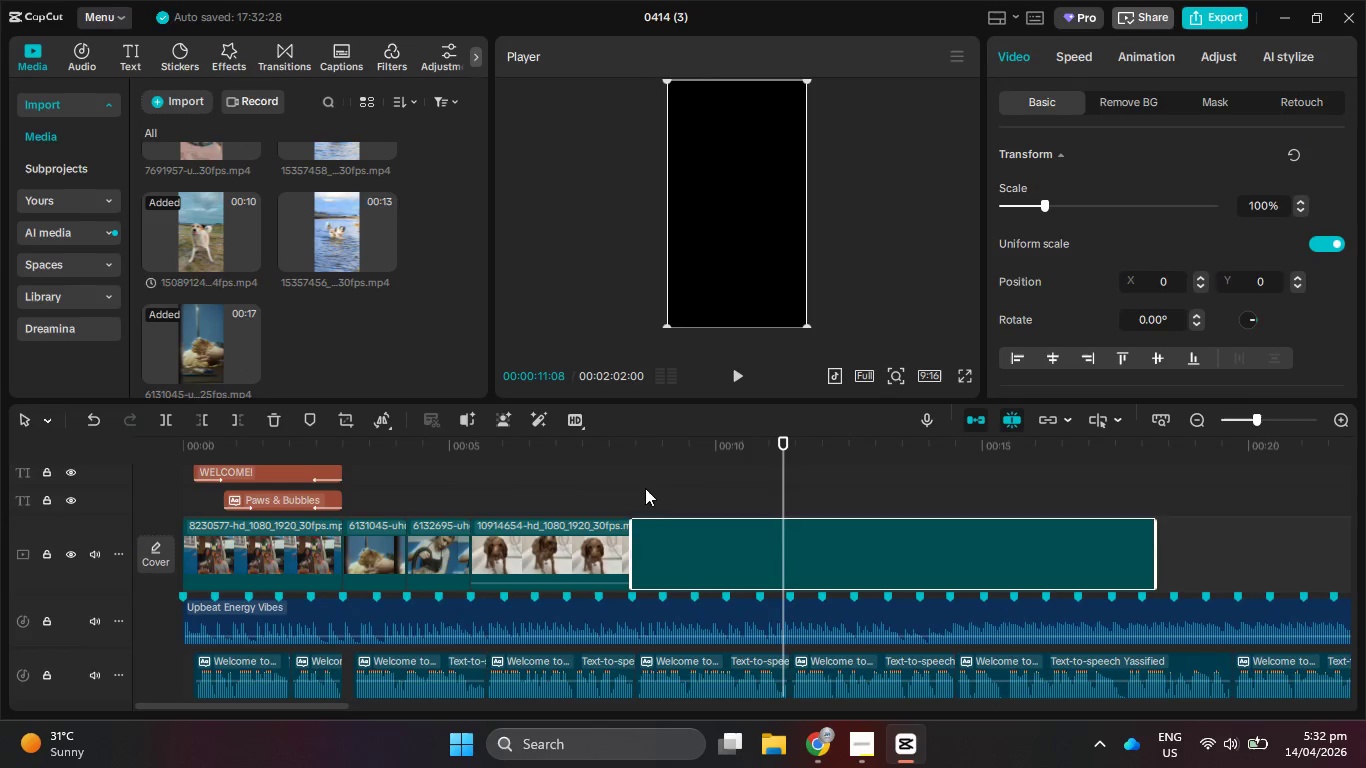 
hold_key(key=ControlLeft, duration=0.66)
 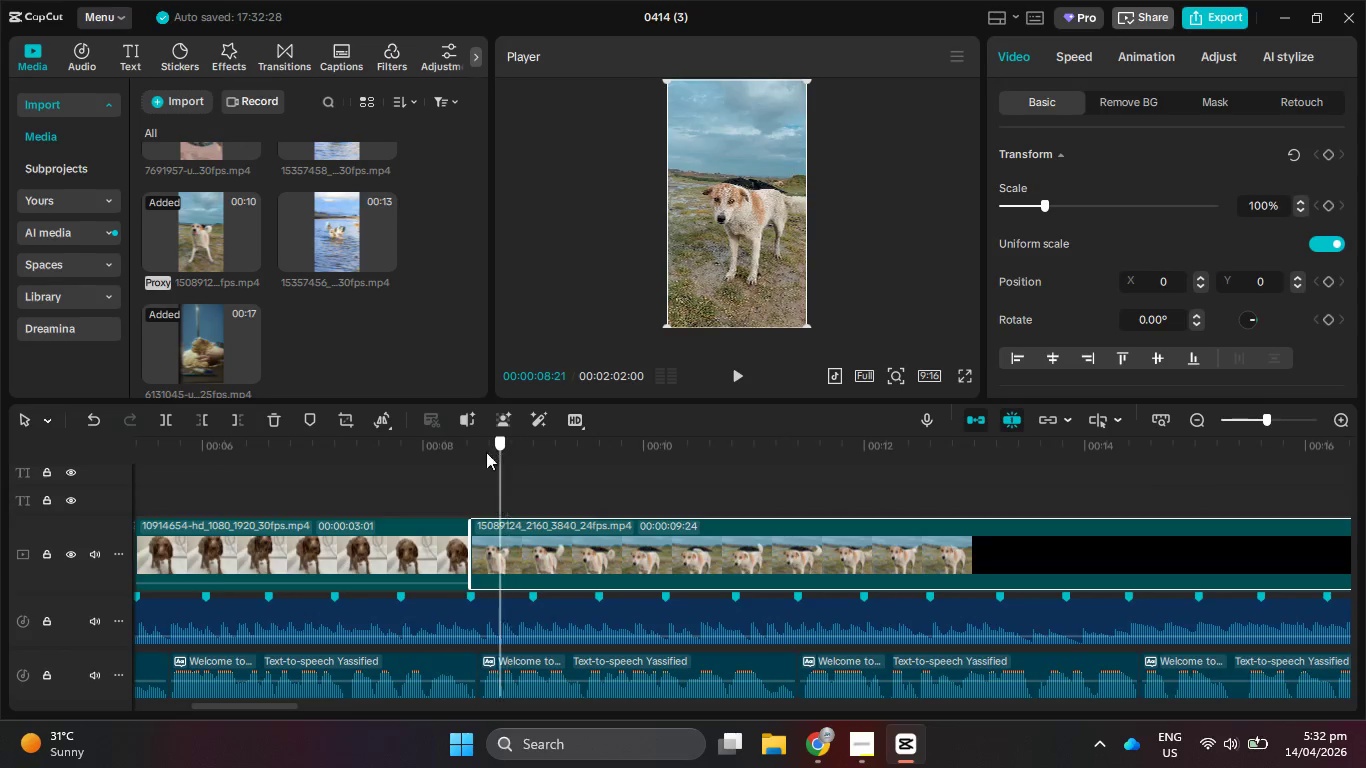 
left_click_drag(start_coordinate=[640, 453], to_coordinate=[474, 452])
 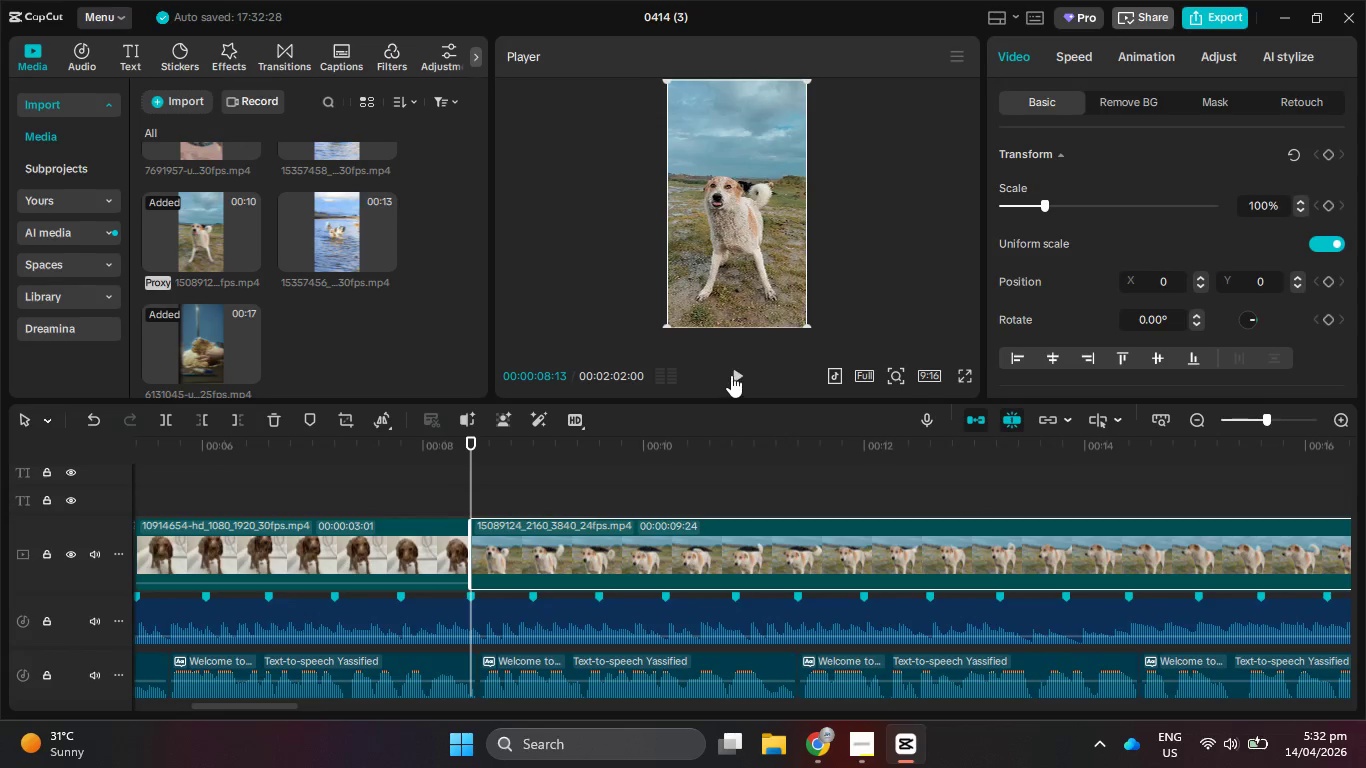 
scroll: coordinate [670, 493], scroll_direction: up, amount: 12.0
 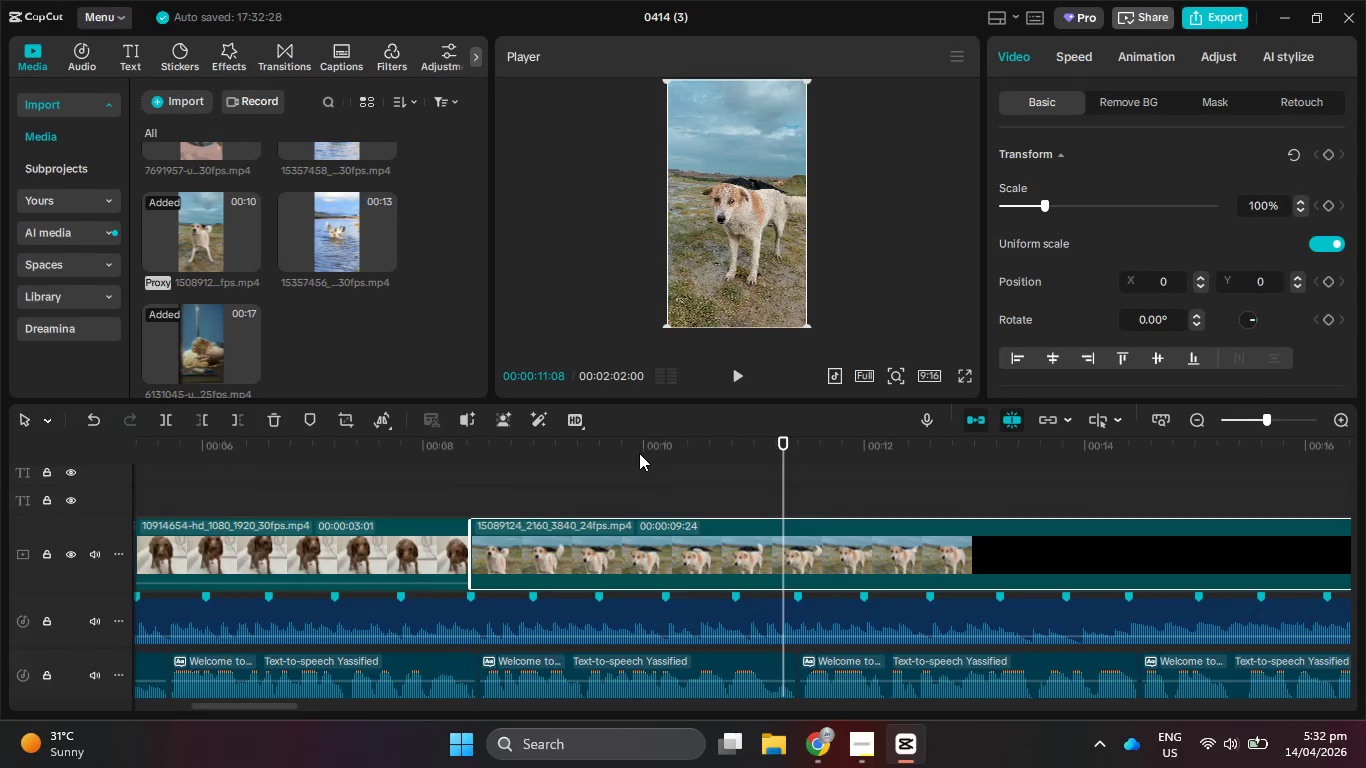 
left_click([730, 374])
 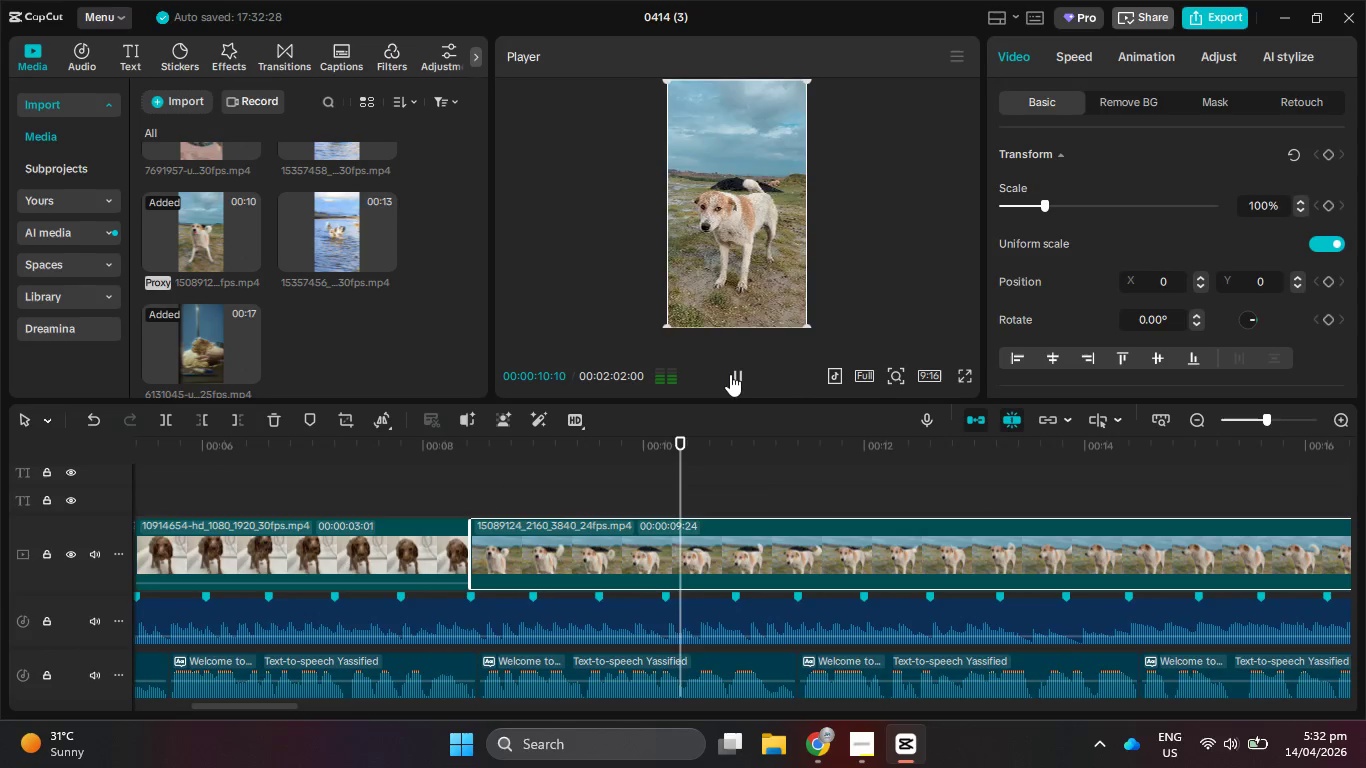 
left_click([730, 374])
 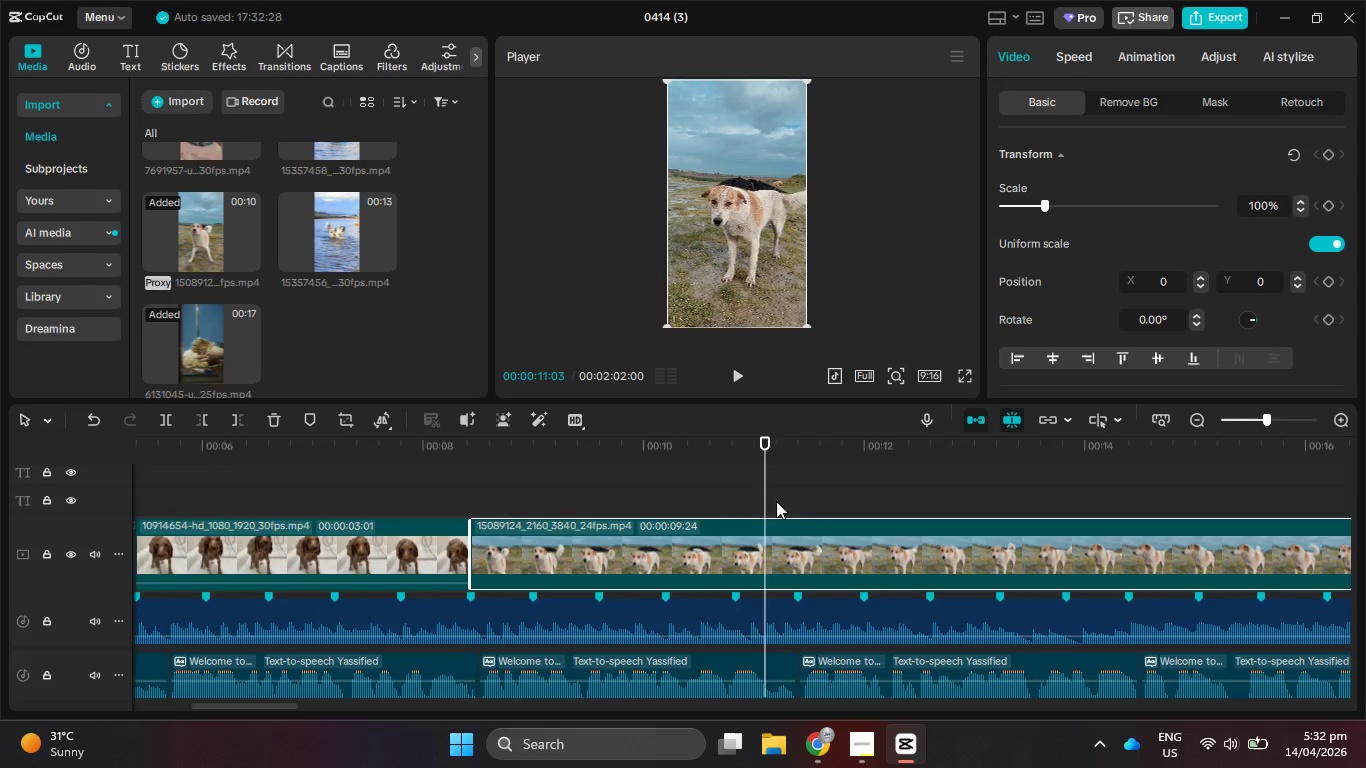 
left_click_drag(start_coordinate=[761, 501], to_coordinate=[682, 495])
 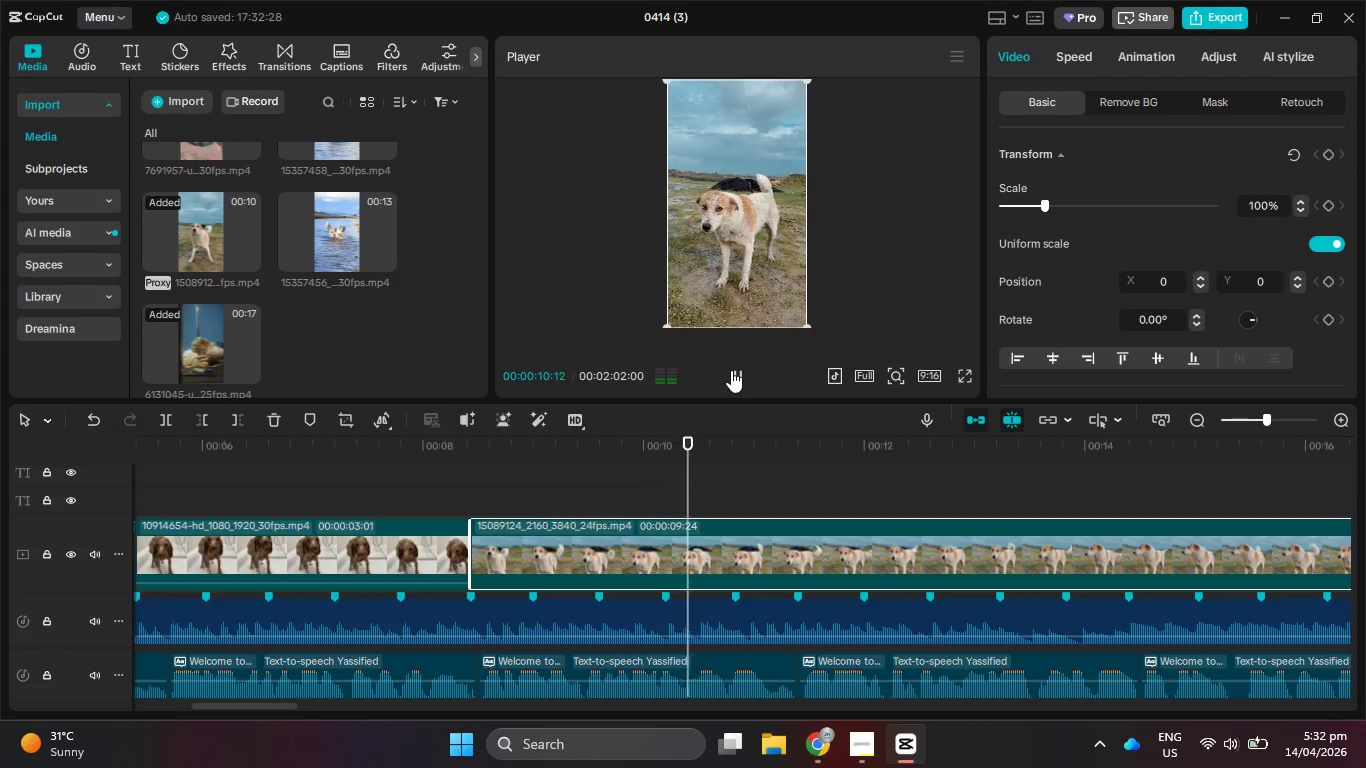 
double_click([731, 370])
 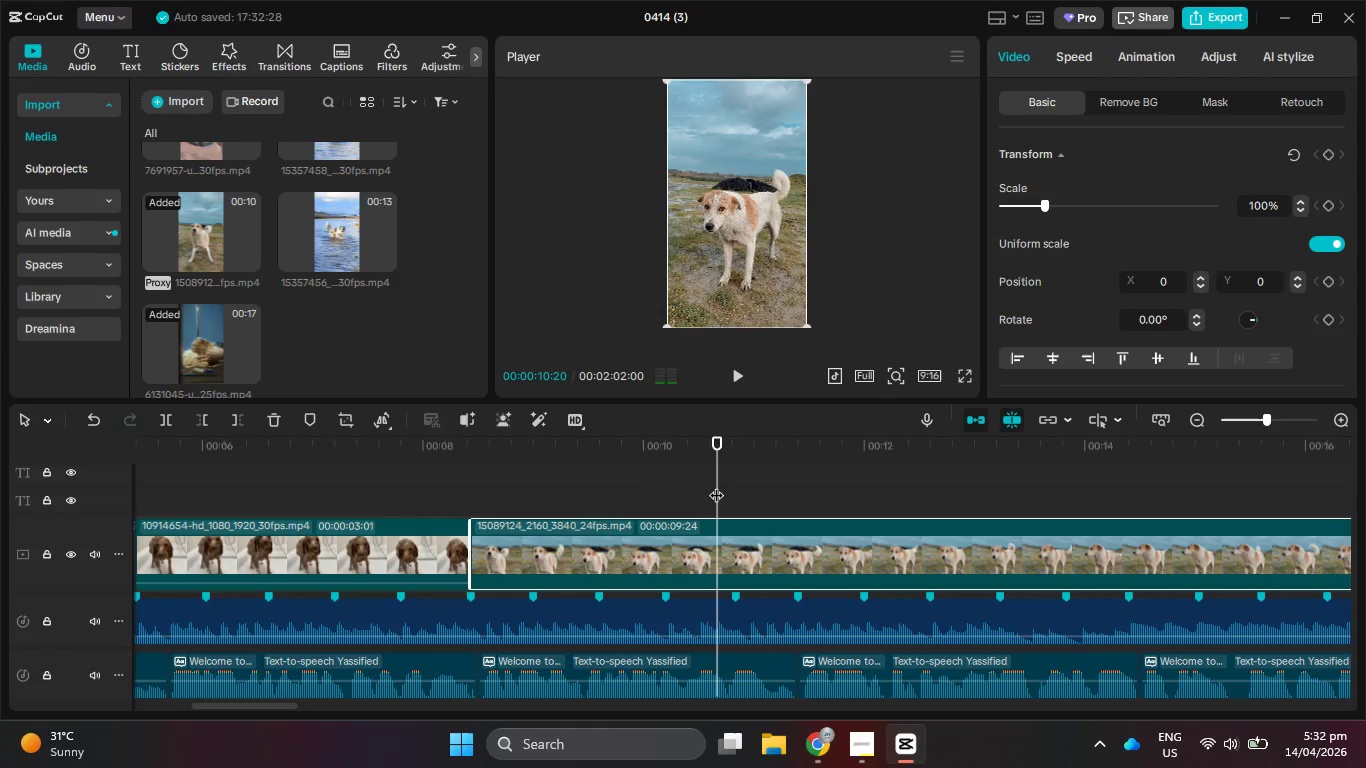 
left_click_drag(start_coordinate=[716, 485], to_coordinate=[682, 486])
 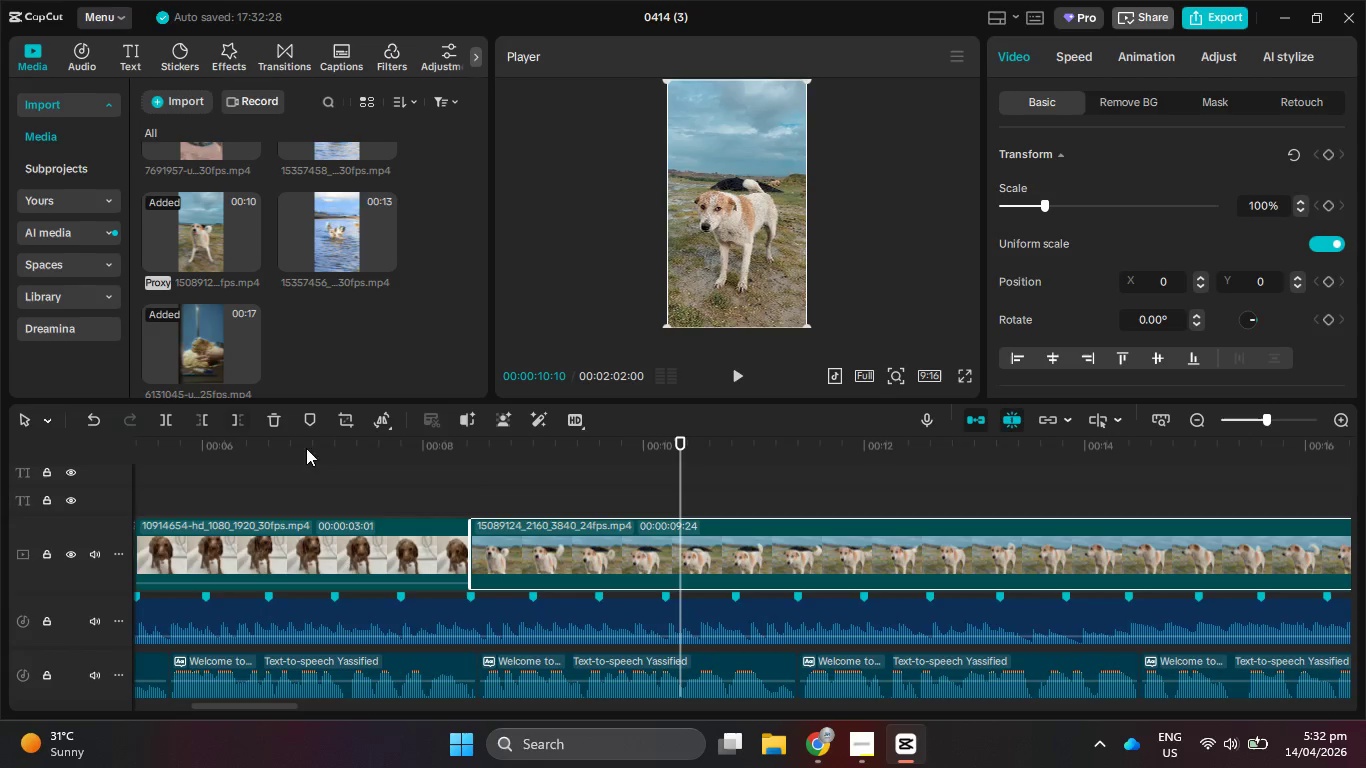 
scroll: coordinate [370, 287], scroll_direction: up, amount: 12.0
 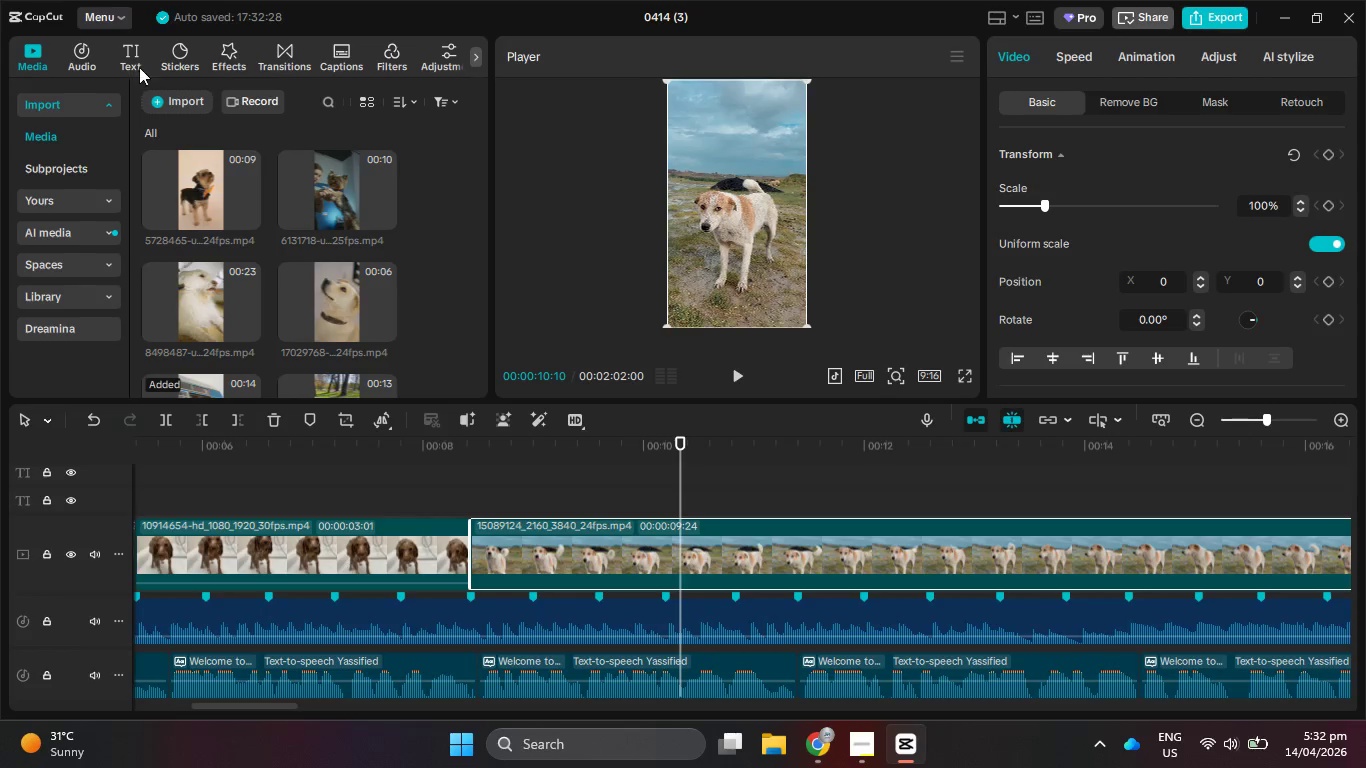 
left_click([131, 61])
 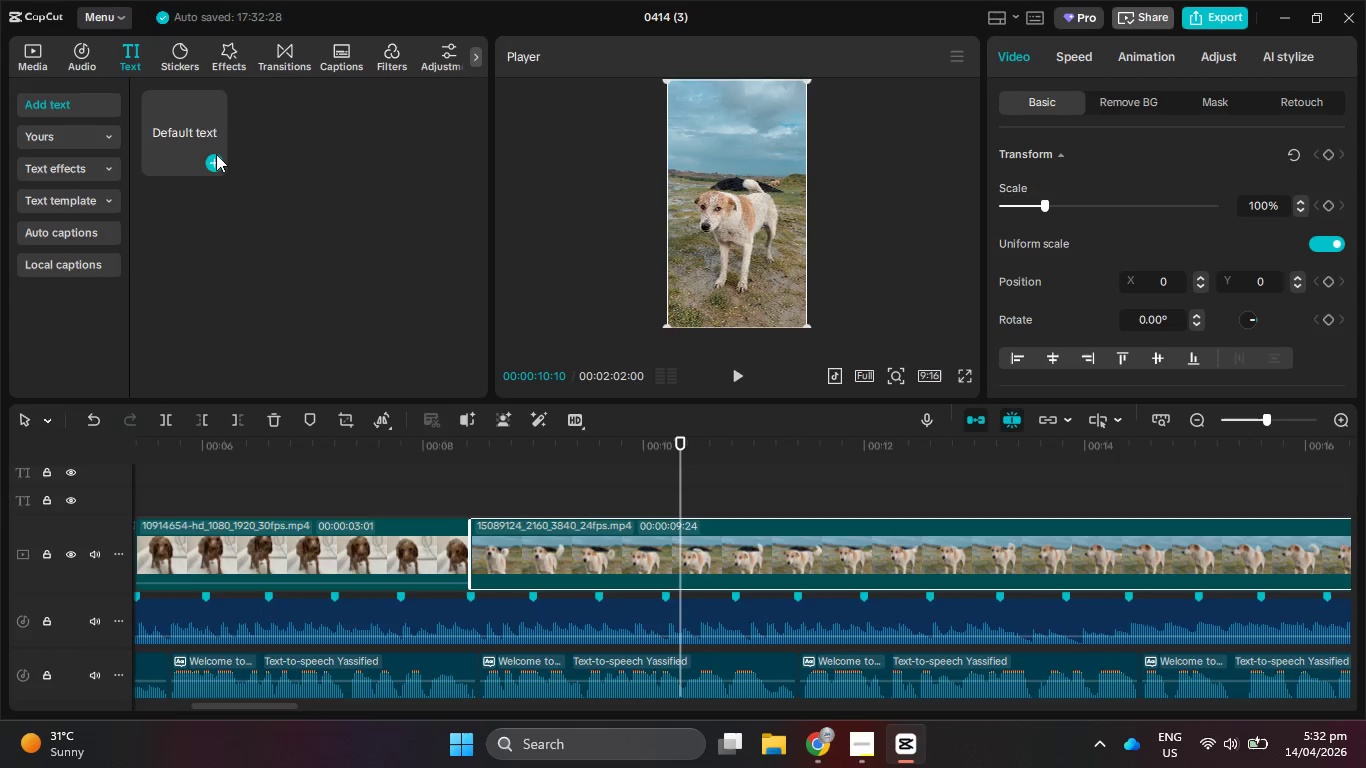 
left_click([214, 157])
 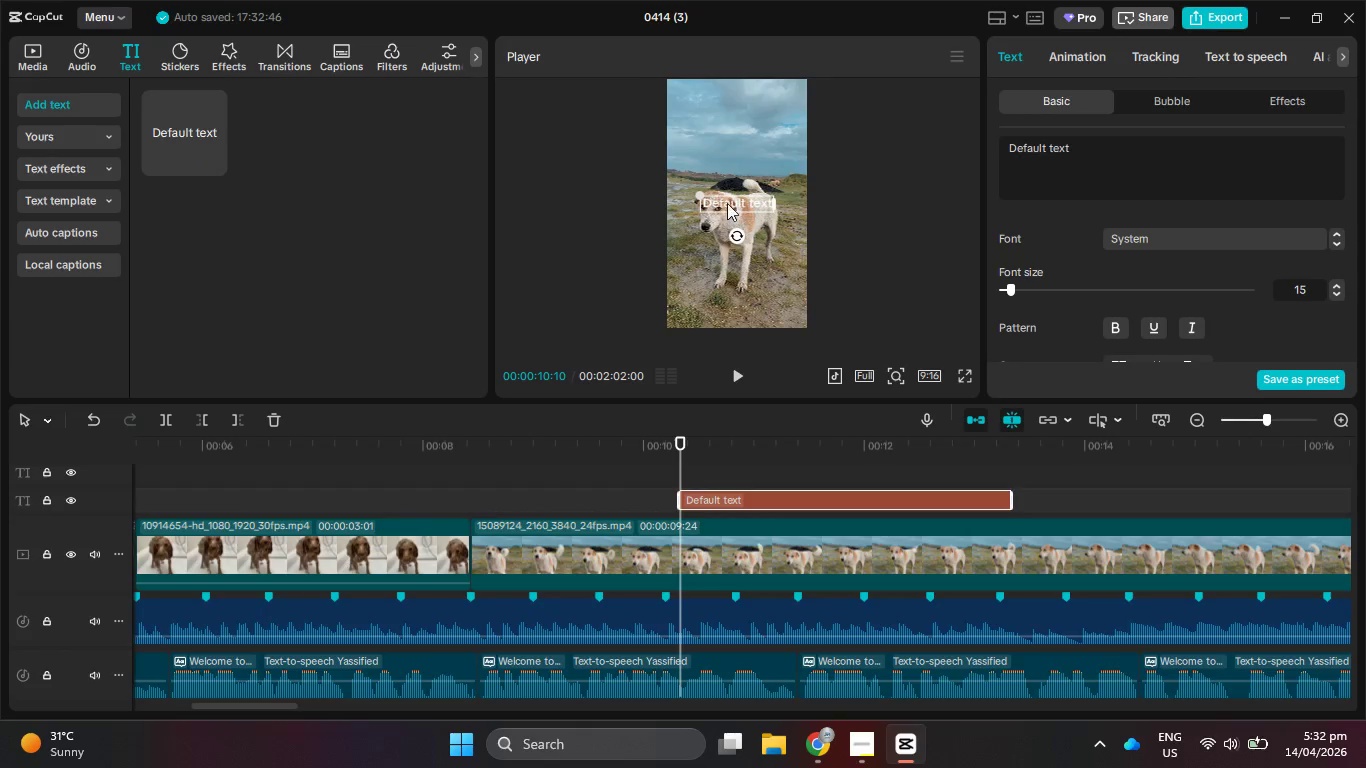 
left_click_drag(start_coordinate=[727, 200], to_coordinate=[741, 134])
 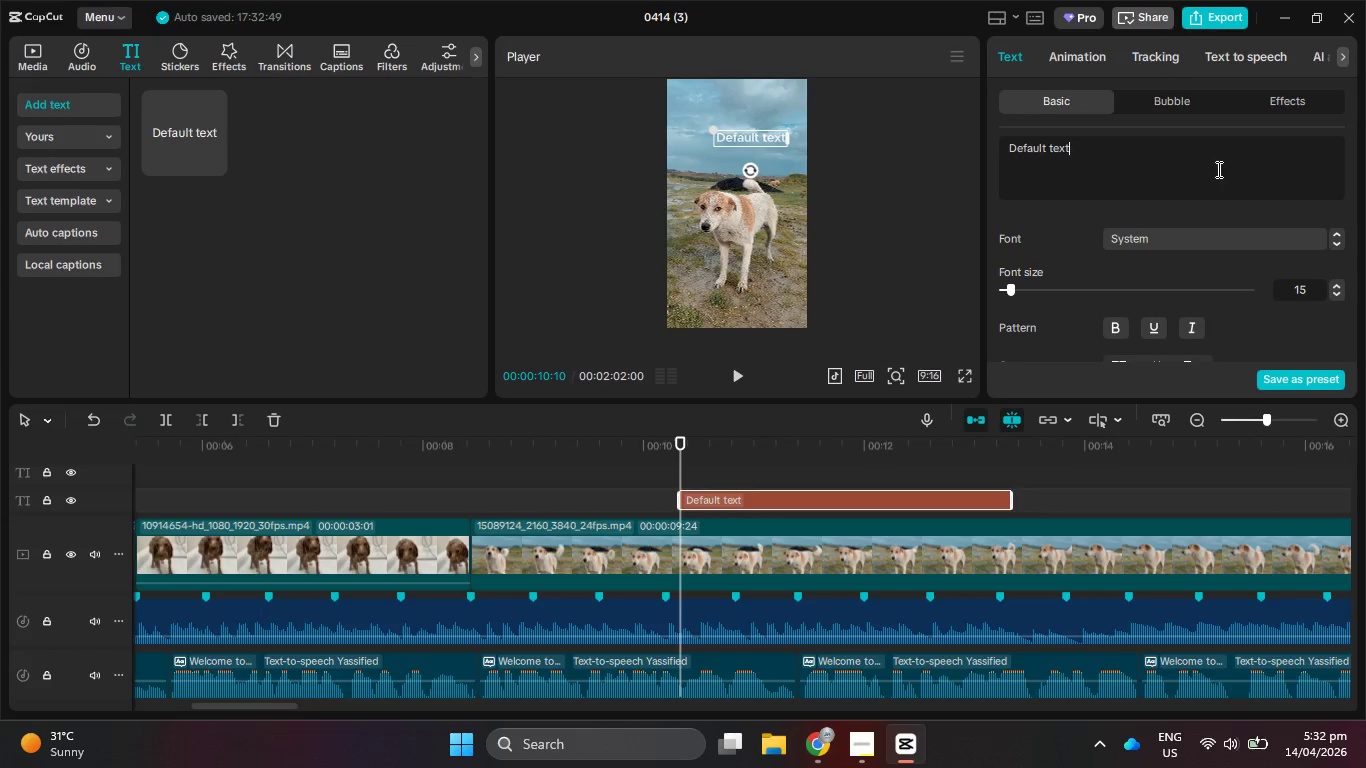 
left_click_drag(start_coordinate=[1249, 169], to_coordinate=[1000, 143])
 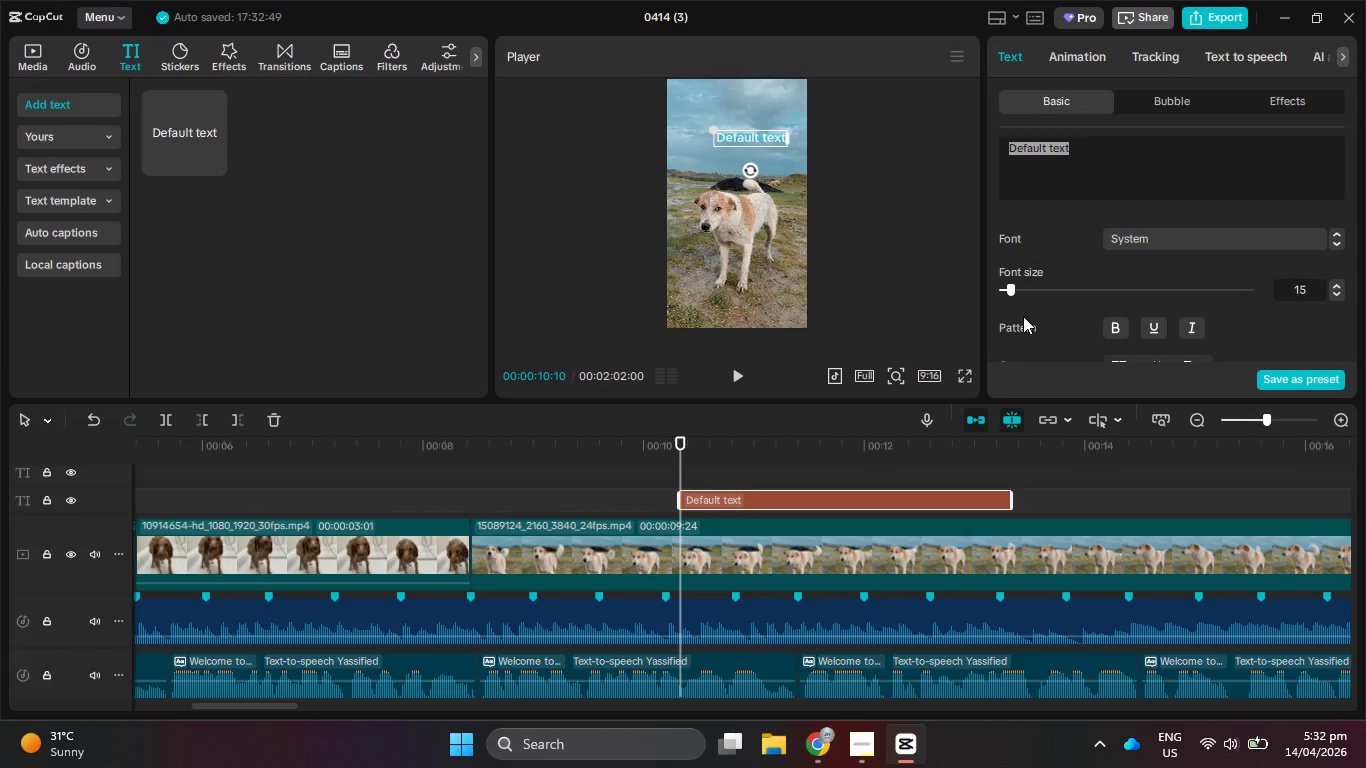 
type(Muddy Pws)
 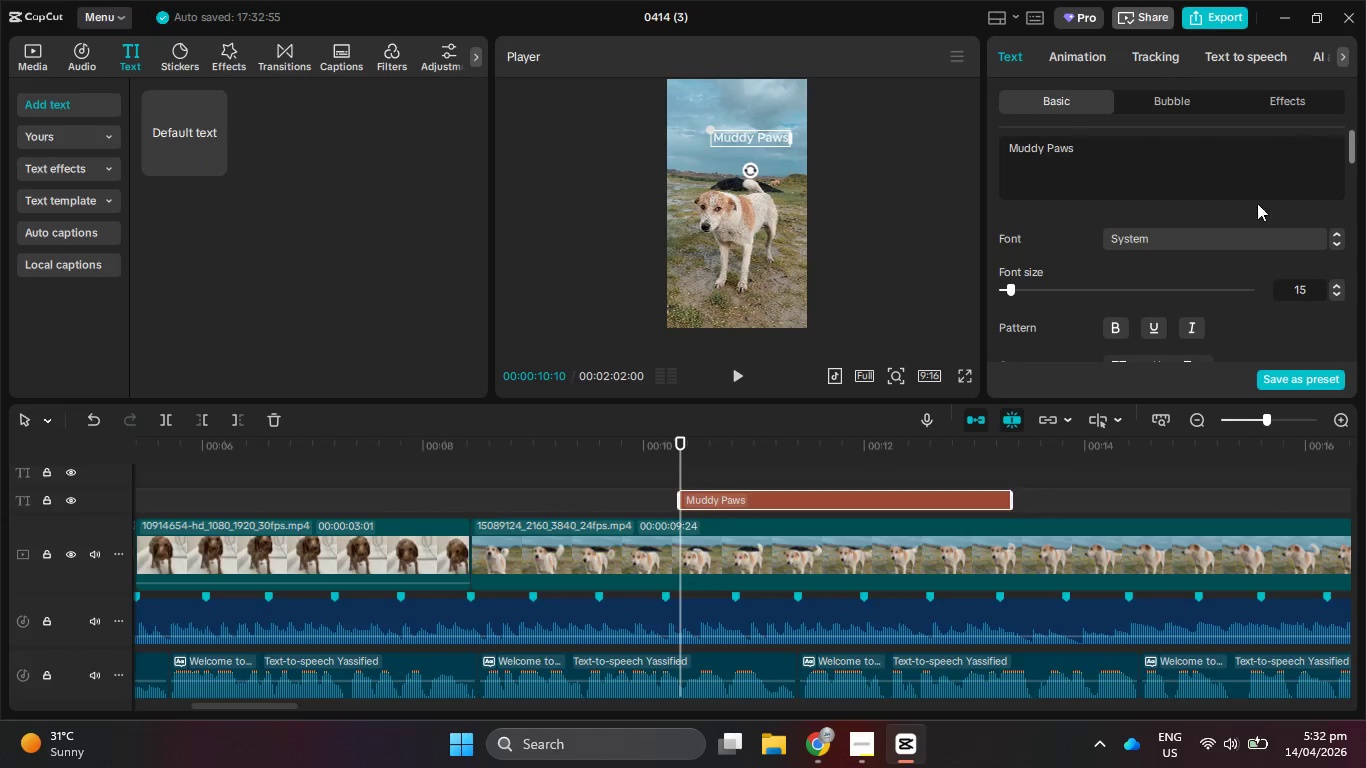 
 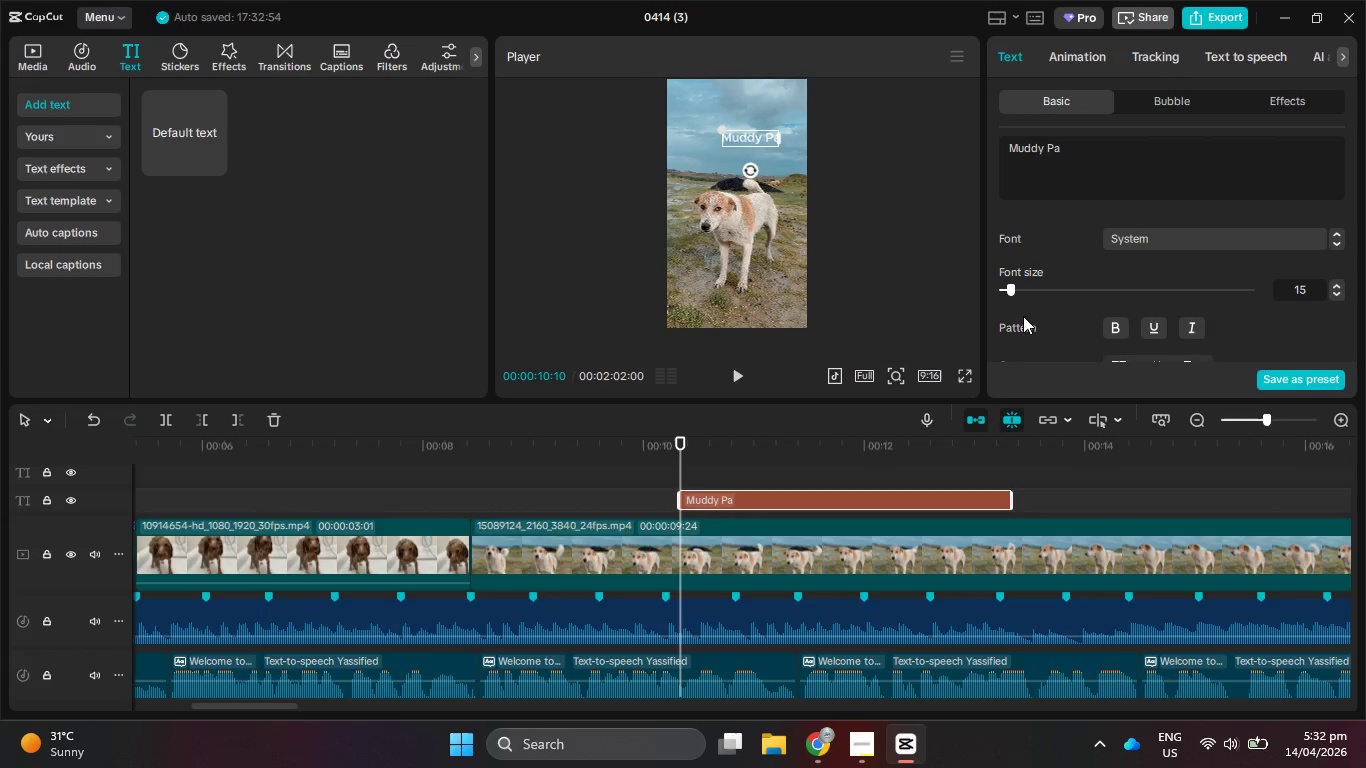 
hold_key(key=A, duration=0.36)
 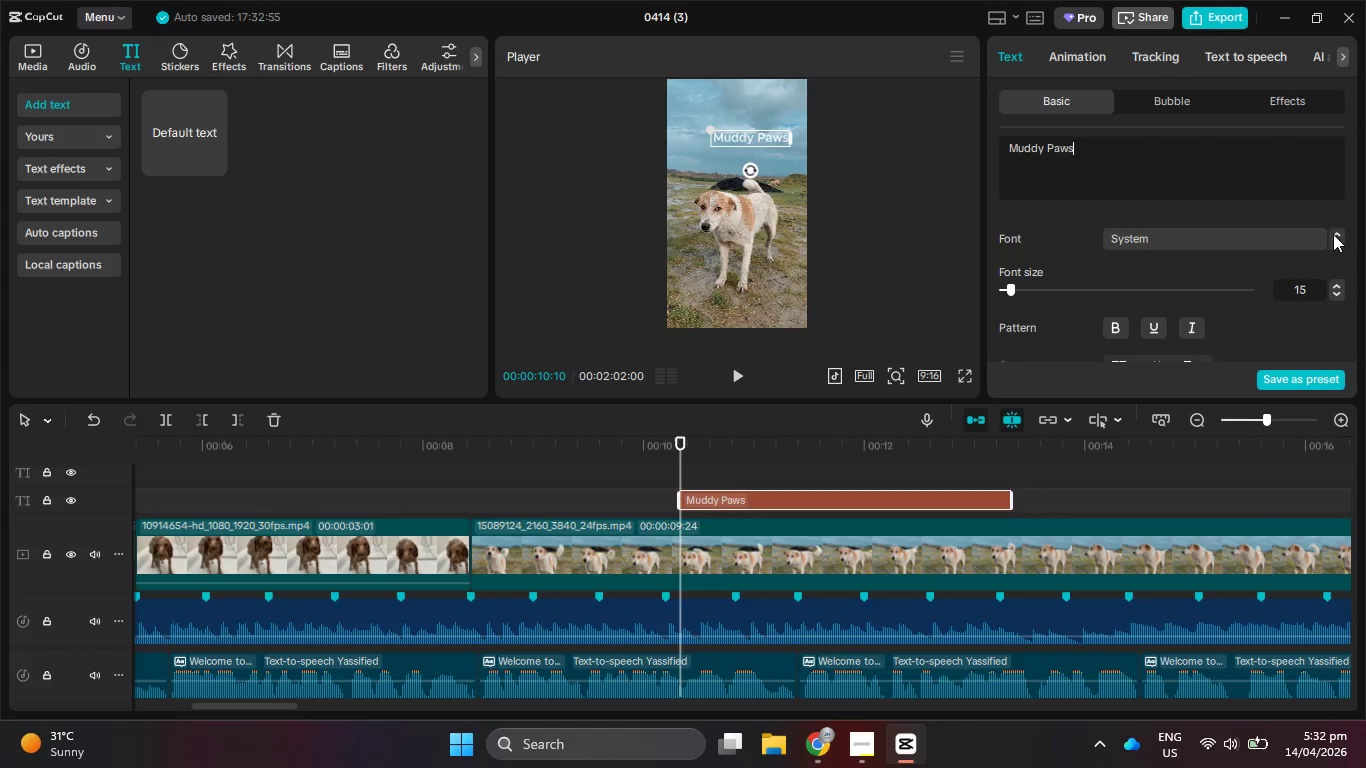 
left_click([1309, 233])
 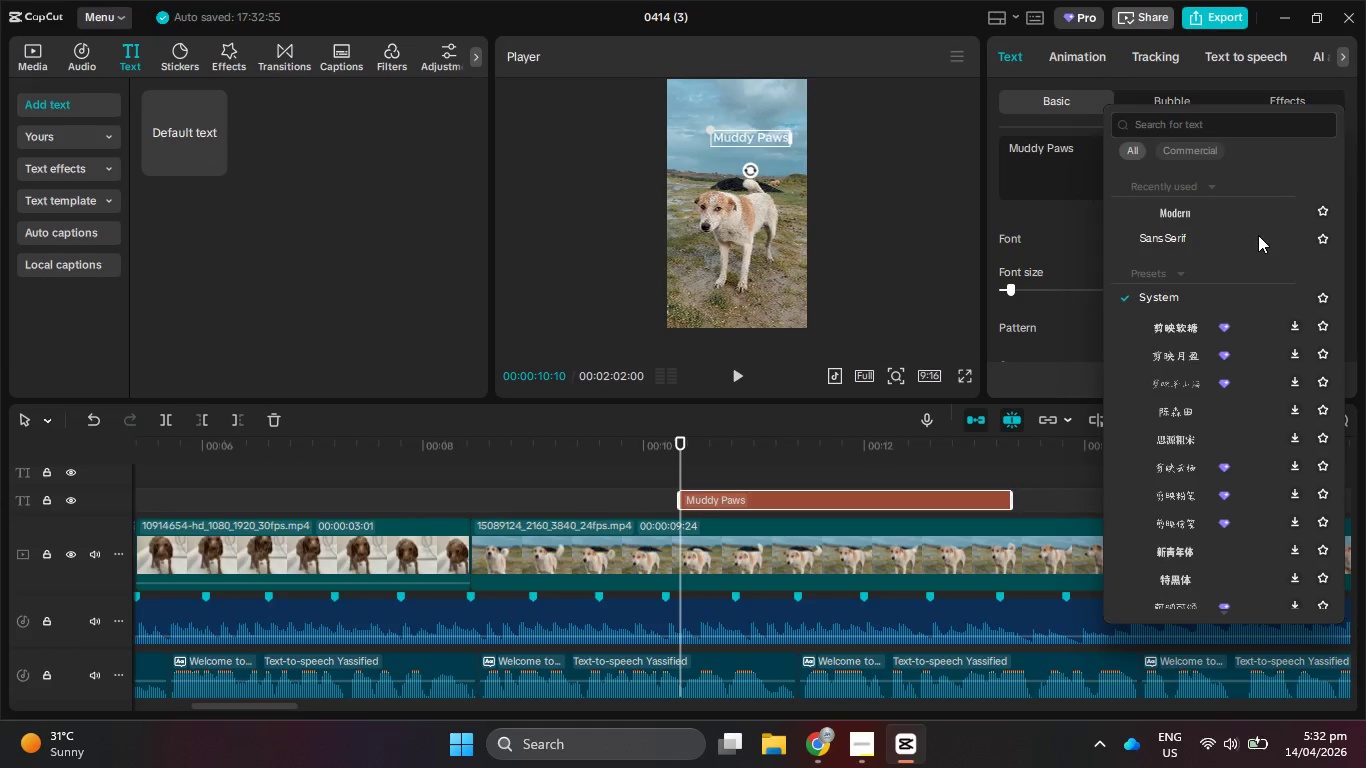 
left_click([1243, 219])
 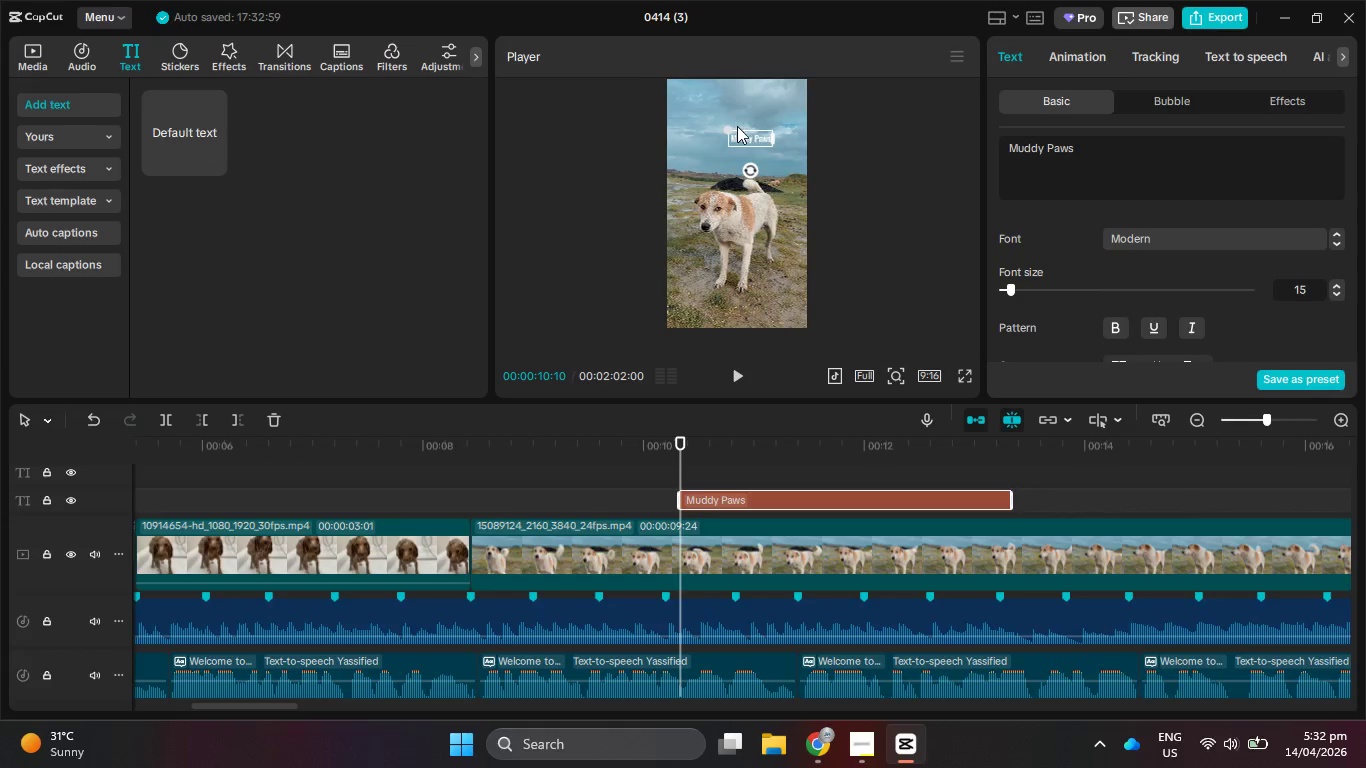 
left_click_drag(start_coordinate=[728, 128], to_coordinate=[716, 117])
 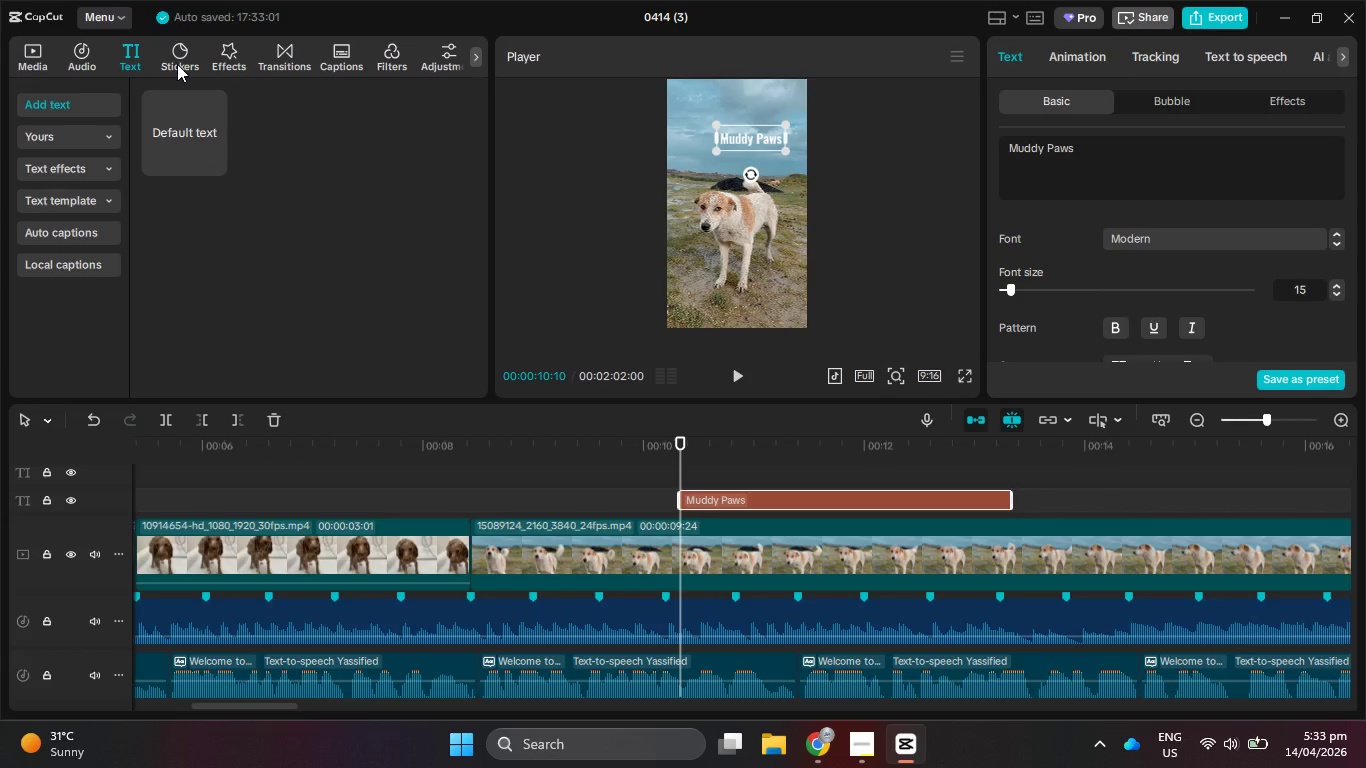 
left_click([177, 64])
 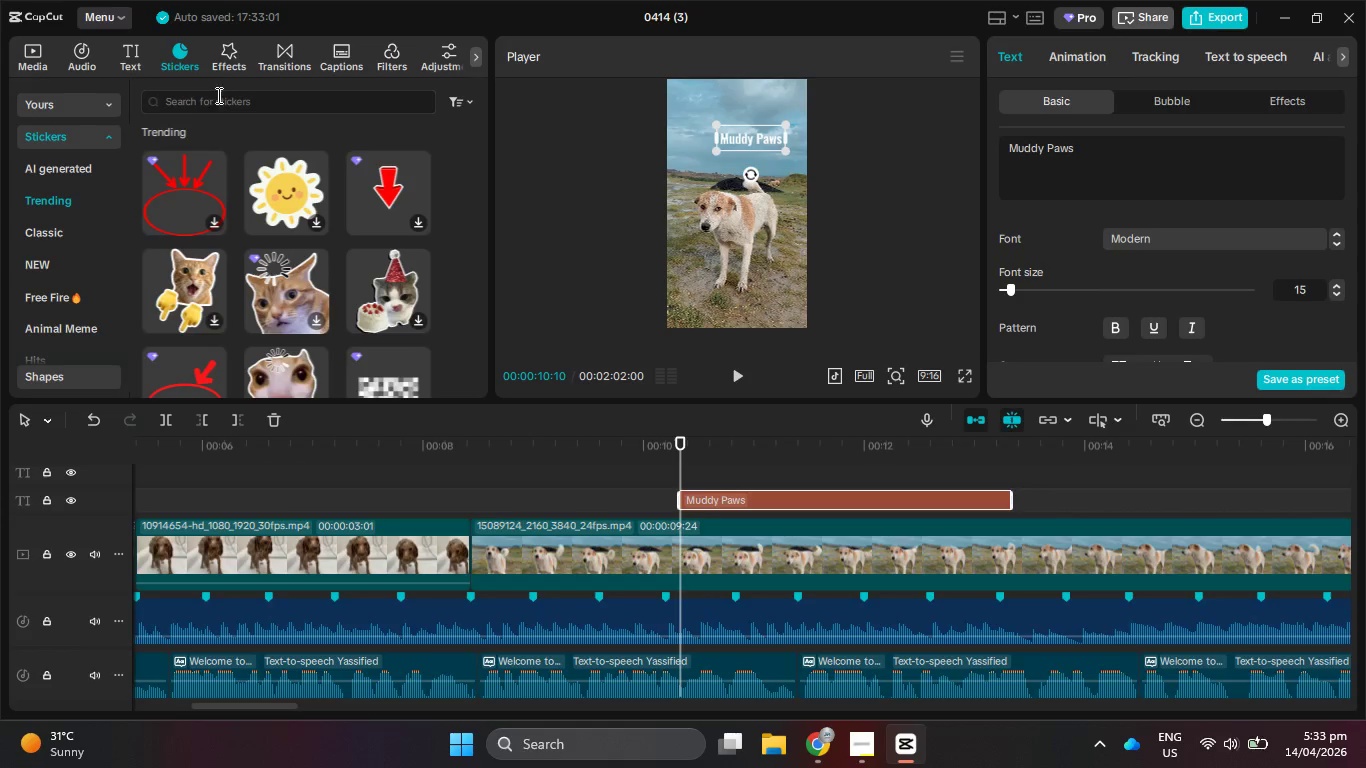 
left_click([224, 100])
 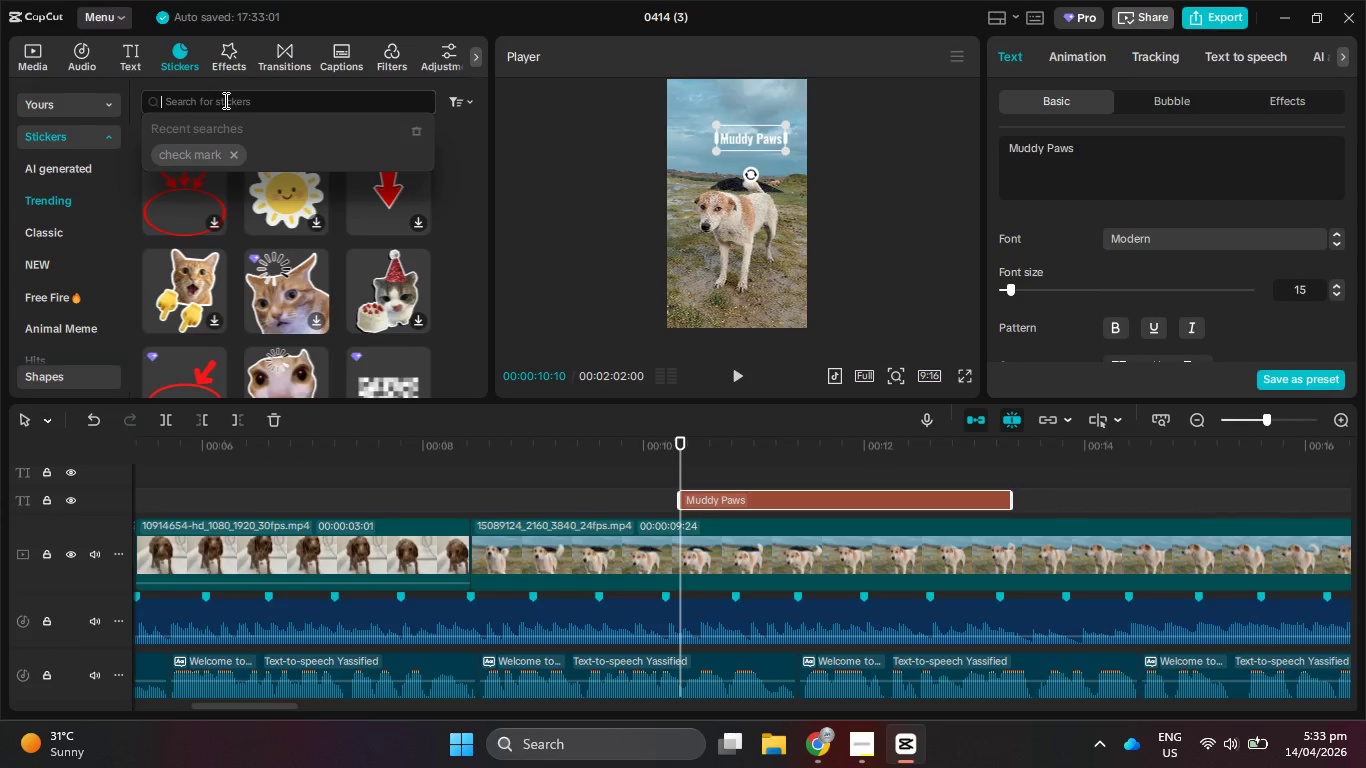 
type(check)
 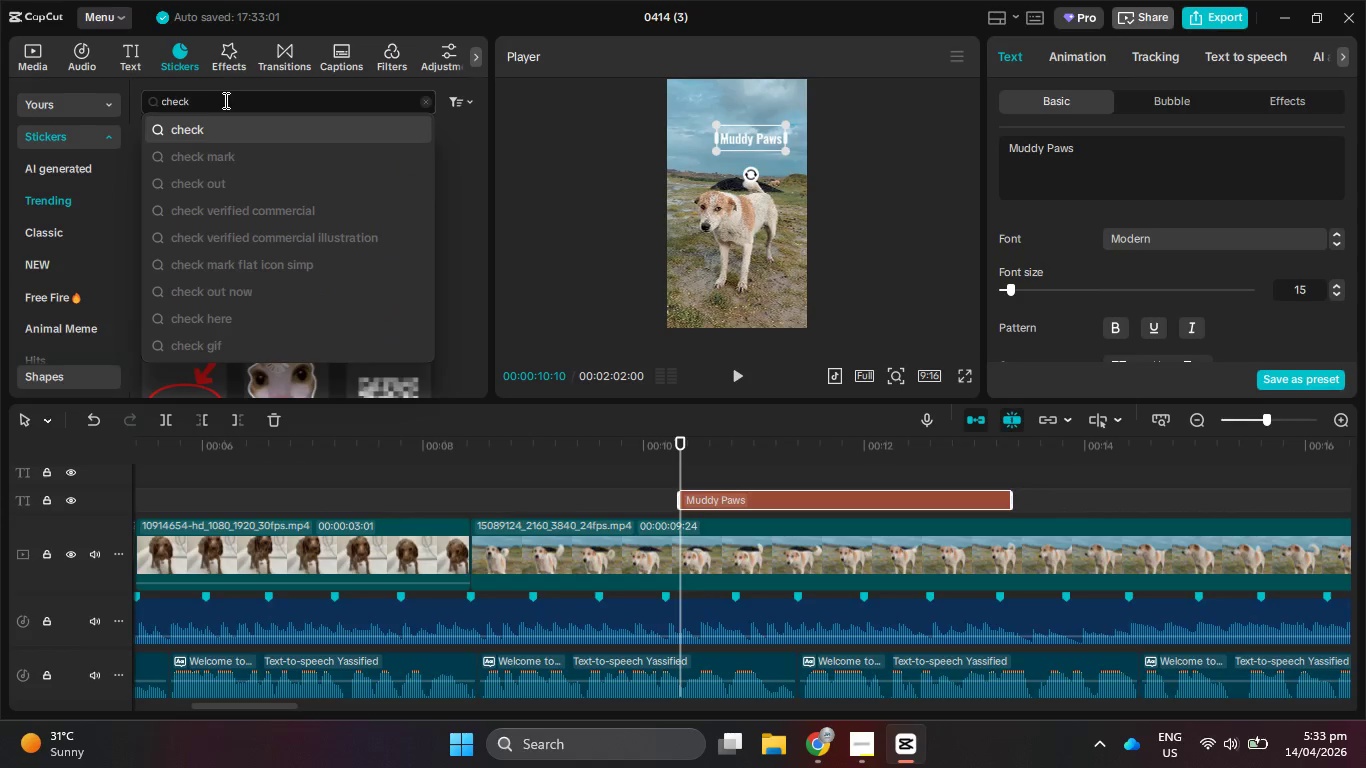 
key(Enter)
 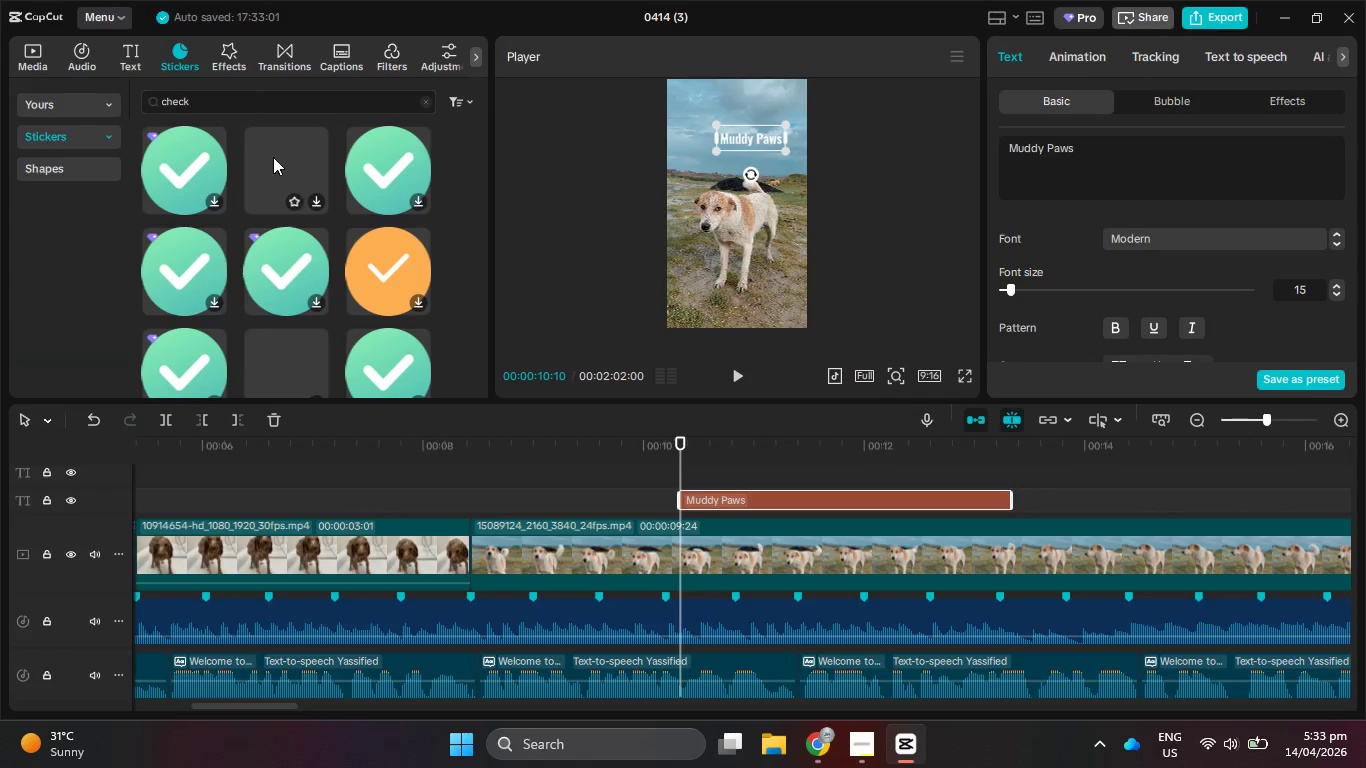 
scroll: coordinate [322, 216], scroll_direction: down, amount: 4.0
 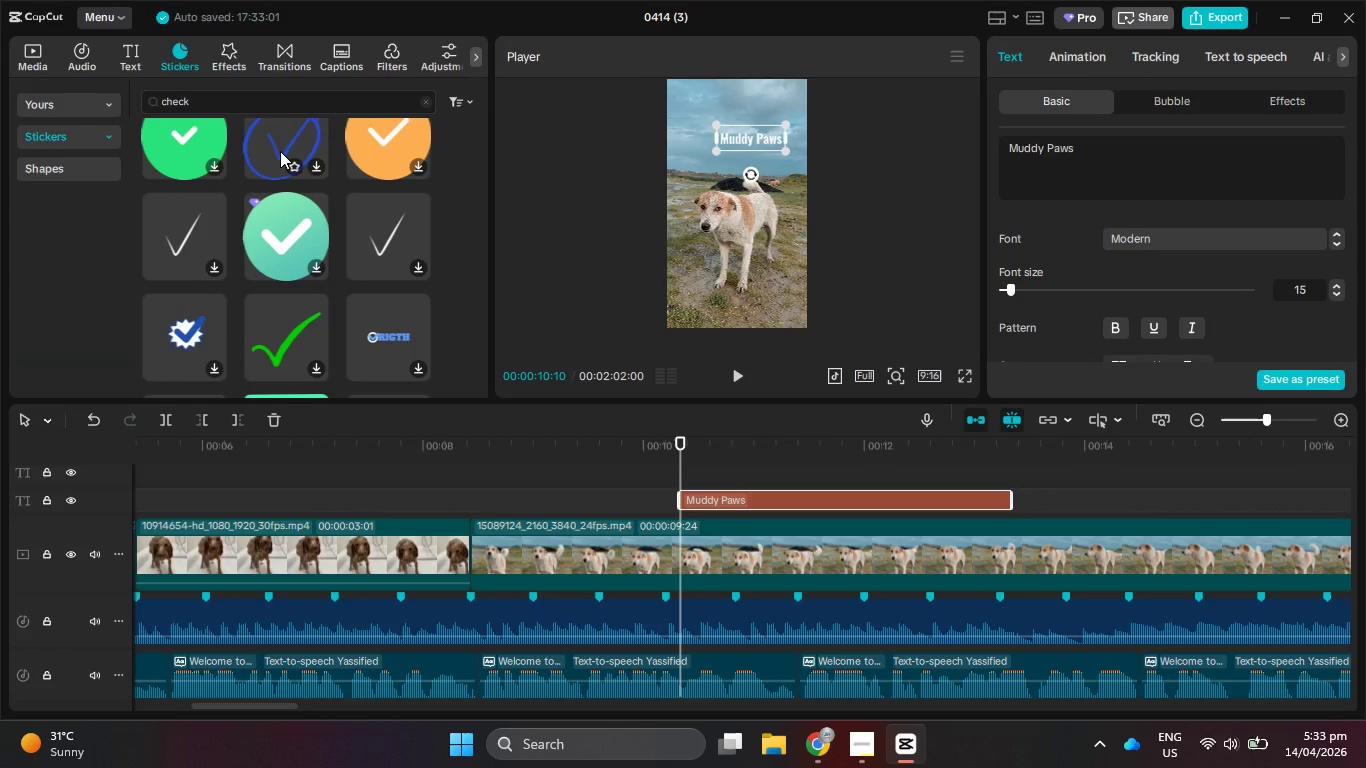 
left_click([201, 318])
 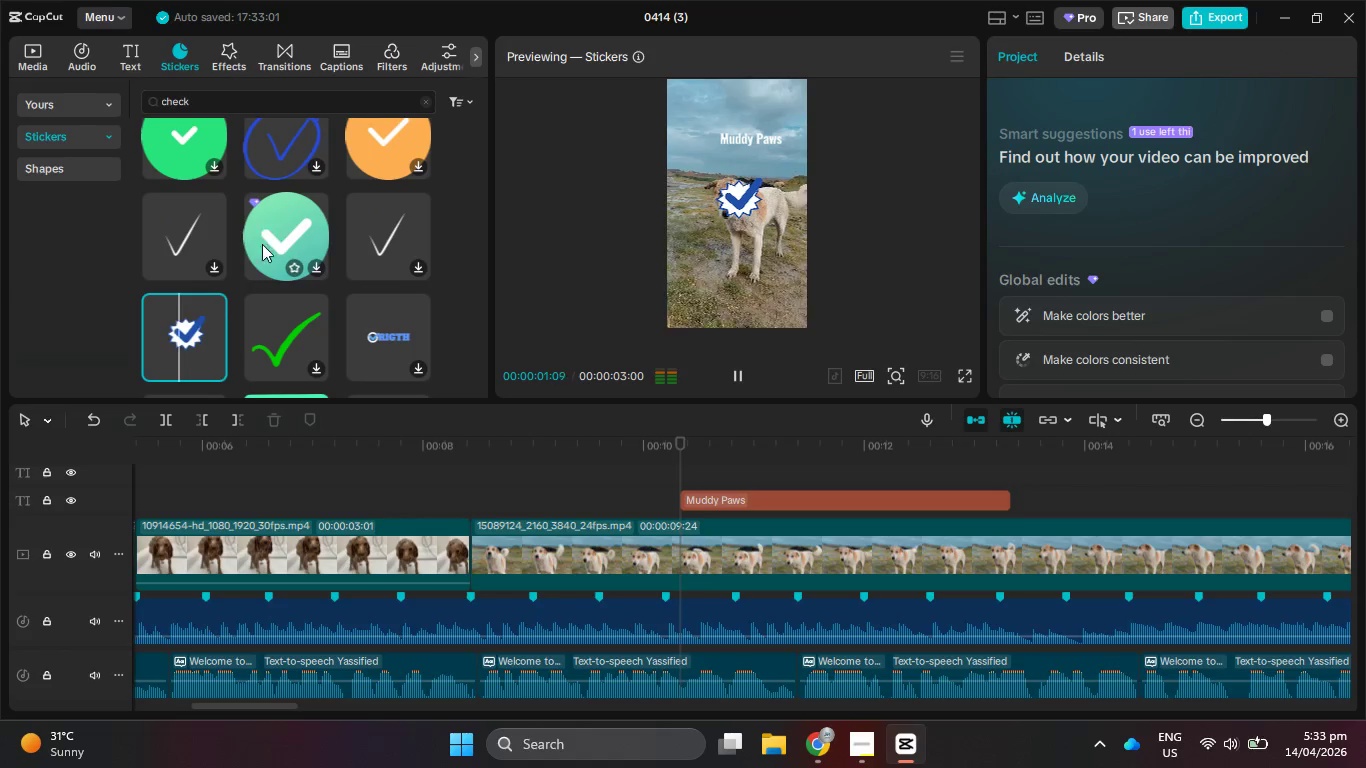 
left_click([278, 128])
 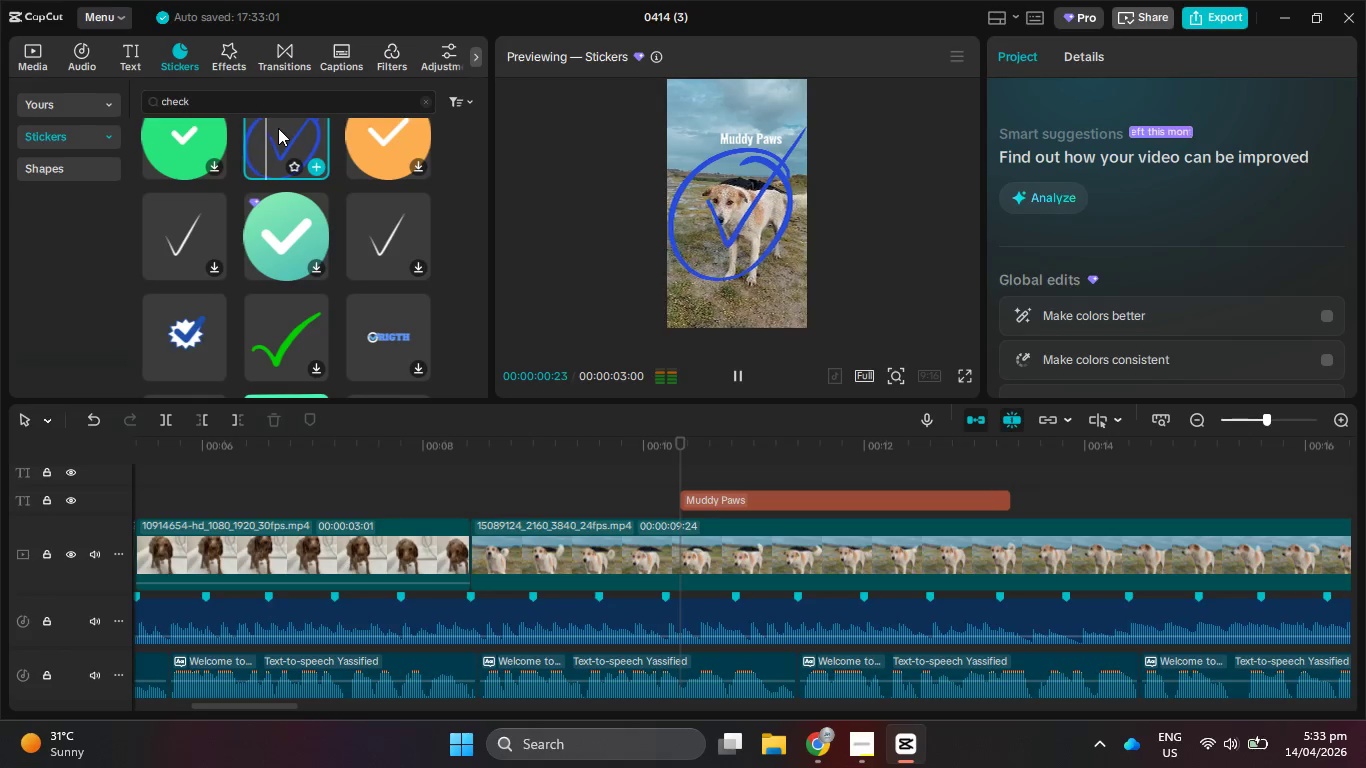 
left_click([174, 337])
 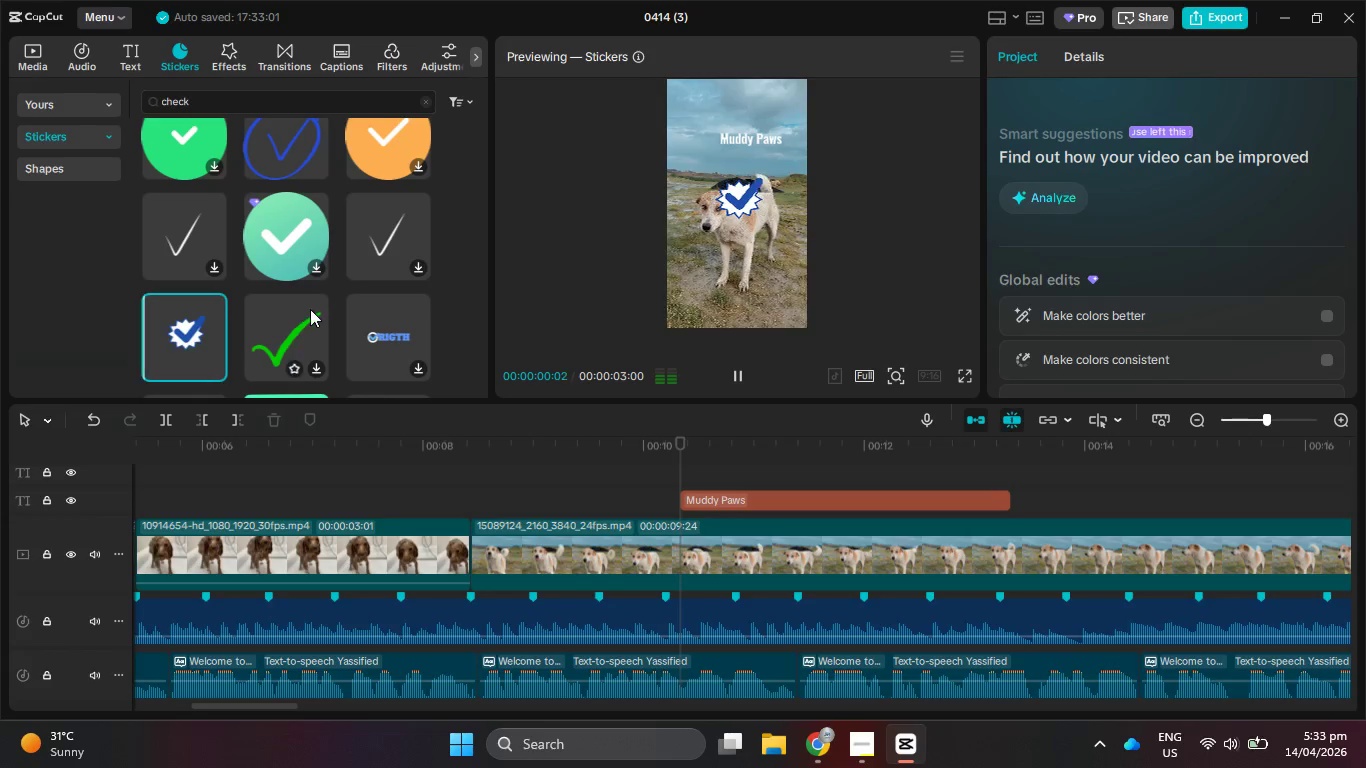 
scroll: coordinate [166, 307], scroll_direction: down, amount: 9.0
 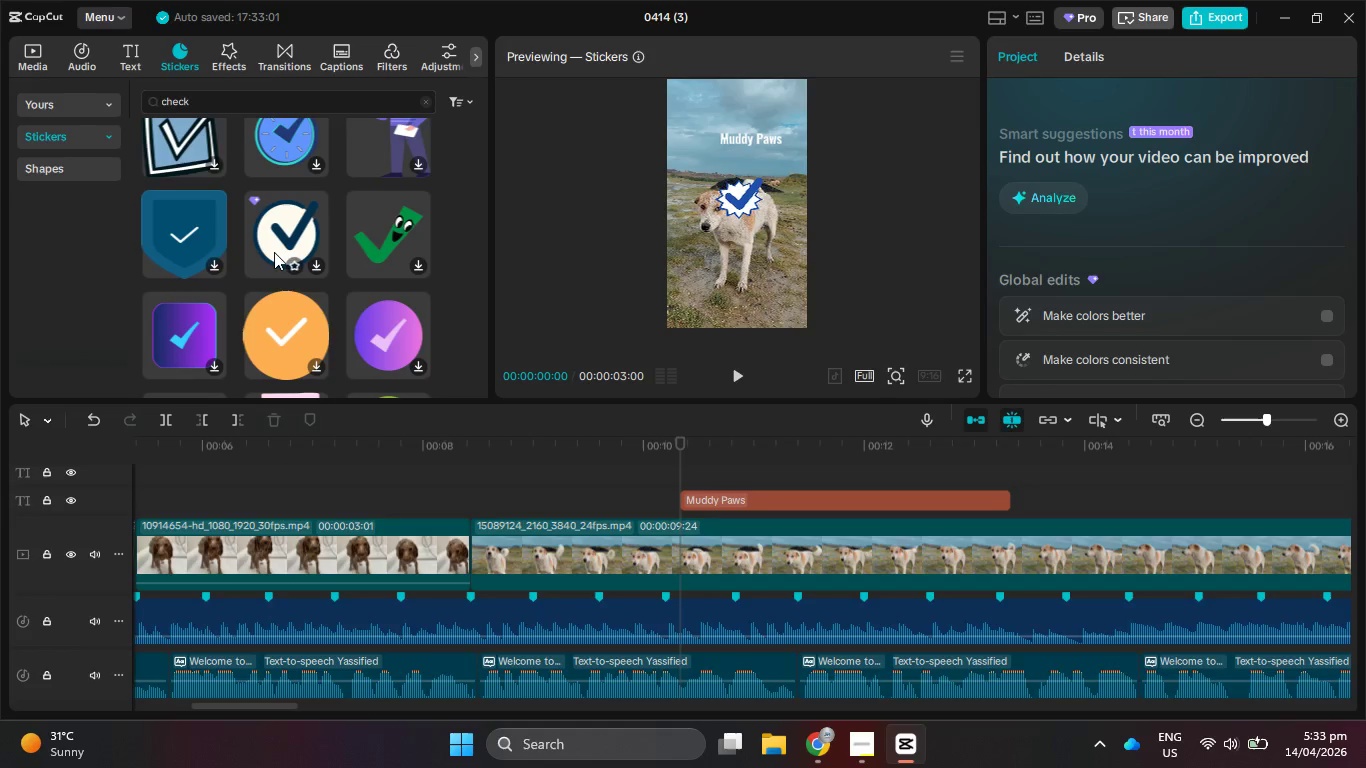 
scroll: coordinate [274, 252], scroll_direction: up, amount: 6.0
 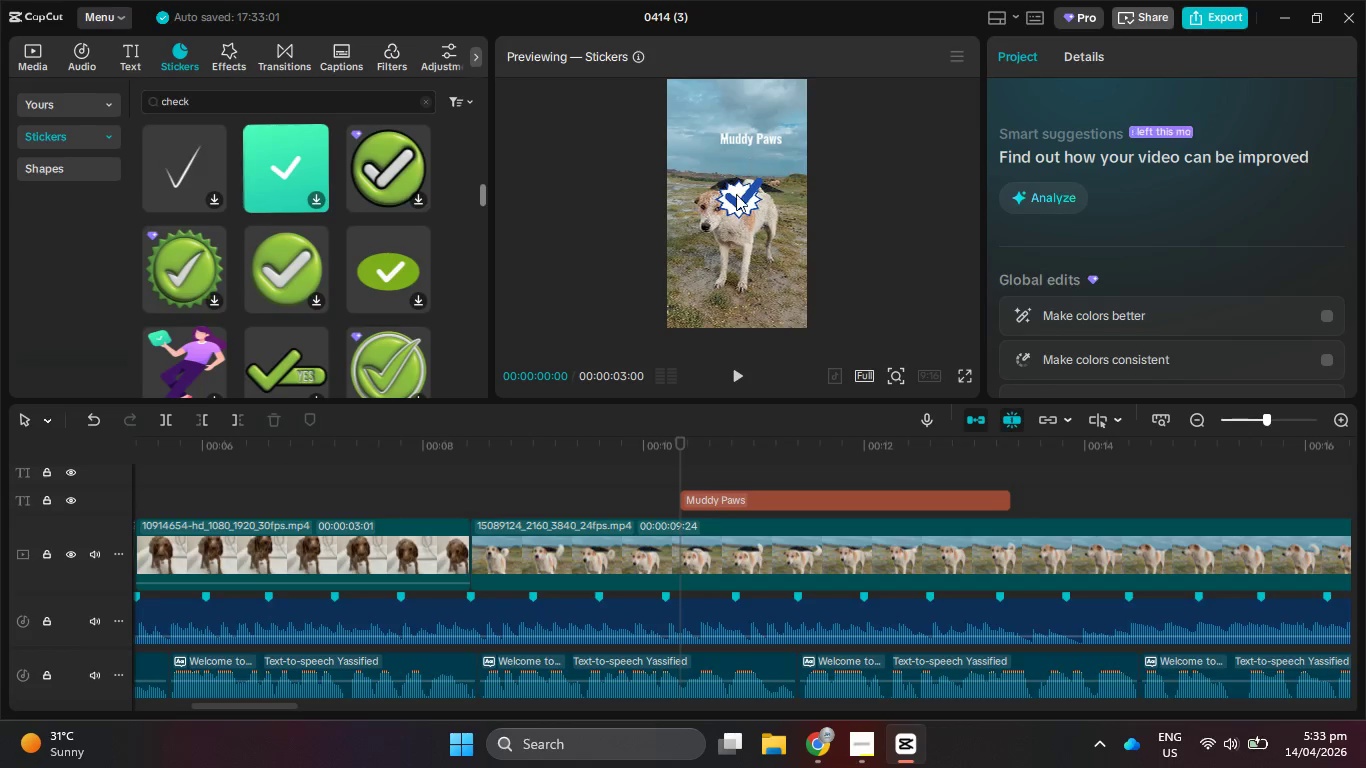 
left_click([735, 208])
 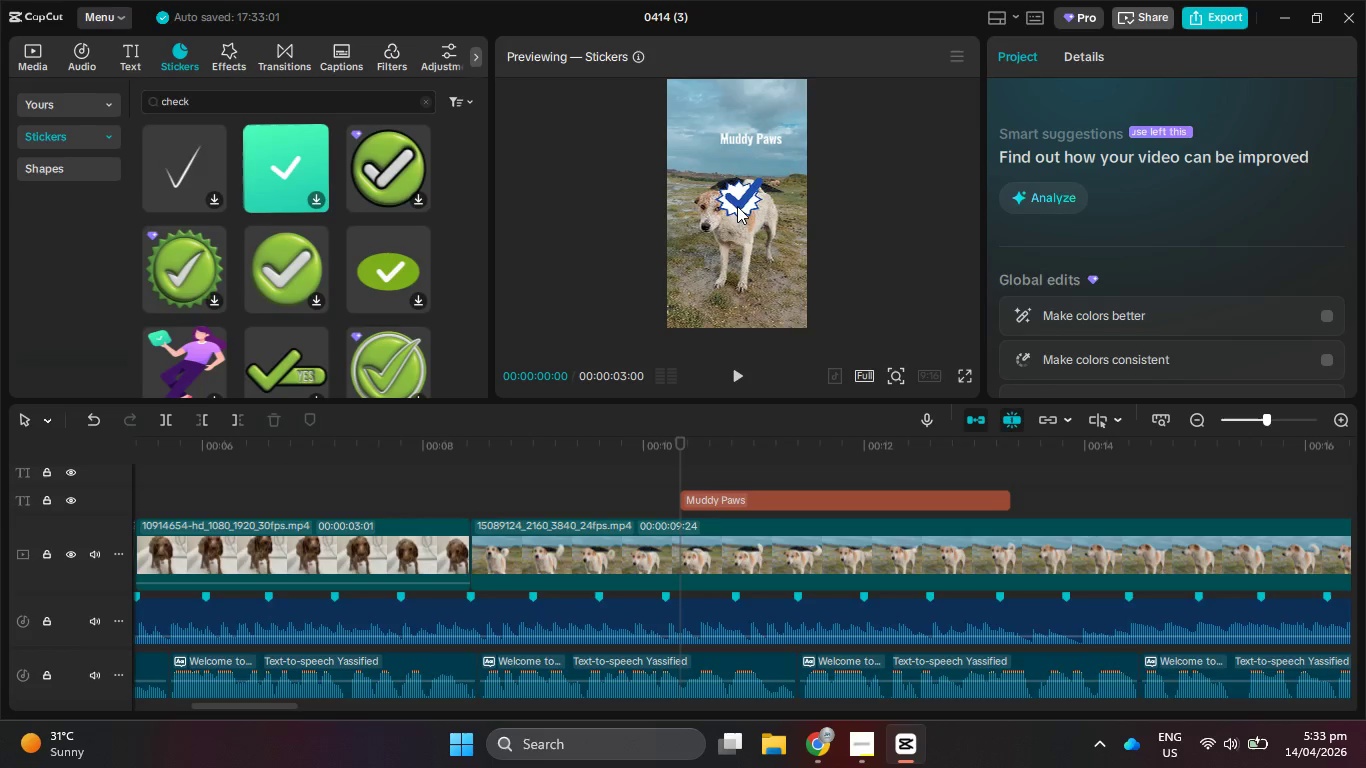 
left_click_drag(start_coordinate=[737, 206], to_coordinate=[718, 173])
 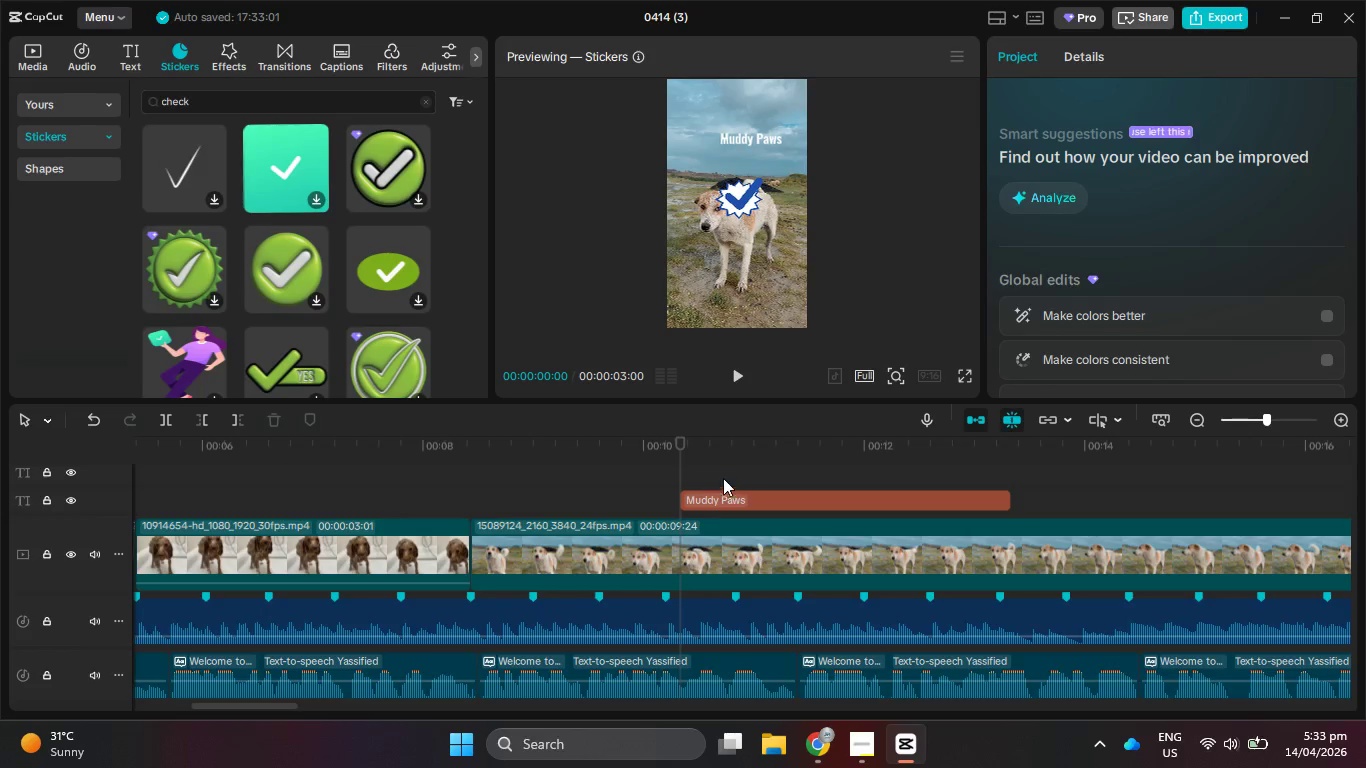 
scroll: coordinate [178, 223], scroll_direction: up, amount: 10.0
 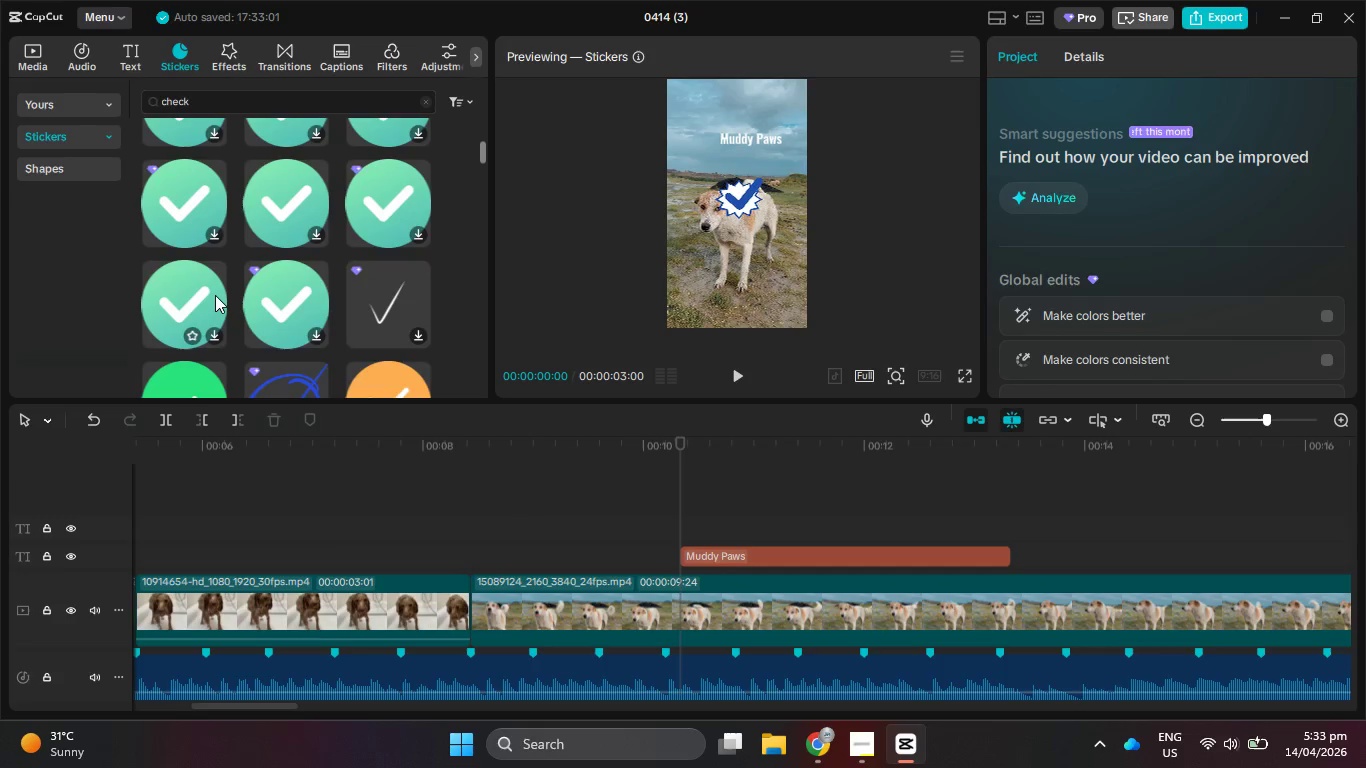 
scroll: coordinate [215, 295], scroll_direction: down, amount: 3.0
 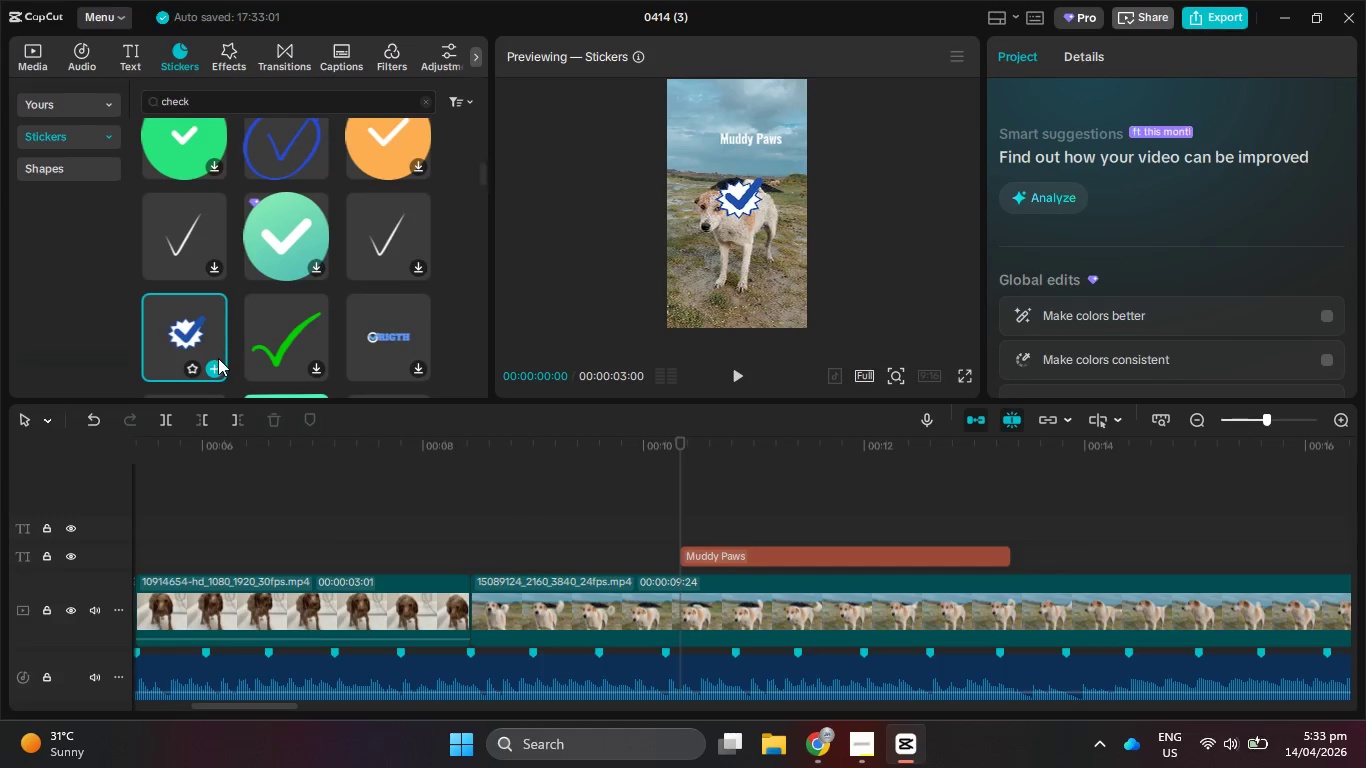 
left_click([215, 367])
 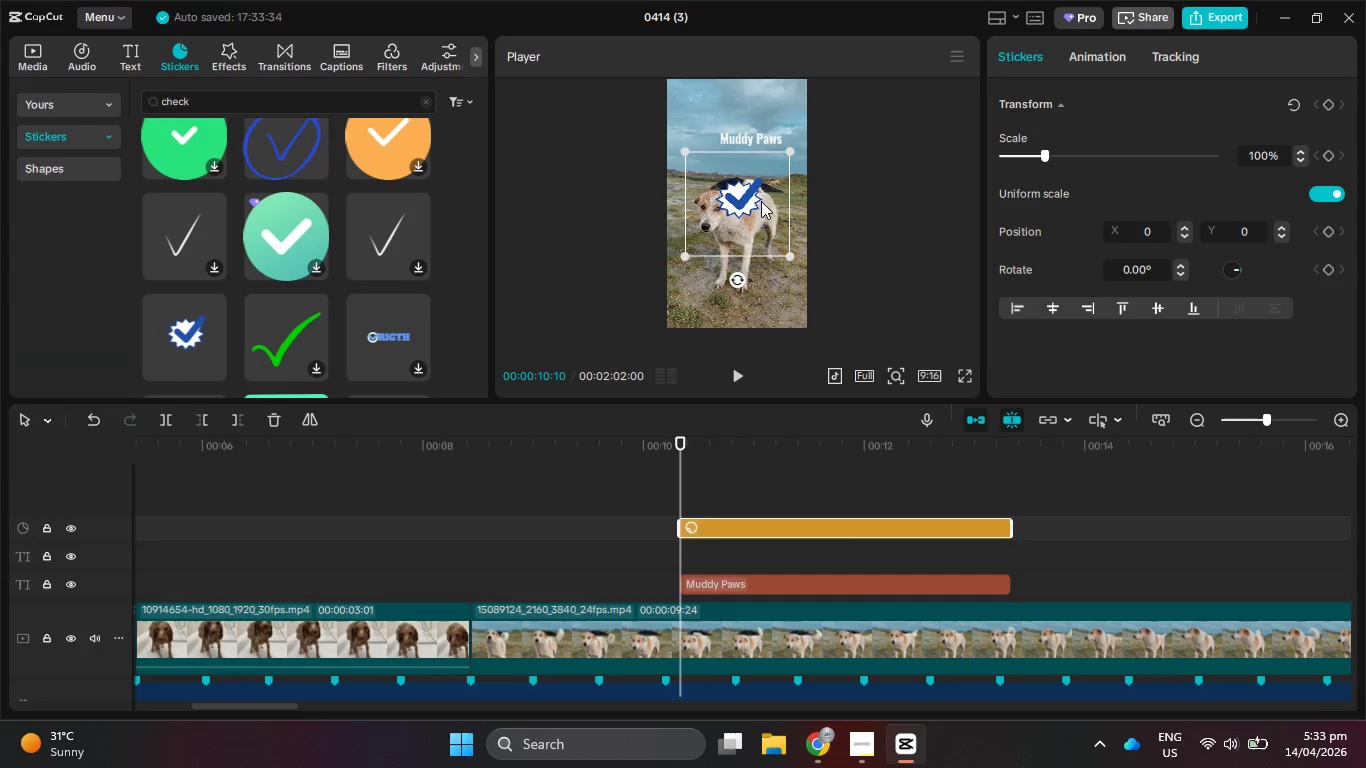 
left_click_drag(start_coordinate=[751, 201], to_coordinate=[706, 143])
 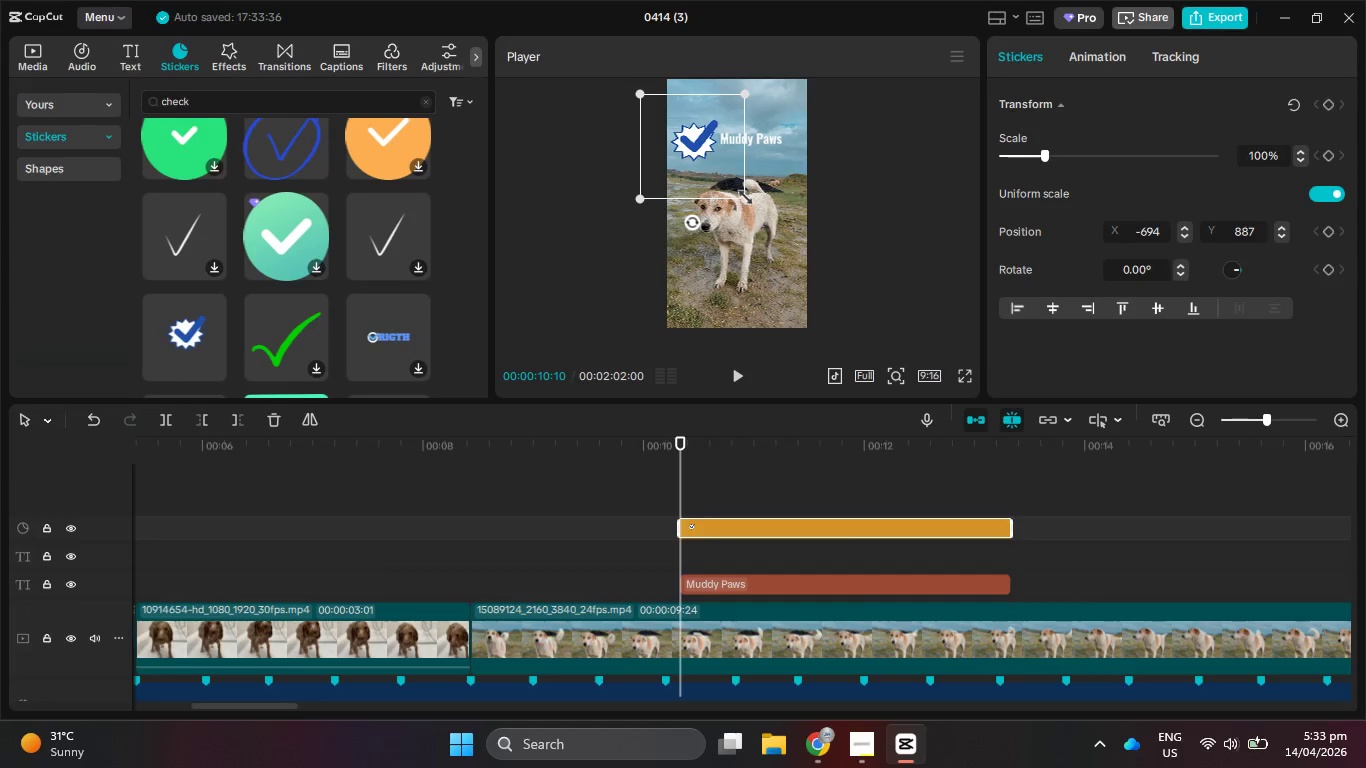 
left_click_drag(start_coordinate=[743, 197], to_coordinate=[705, 165])
 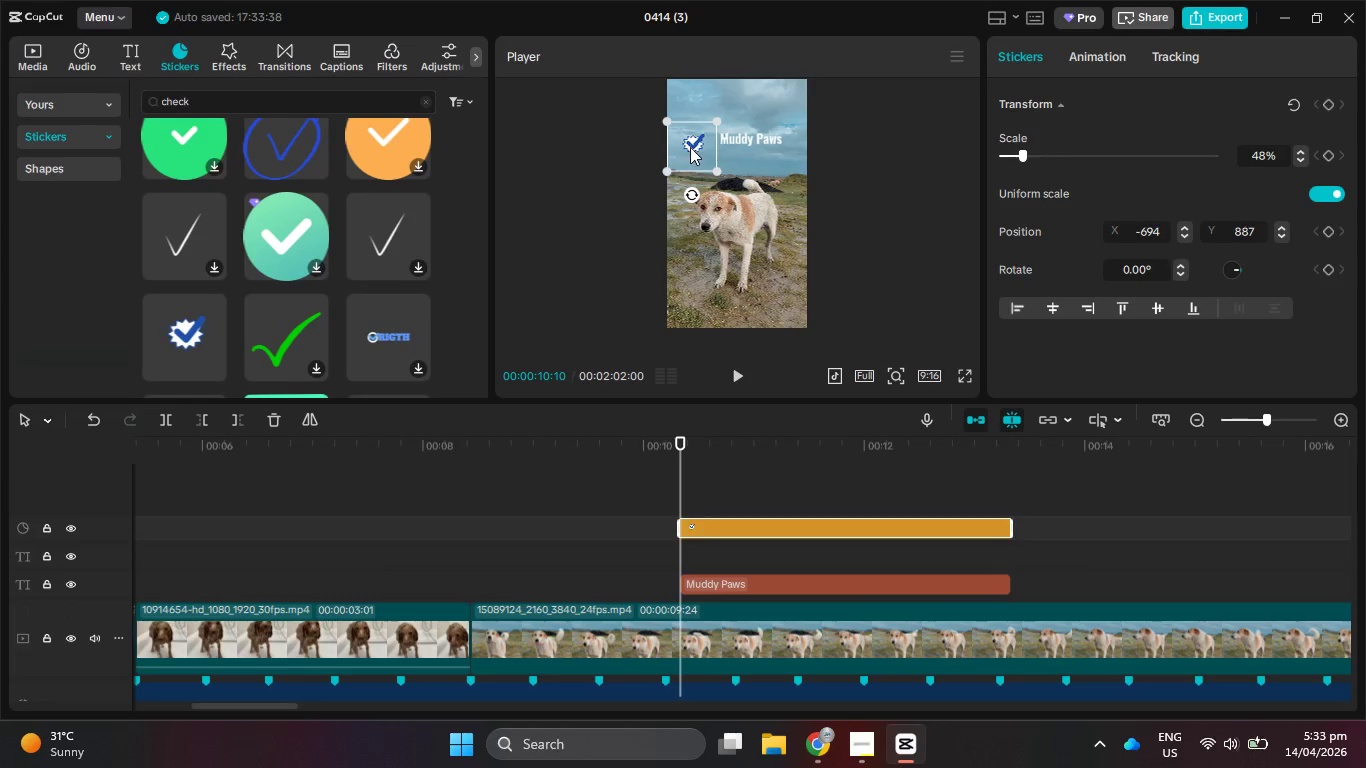 
left_click_drag(start_coordinate=[688, 147], to_coordinate=[699, 141])
 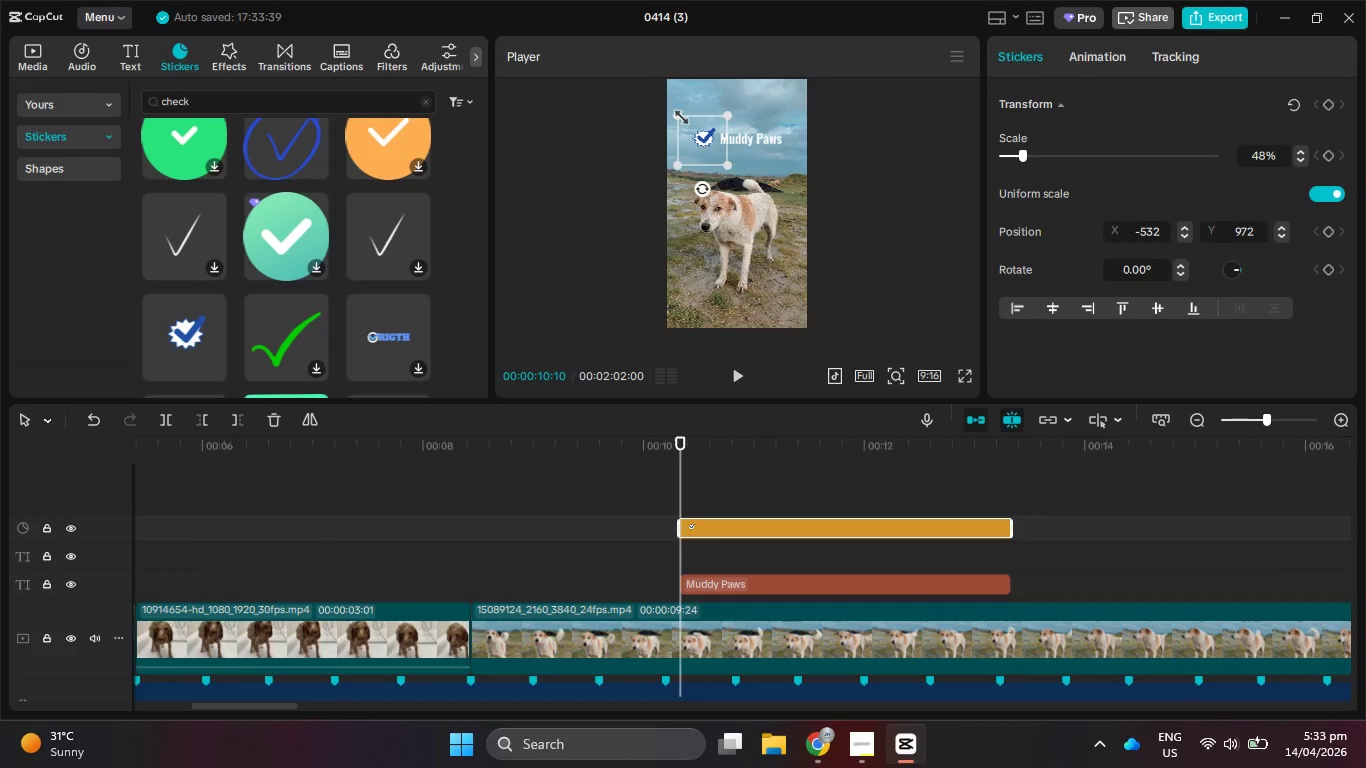 
left_click_drag(start_coordinate=[677, 114], to_coordinate=[668, 107])
 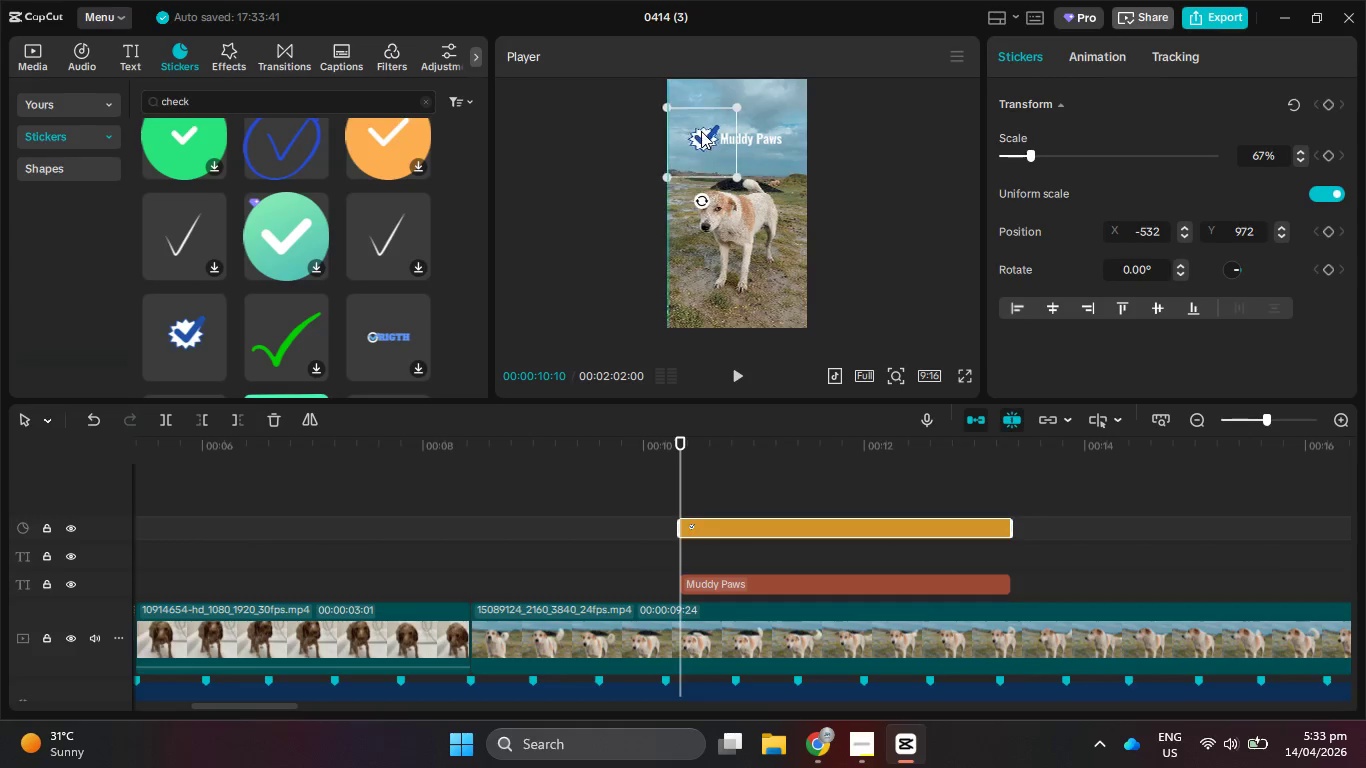 
left_click_drag(start_coordinate=[700, 129], to_coordinate=[692, 131])
 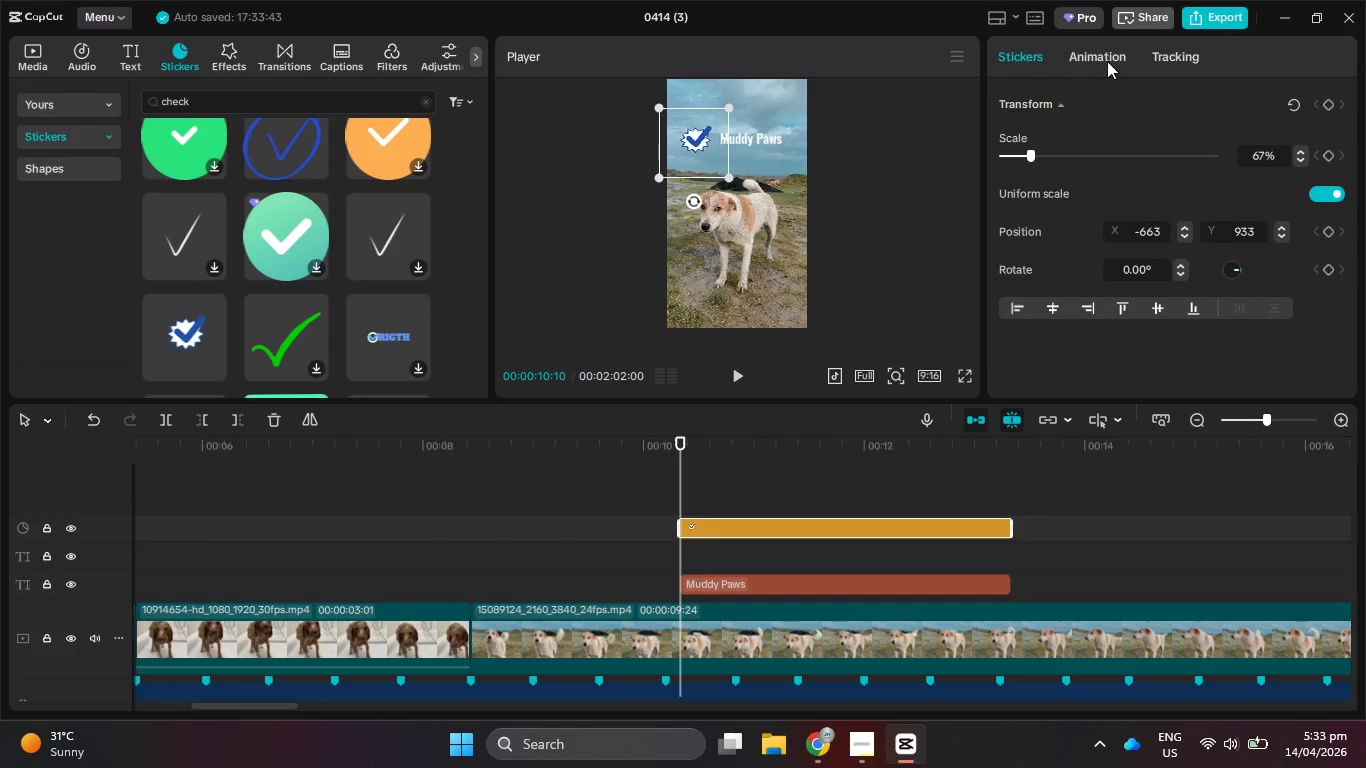 
left_click([1111, 59])
 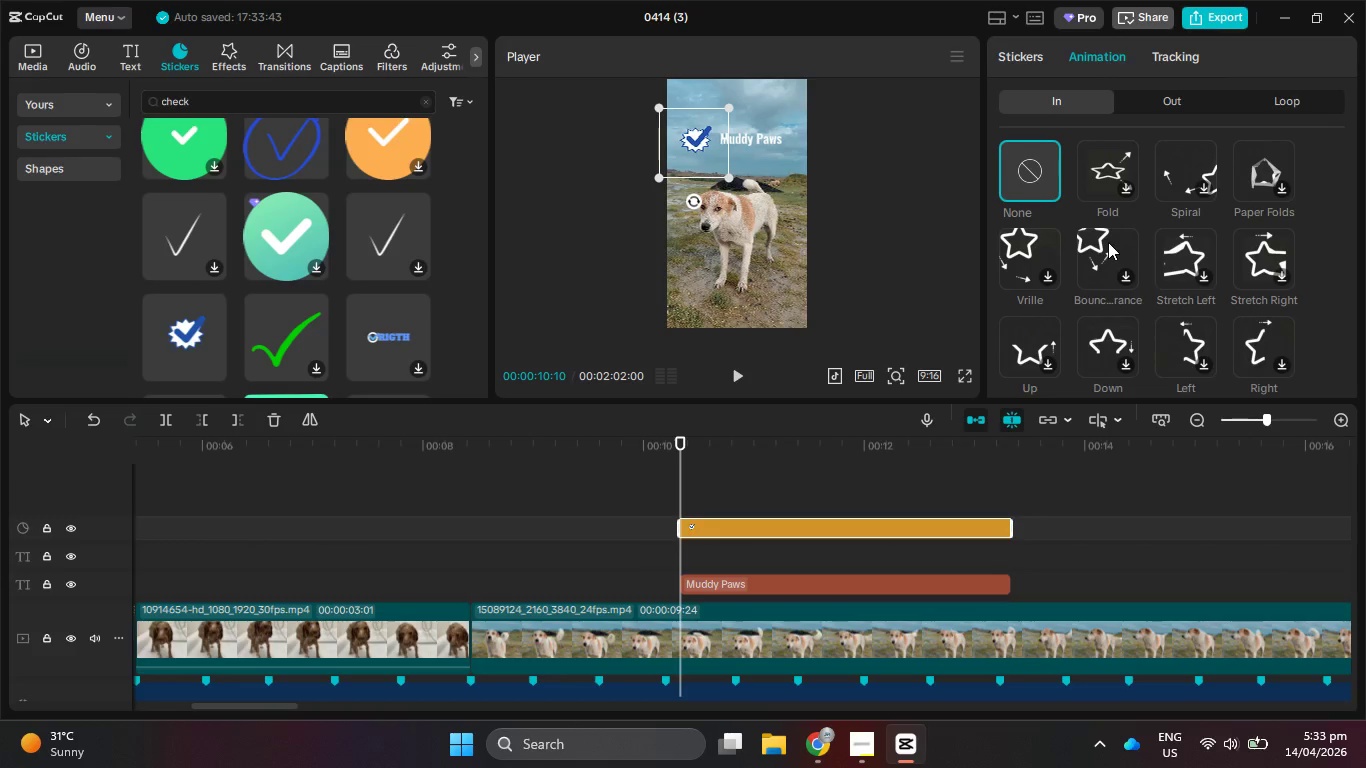 
wait(8.47)
 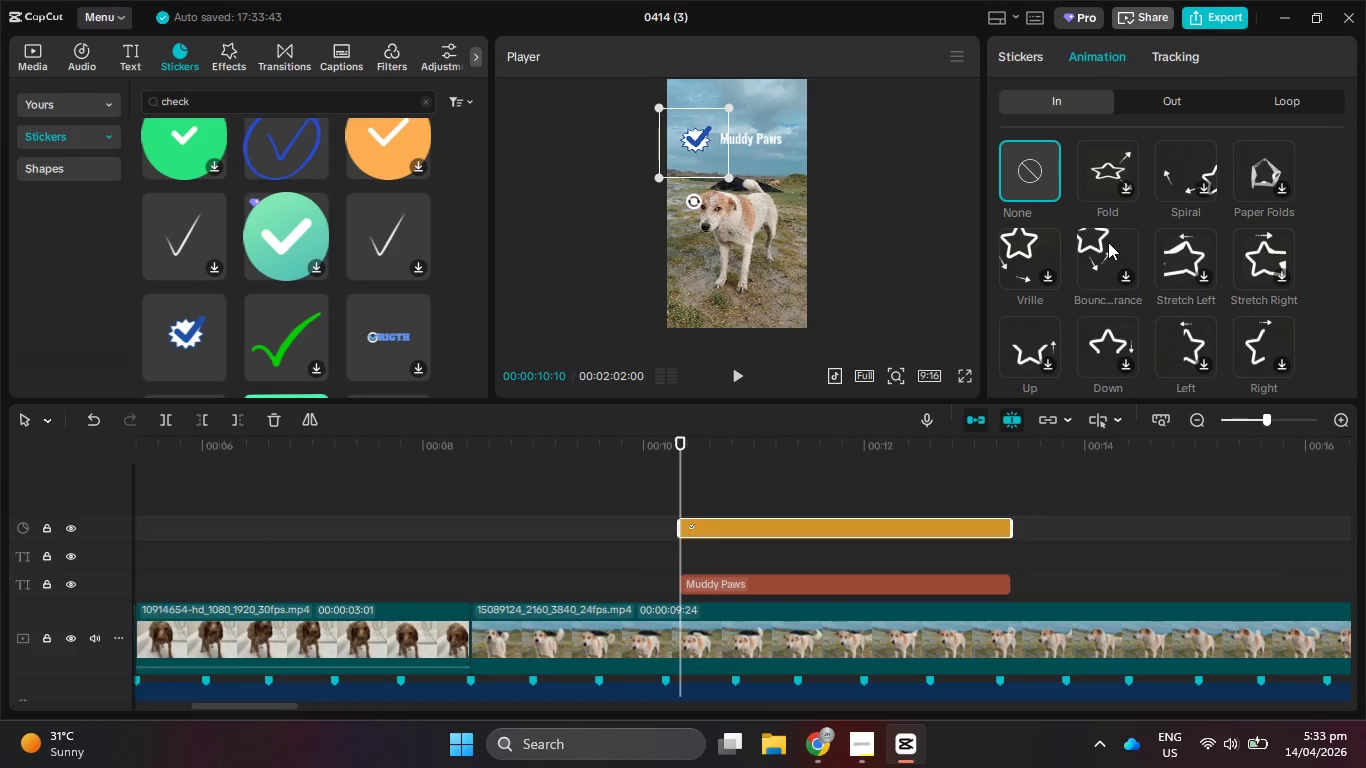 
scroll: coordinate [1269, 287], scroll_direction: down, amount: 2.0
 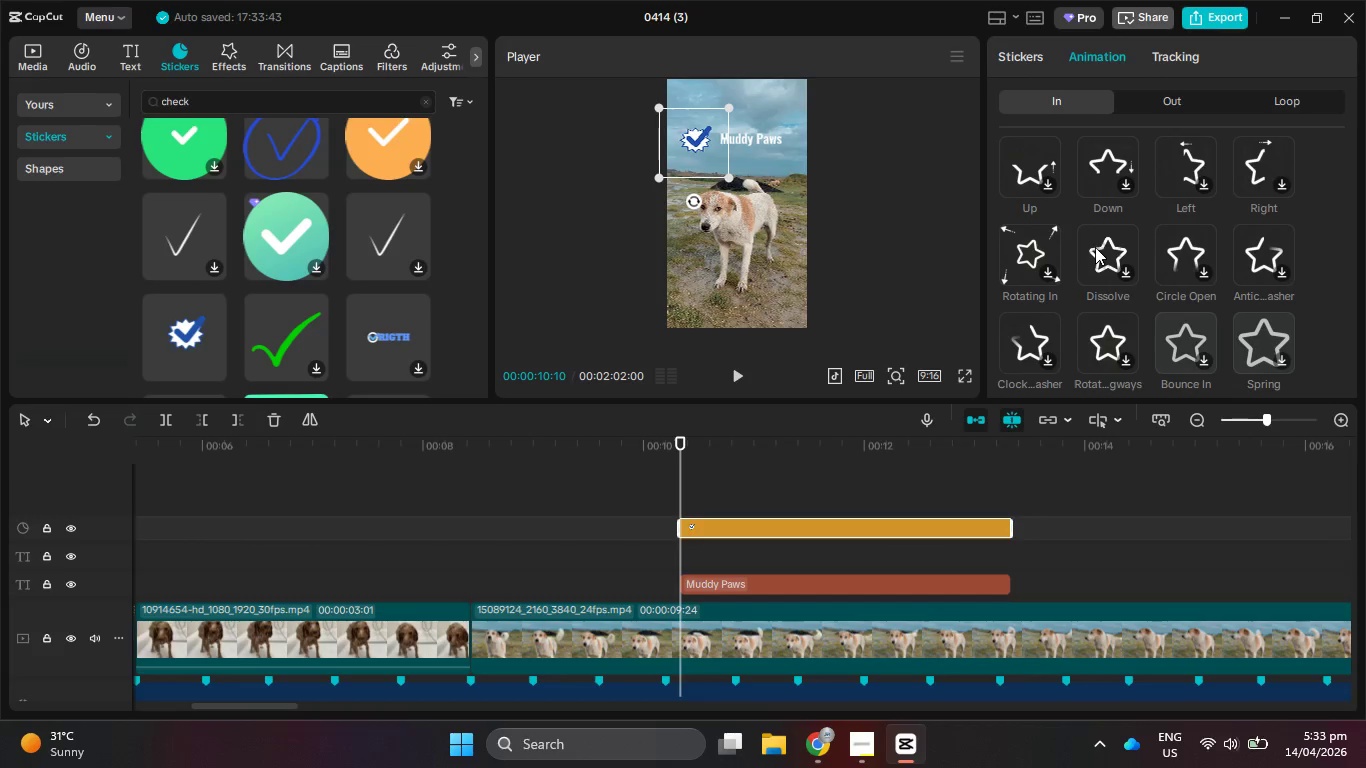 
left_click([1095, 247])
 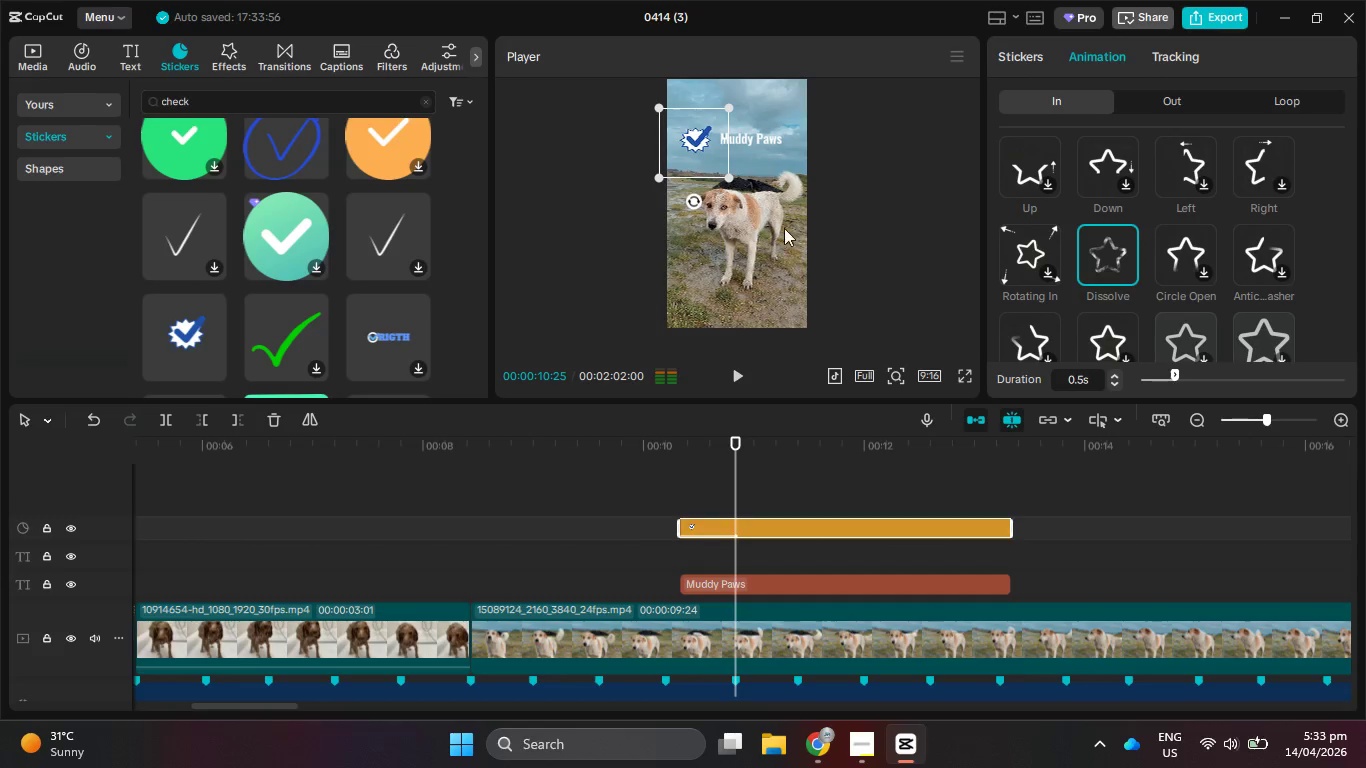 
left_click([730, 384])
 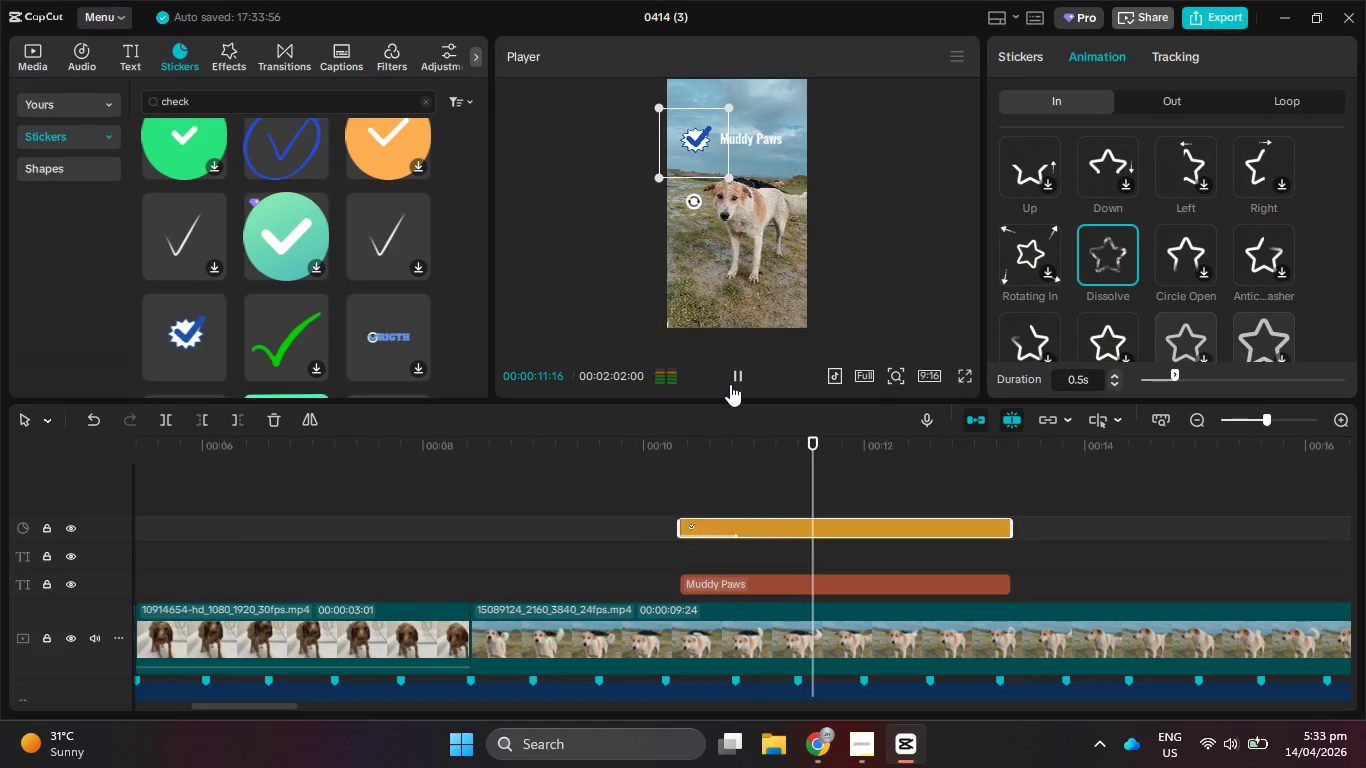 
left_click([730, 384])
 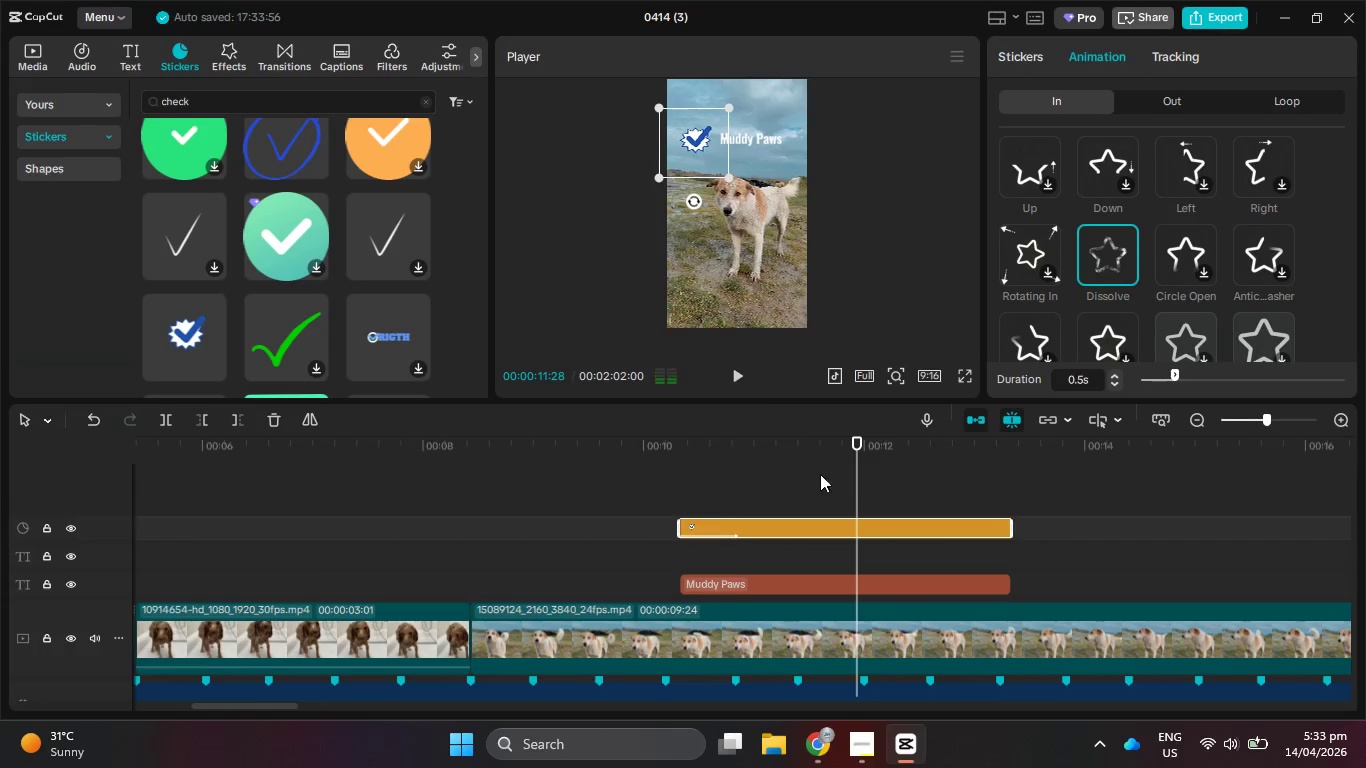 
scroll: coordinate [820, 474], scroll_direction: down, amount: 2.0
 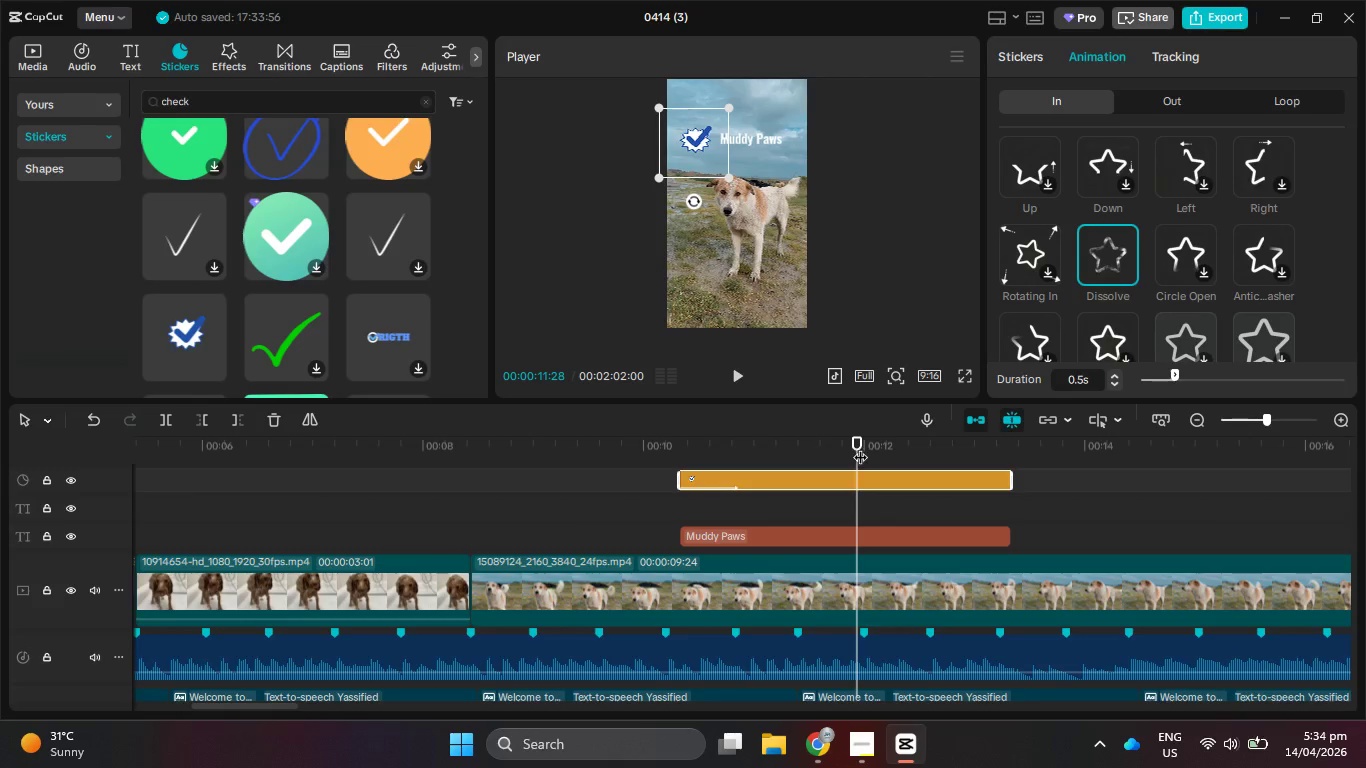 
left_click_drag(start_coordinate=[858, 447], to_coordinate=[803, 449])
 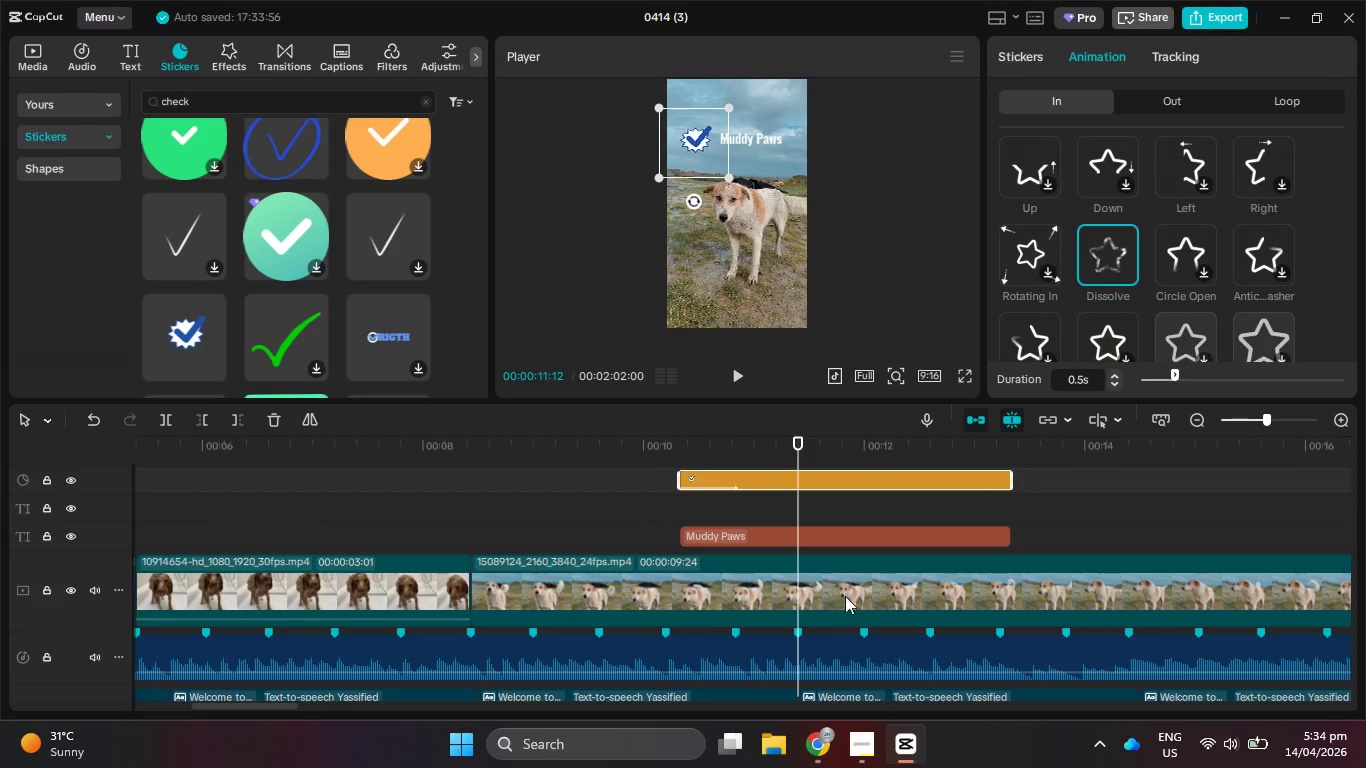 
left_click([845, 596])
 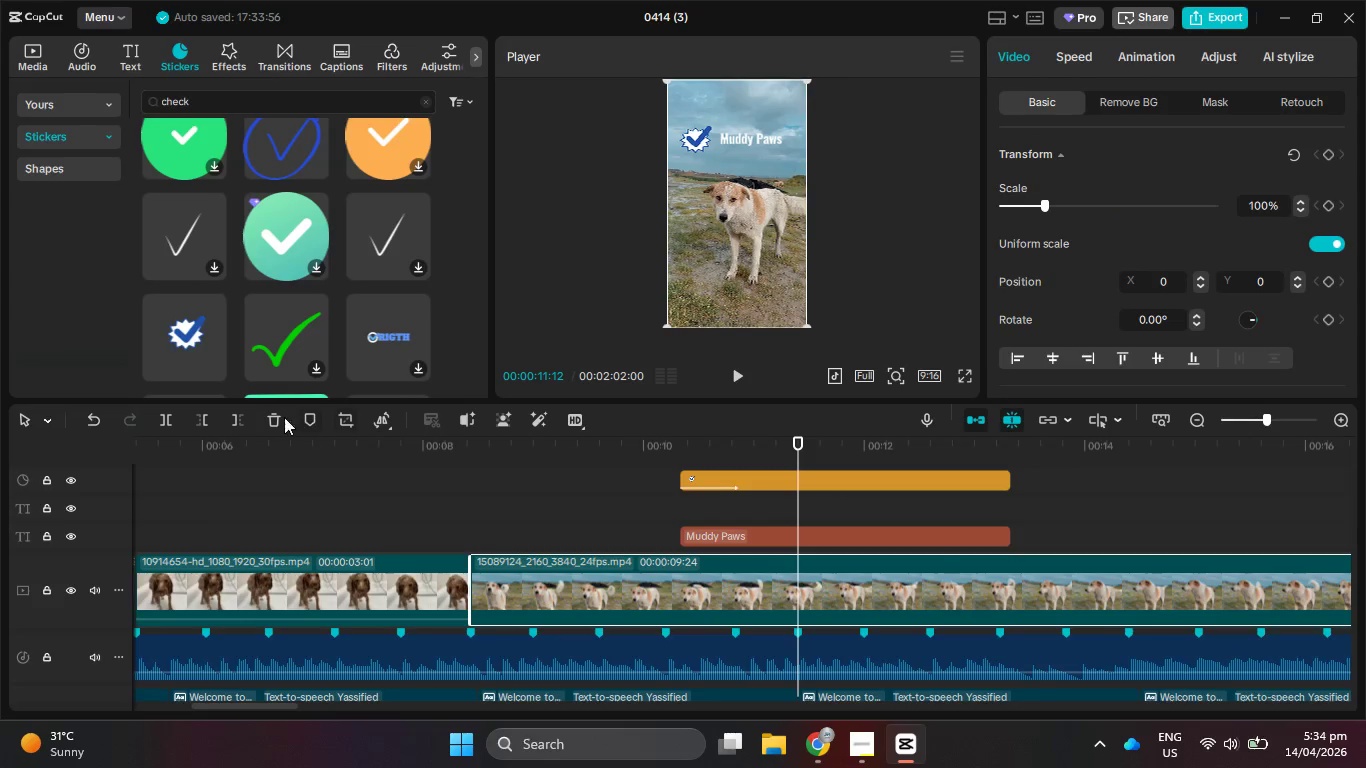 
left_click([242, 419])
 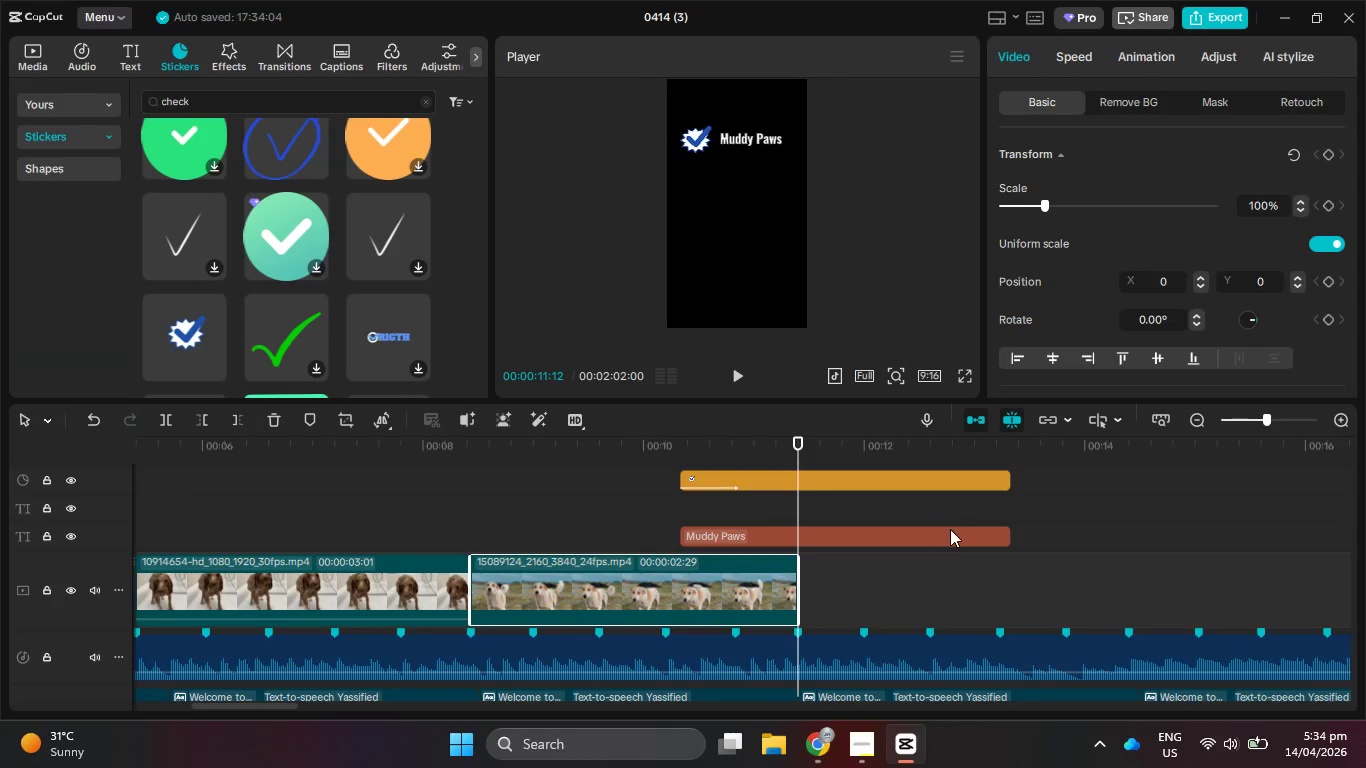 
left_click([948, 543])
 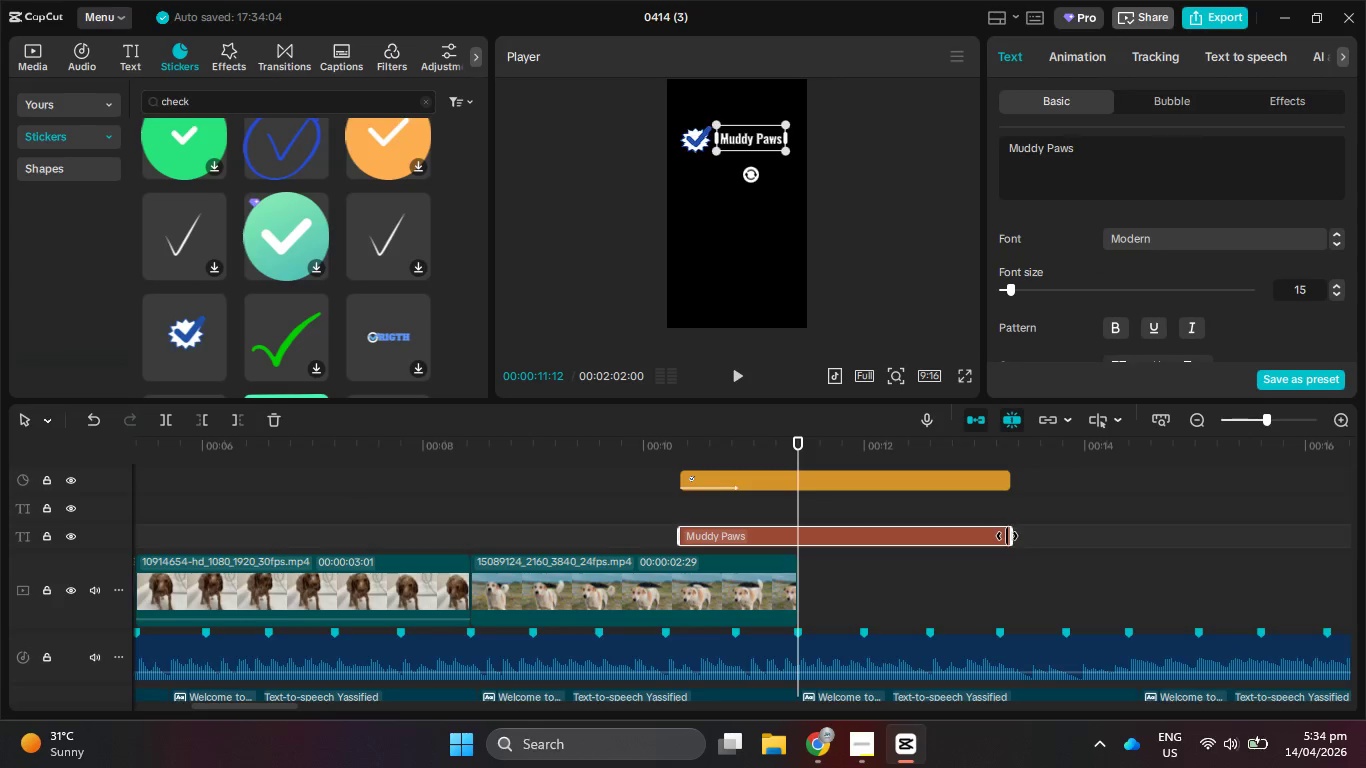 
left_click_drag(start_coordinate=[1007, 536], to_coordinate=[796, 523])
 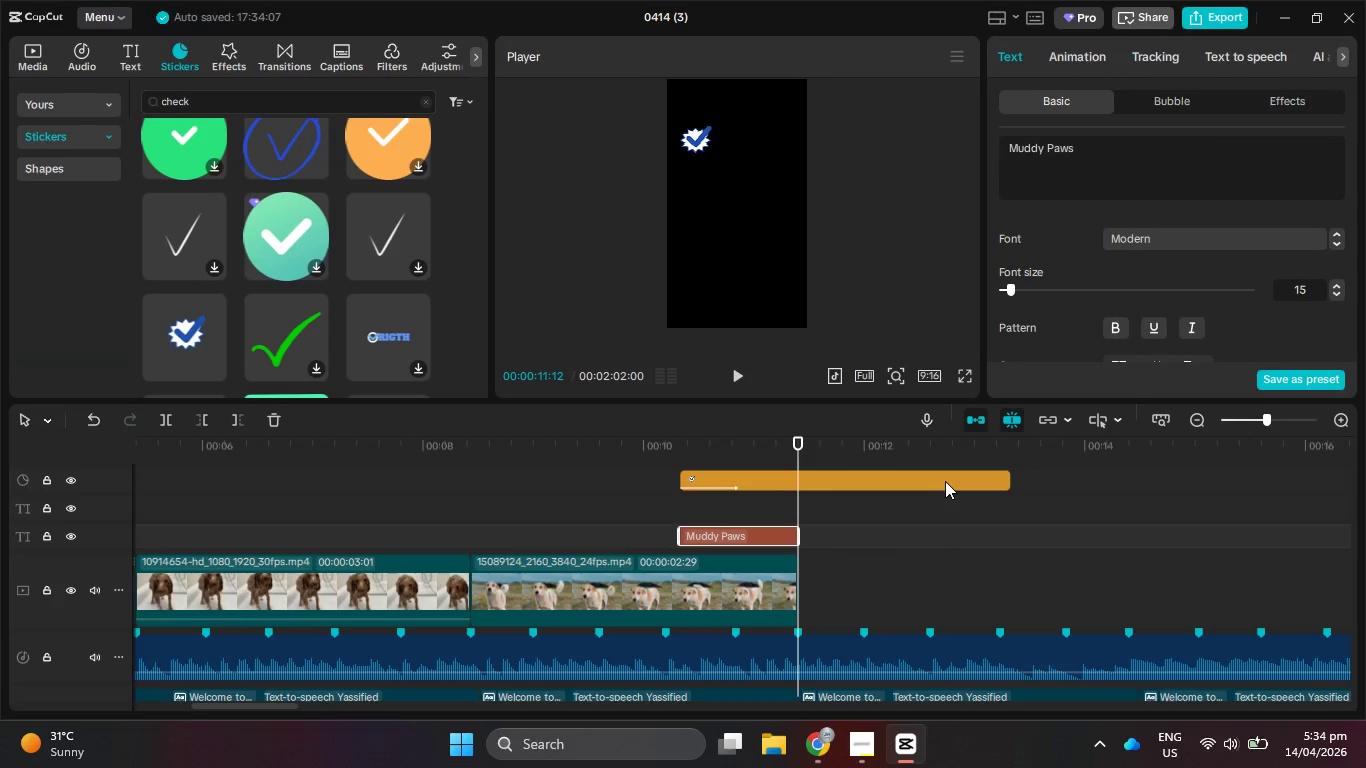 
left_click([945, 481])
 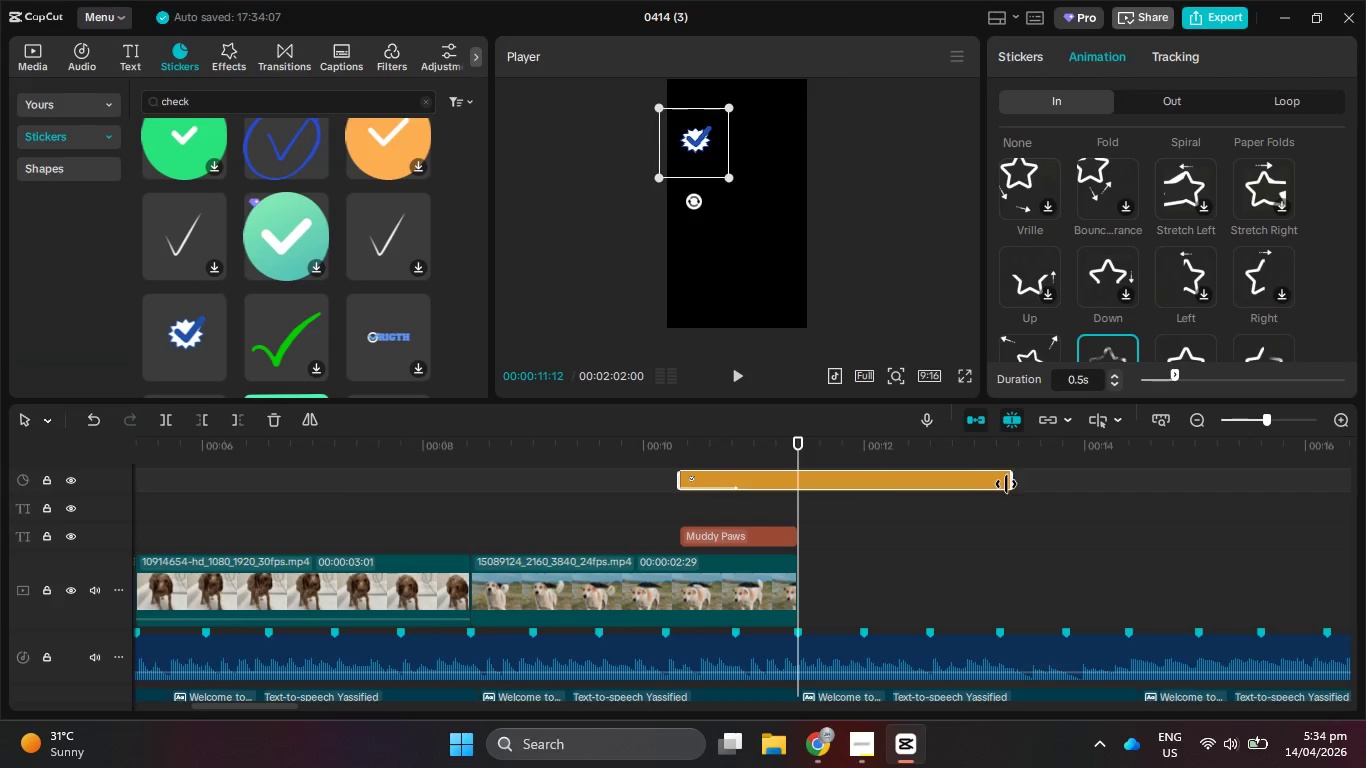 
left_click_drag(start_coordinate=[1006, 484], to_coordinate=[790, 483])
 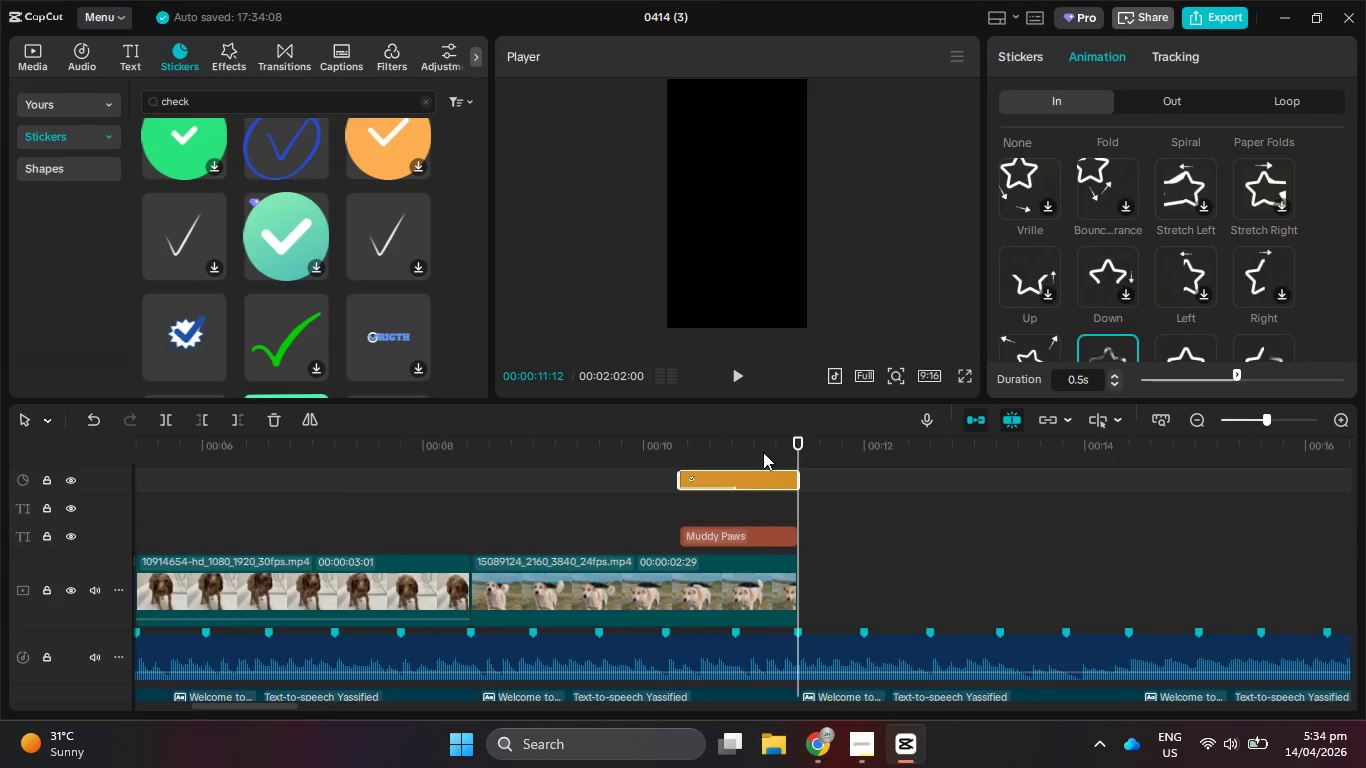 
left_click_drag(start_coordinate=[763, 449], to_coordinate=[615, 449])
 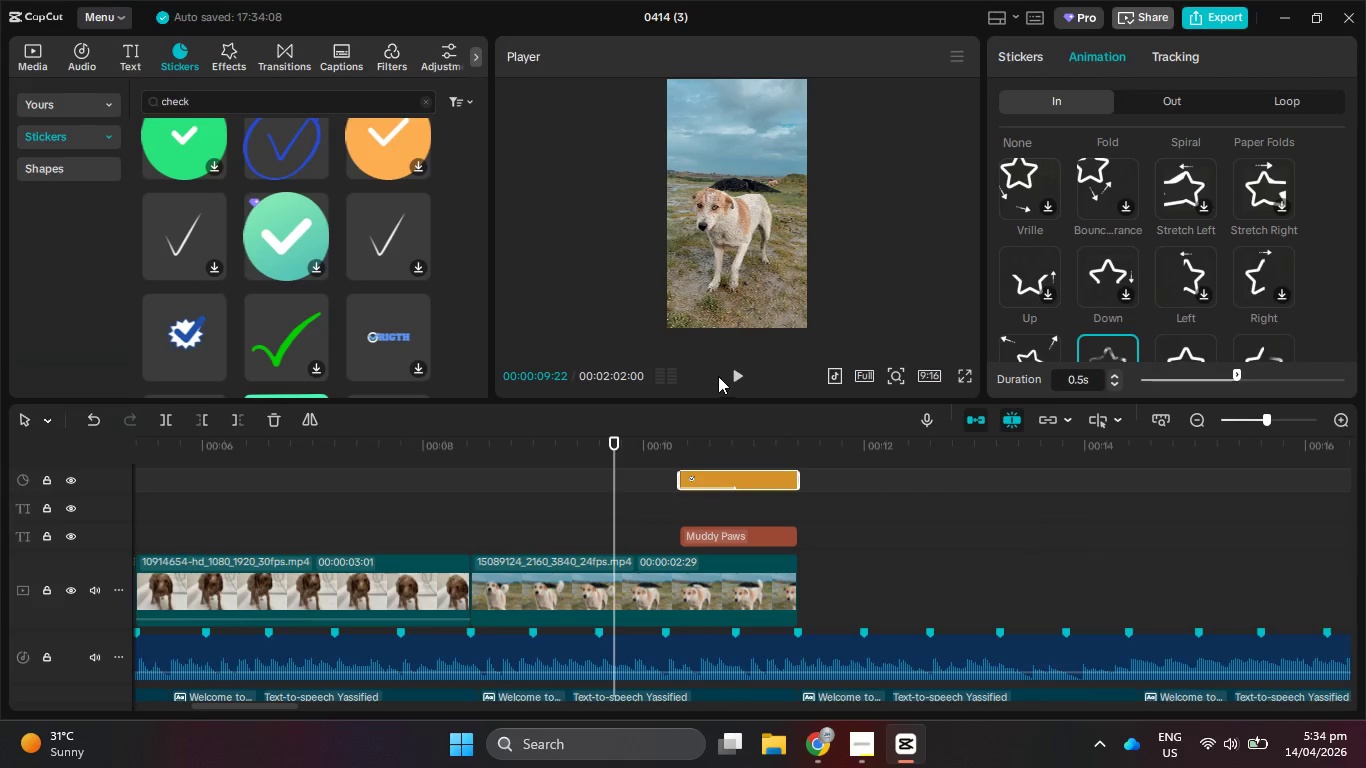 
left_click([727, 377])
 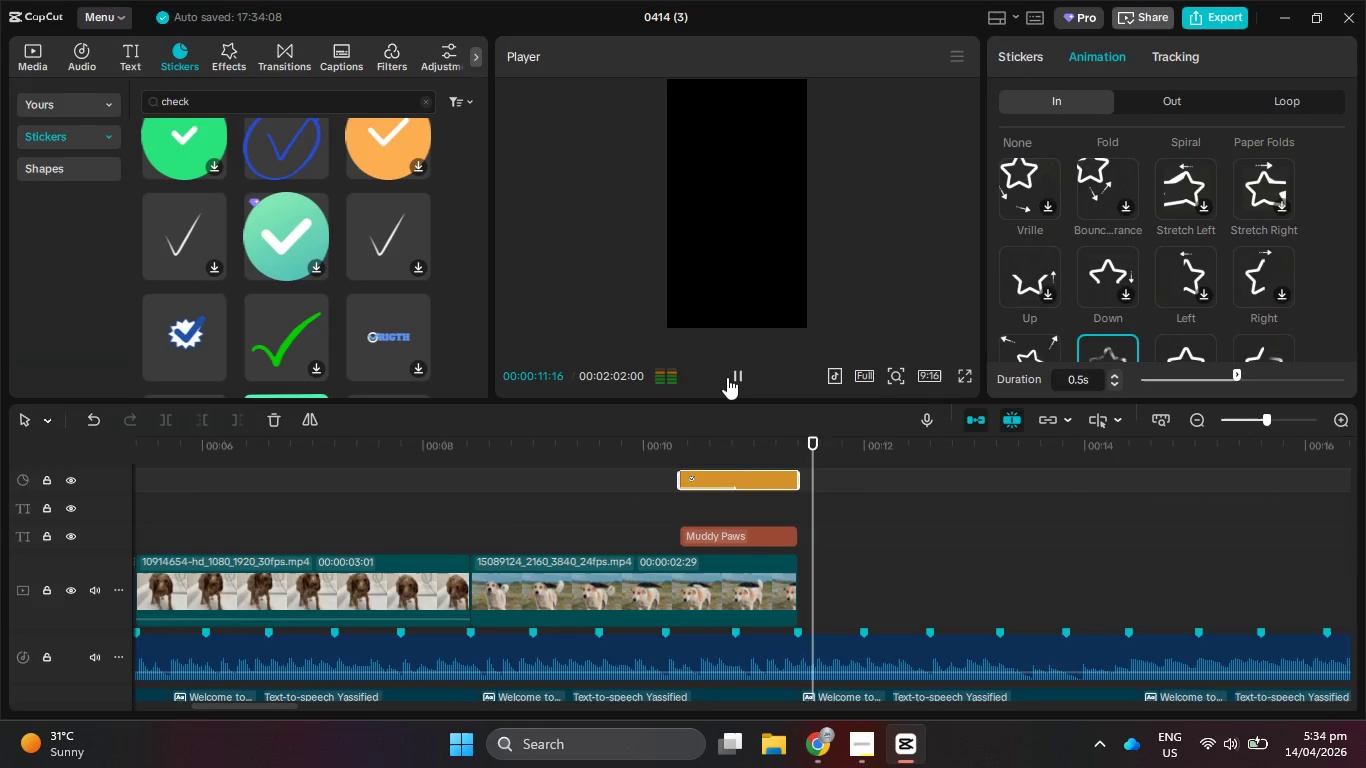 
left_click([727, 377])
 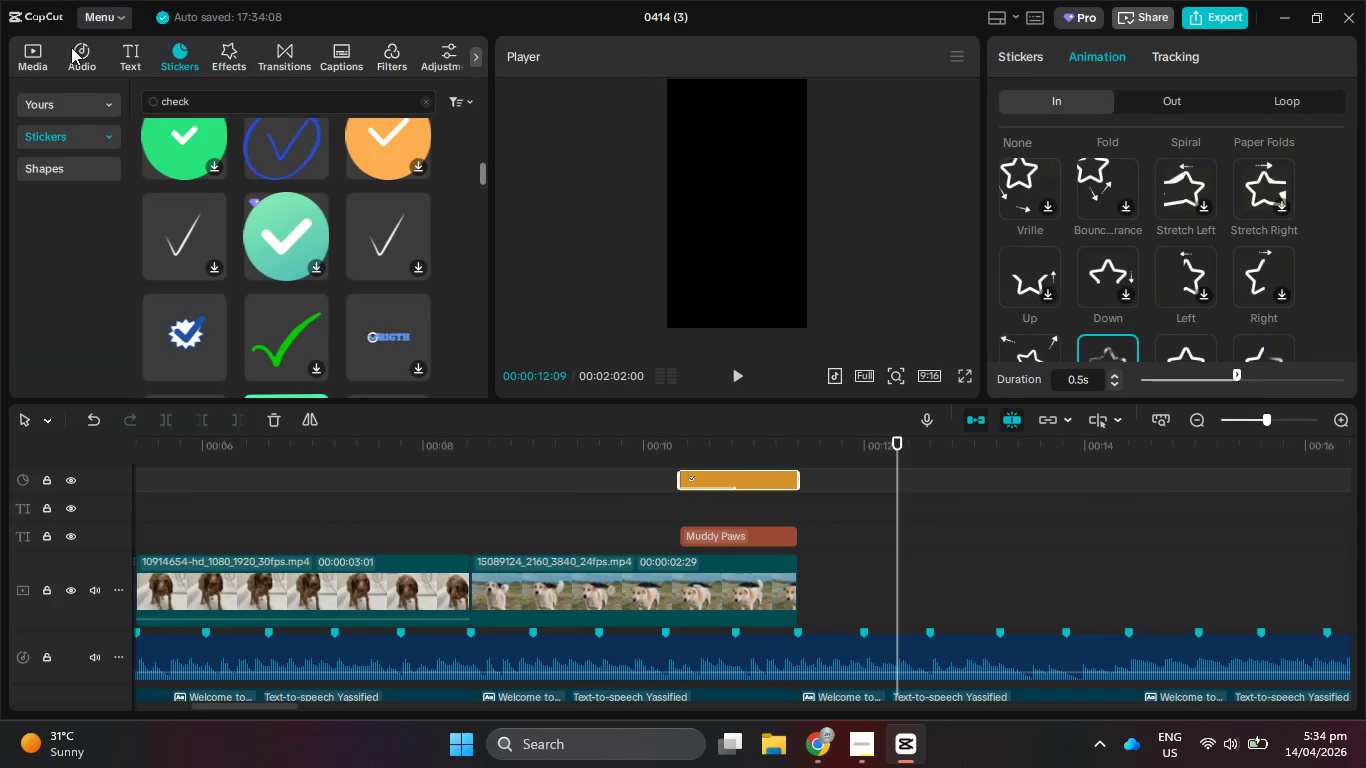 
left_click([94, 58])
 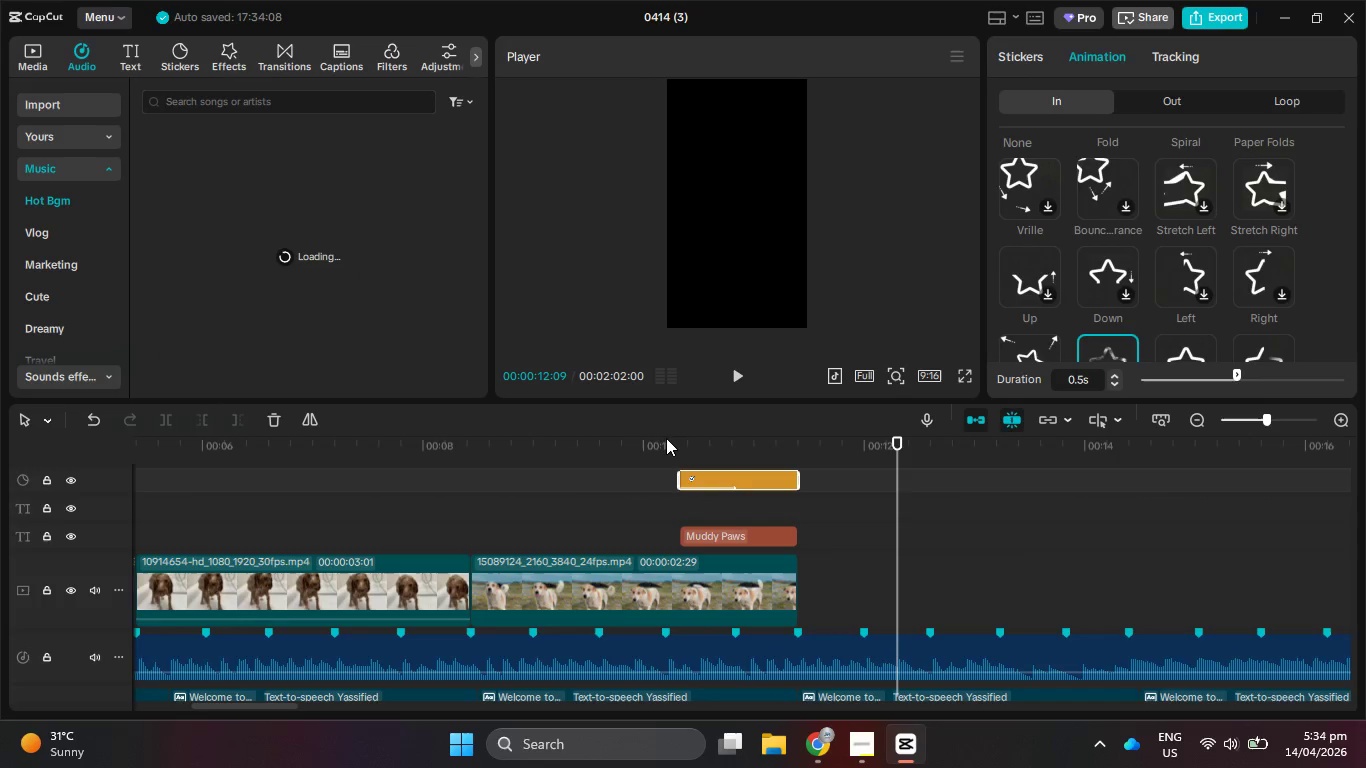 
left_click_drag(start_coordinate=[666, 439], to_coordinate=[30, 444])
 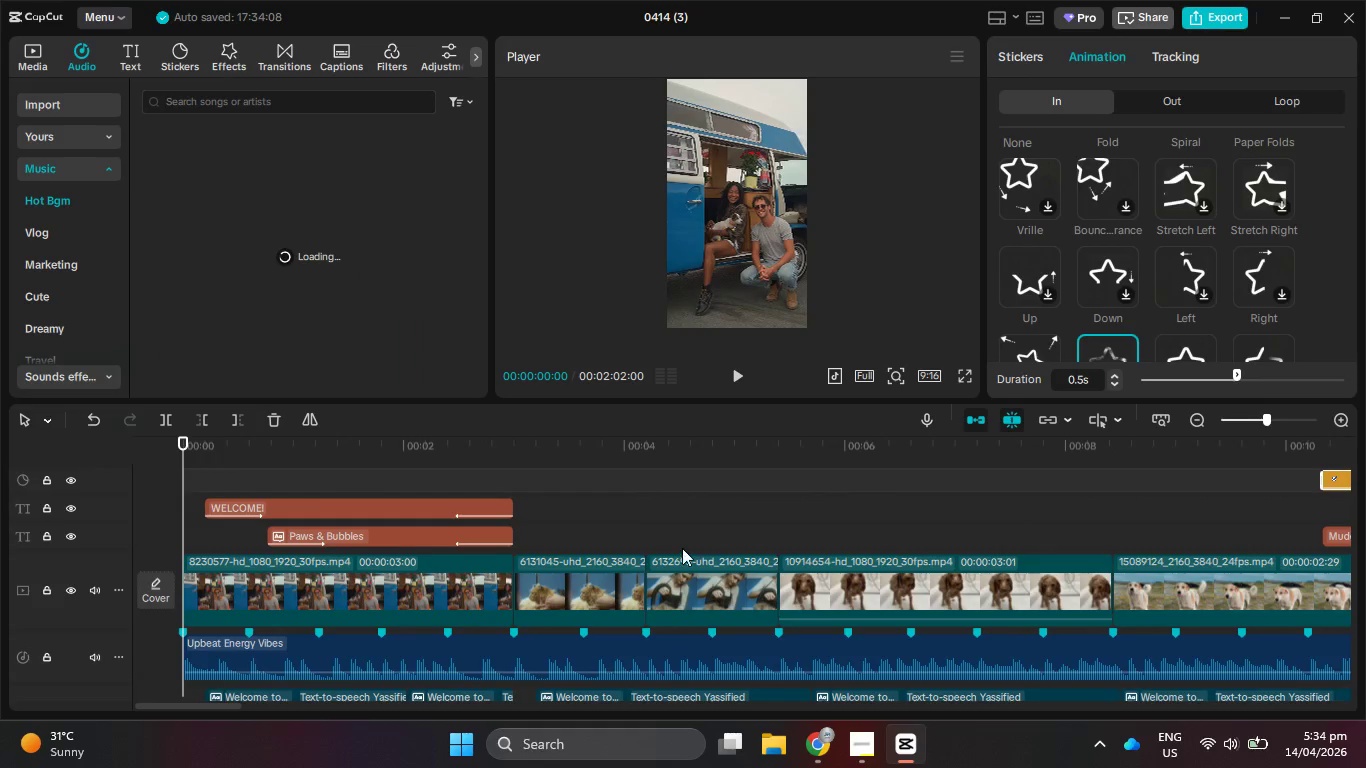 
hold_key(key=ControlLeft, duration=0.8)
 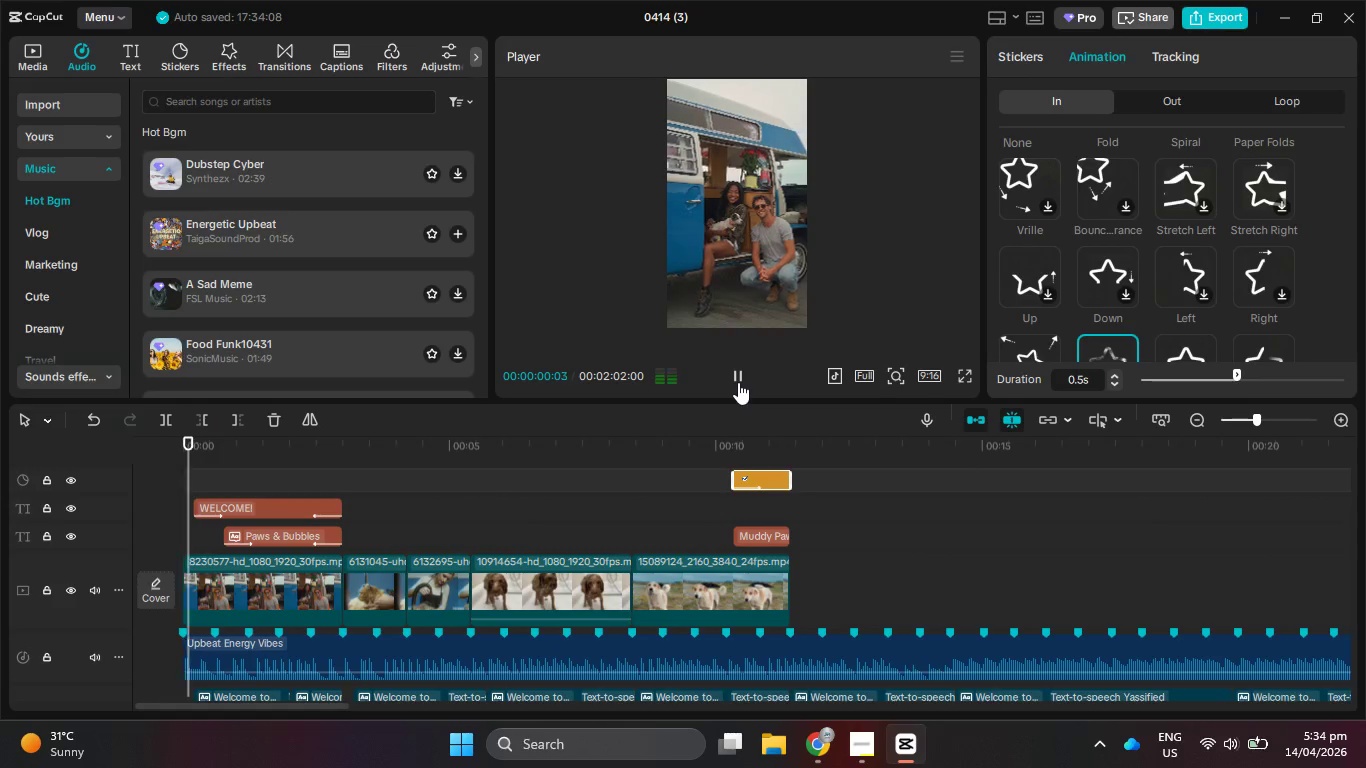 
left_click([738, 382])
 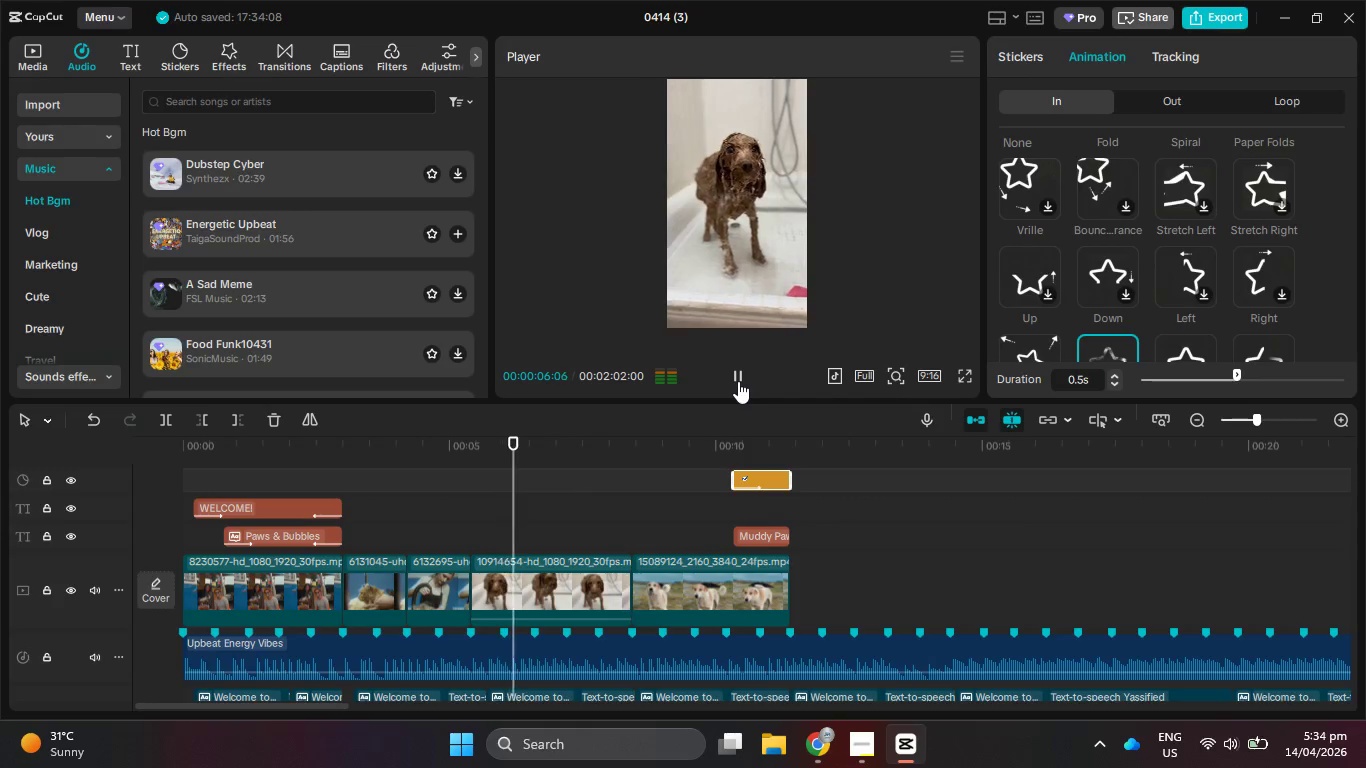 
scroll: coordinate [671, 480], scroll_direction: down, amount: 12.0
 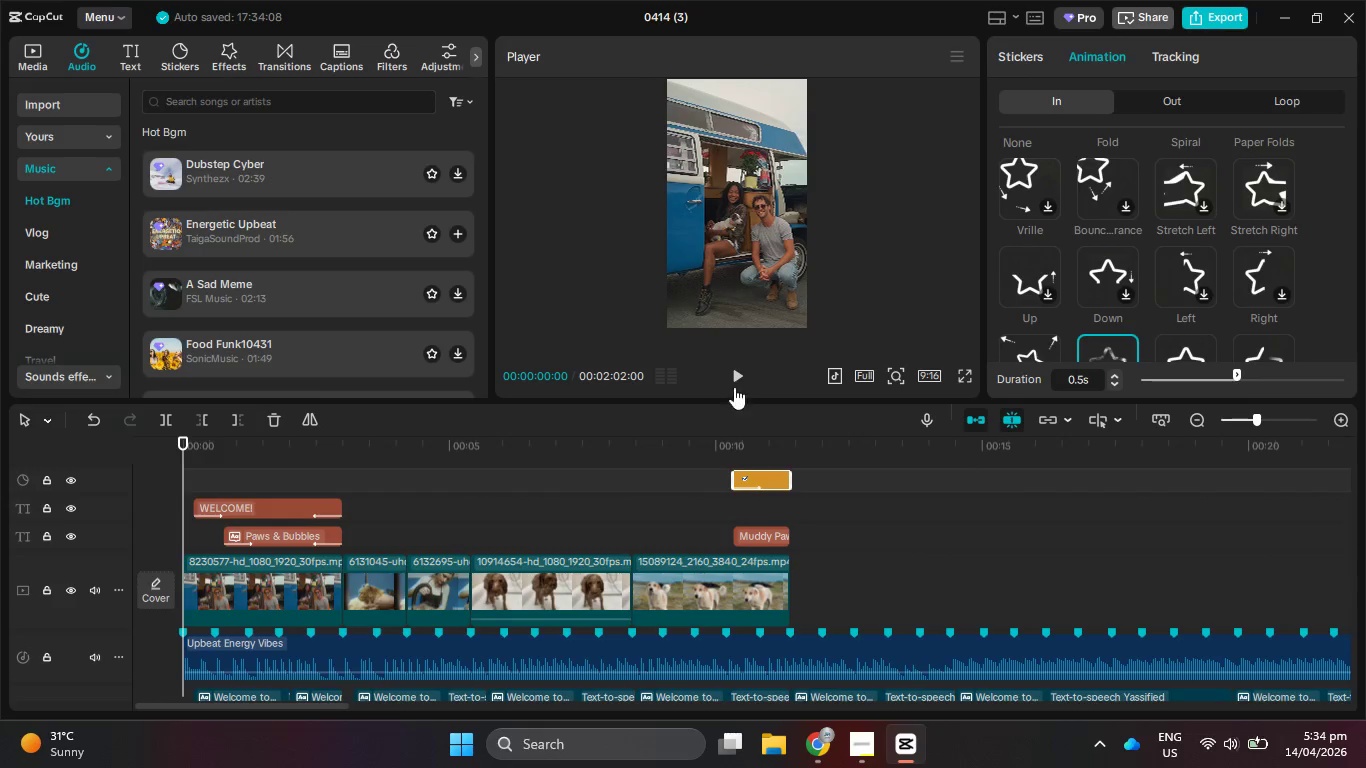 
wait(11.31)
 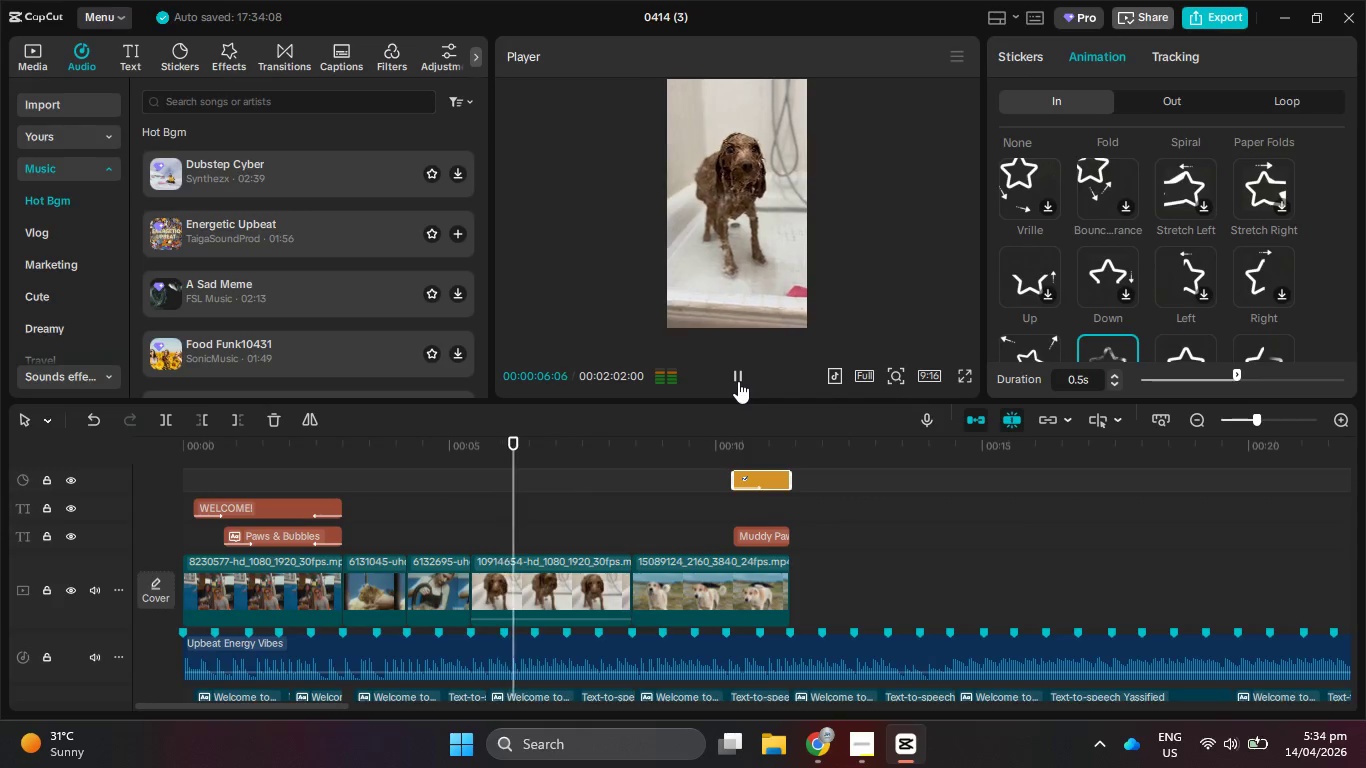 
left_click([738, 381])
 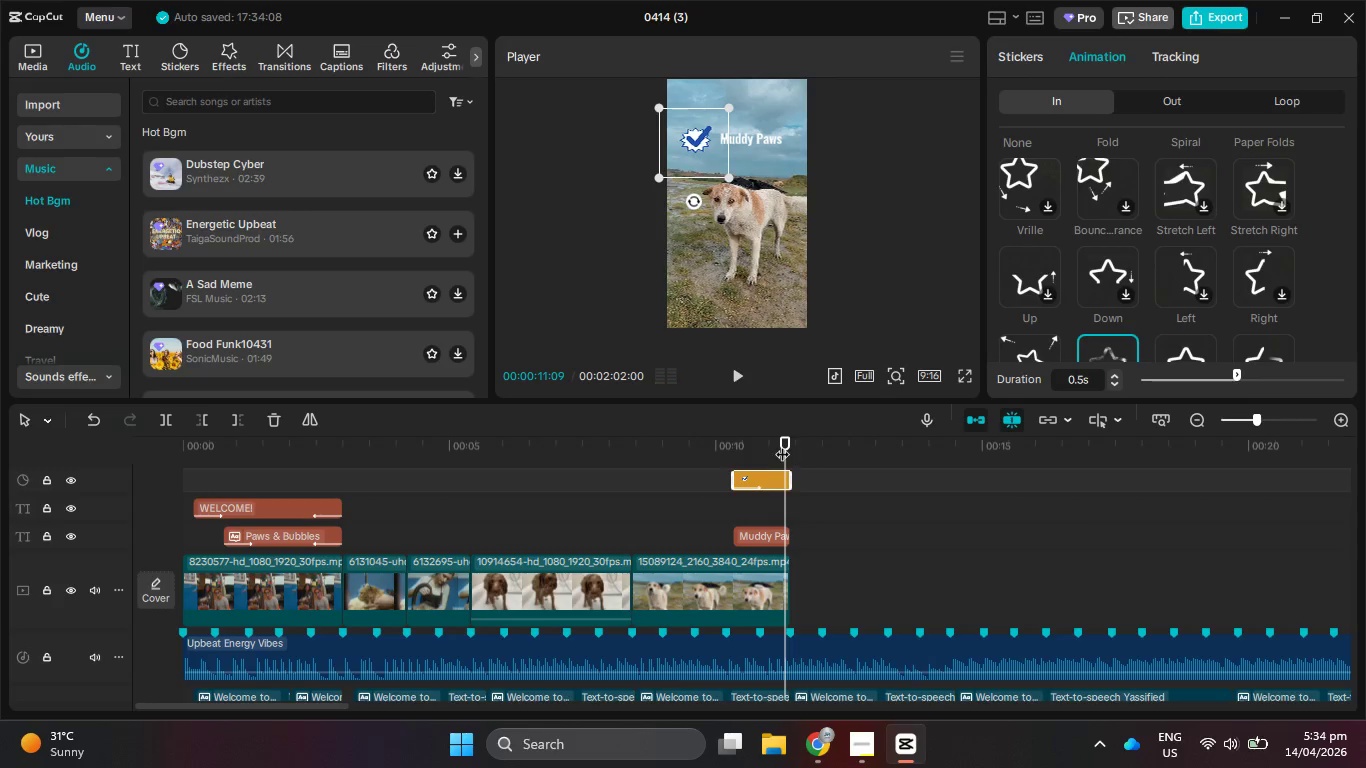 
left_click_drag(start_coordinate=[781, 443], to_coordinate=[793, 446])
 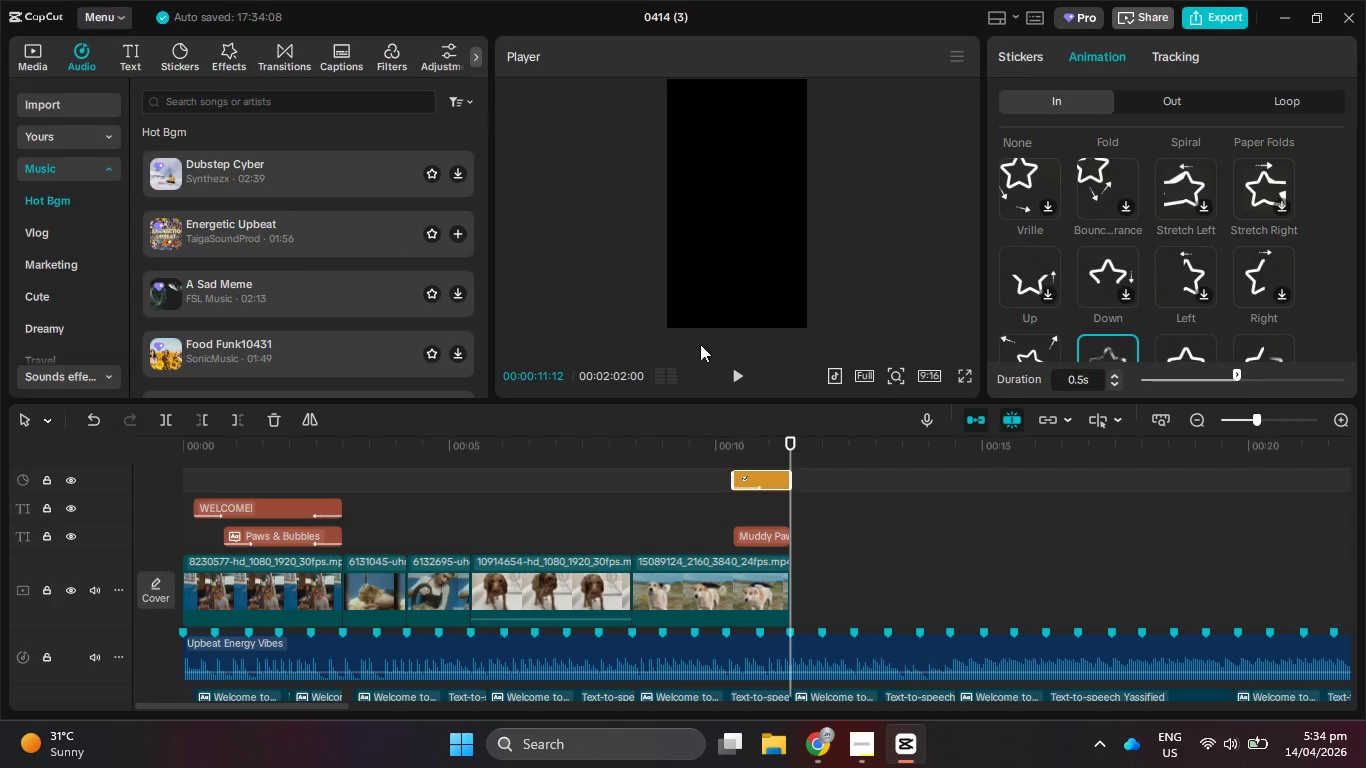 
left_click([37, 44])
 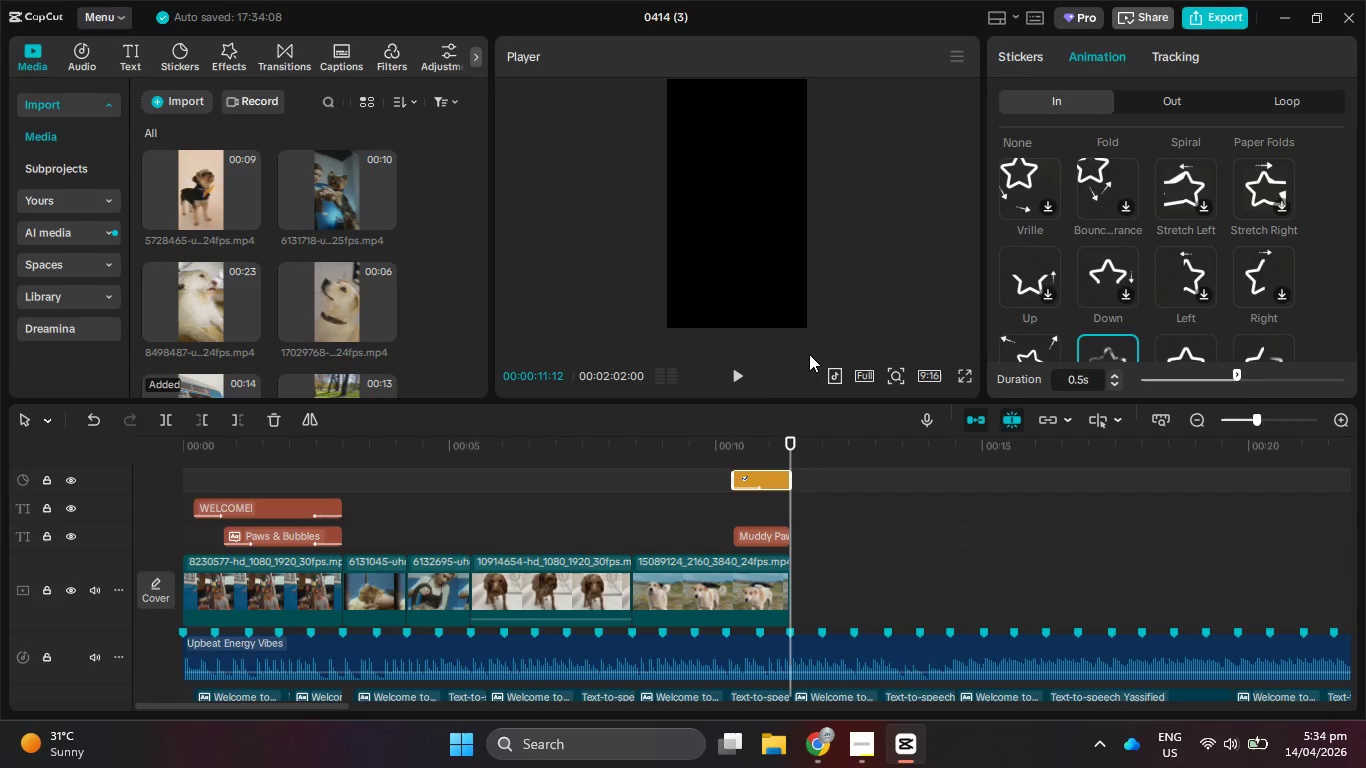 
left_click([735, 379])
 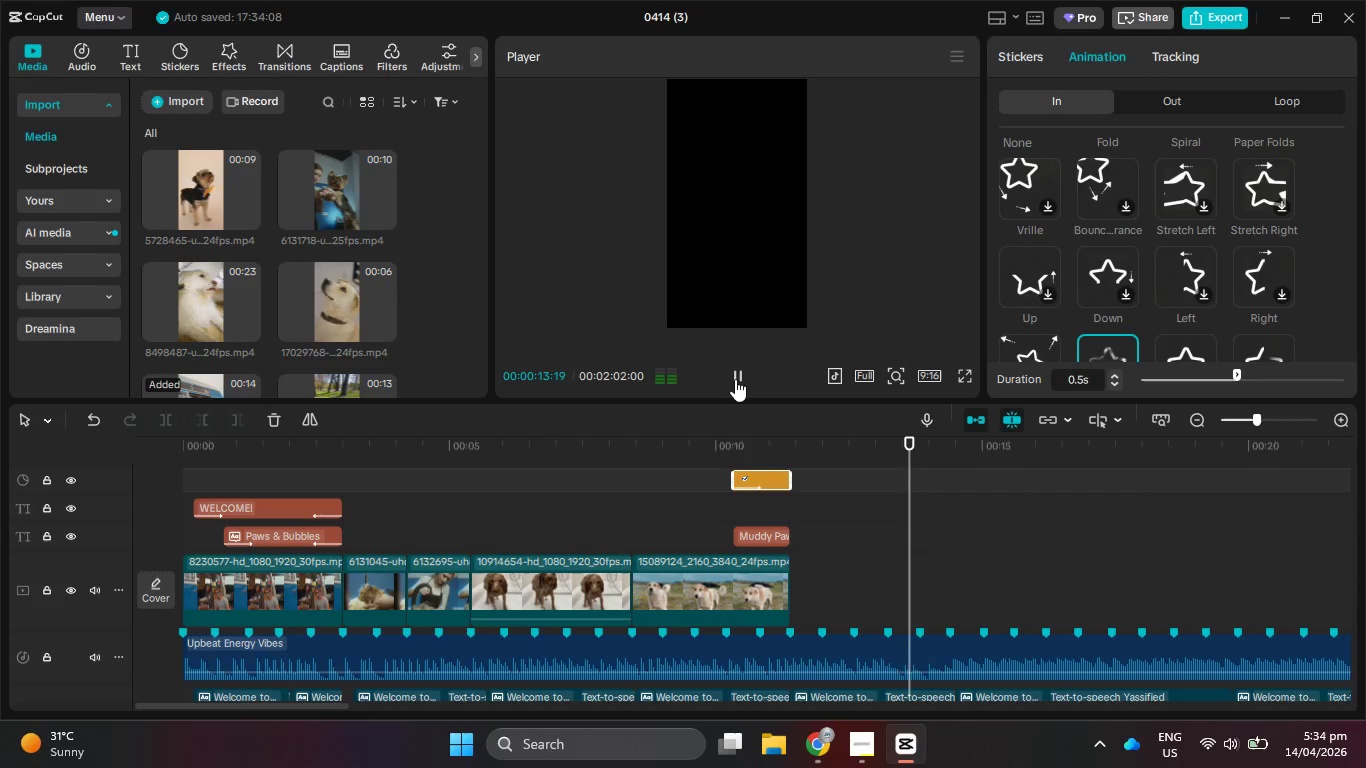 
left_click([734, 379])
 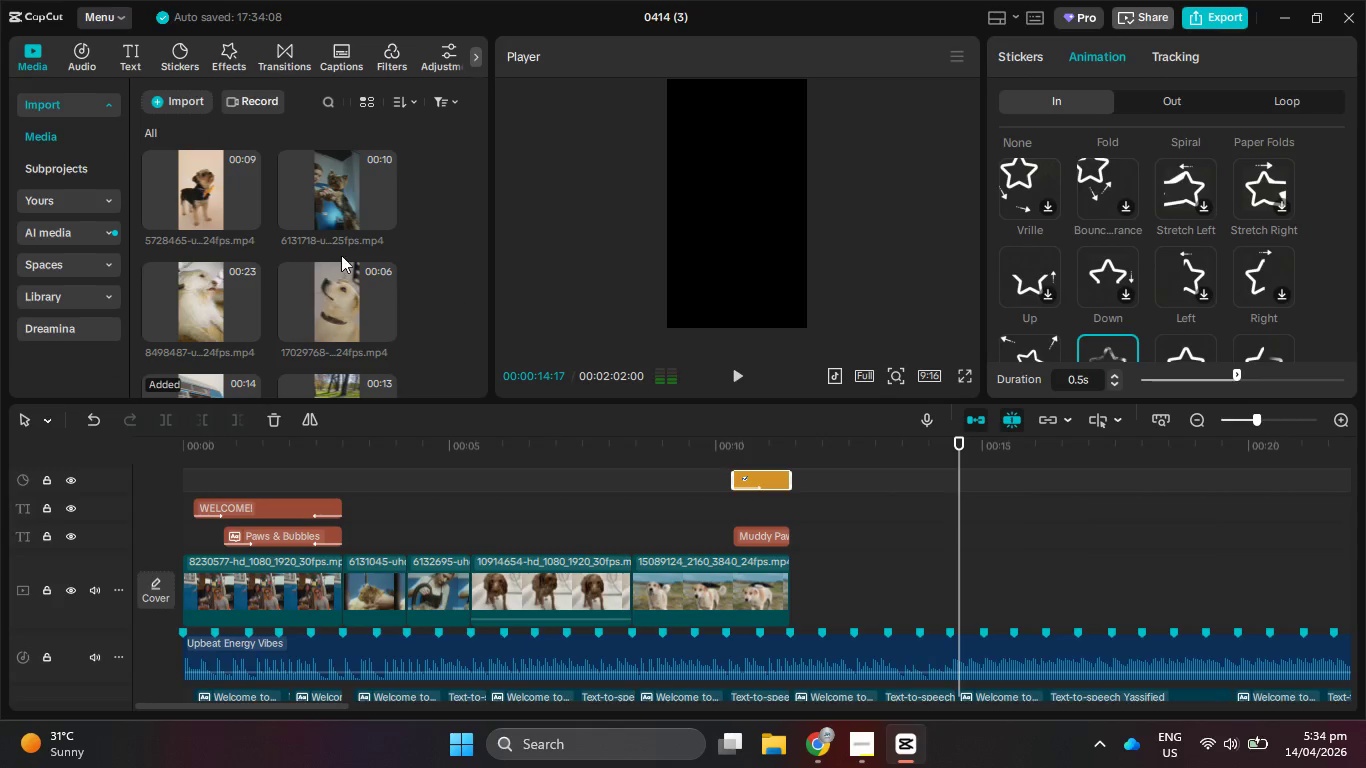 
scroll: coordinate [341, 255], scroll_direction: down, amount: 6.0
 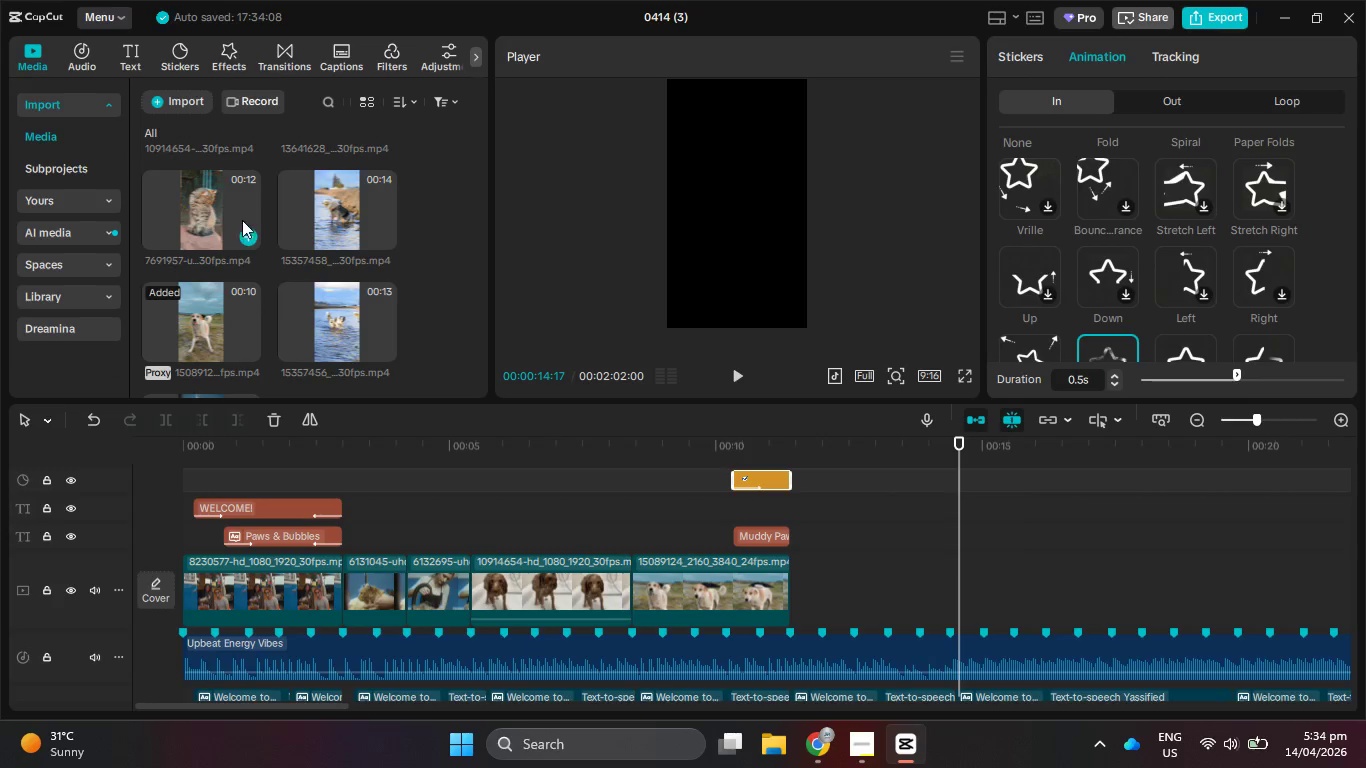 
left_click_drag(start_coordinate=[227, 214], to_coordinate=[799, 576])
 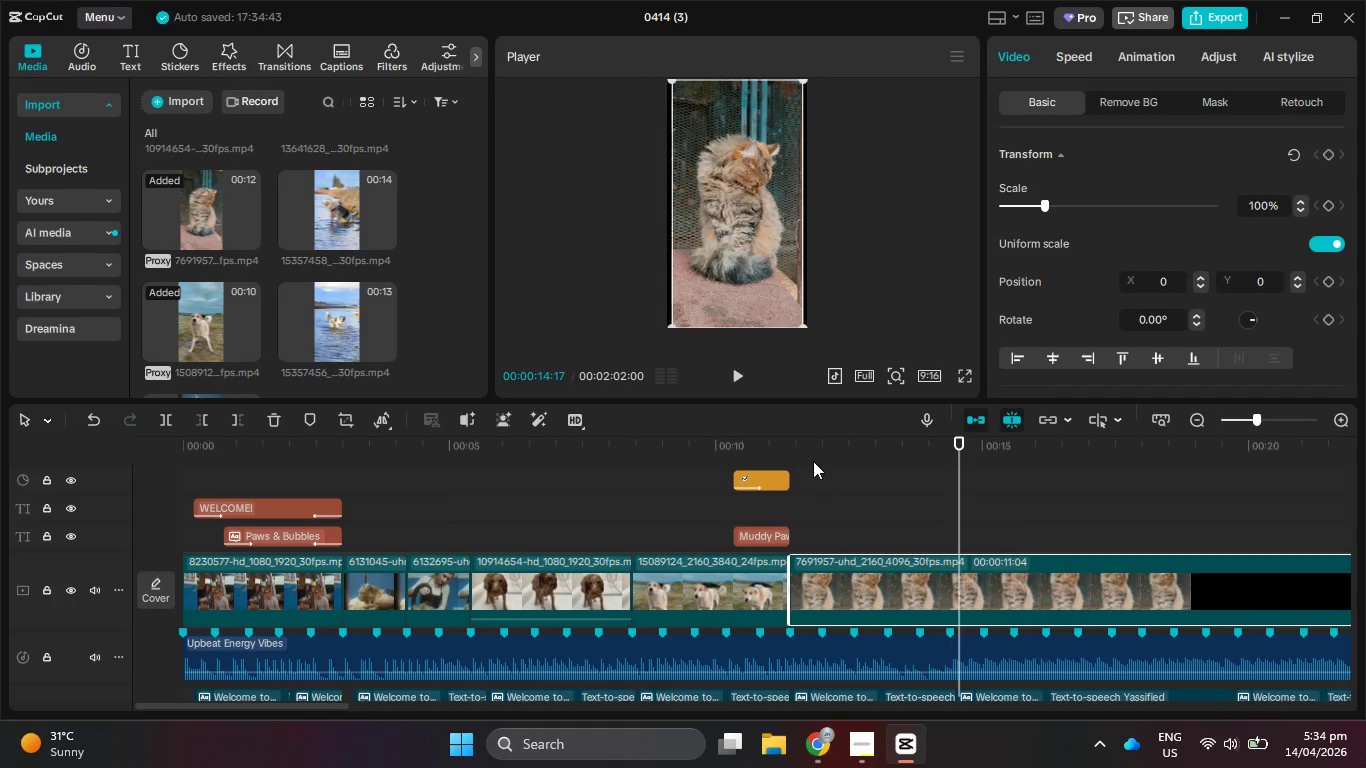 
left_click_drag(start_coordinate=[817, 450], to_coordinate=[775, 447])
 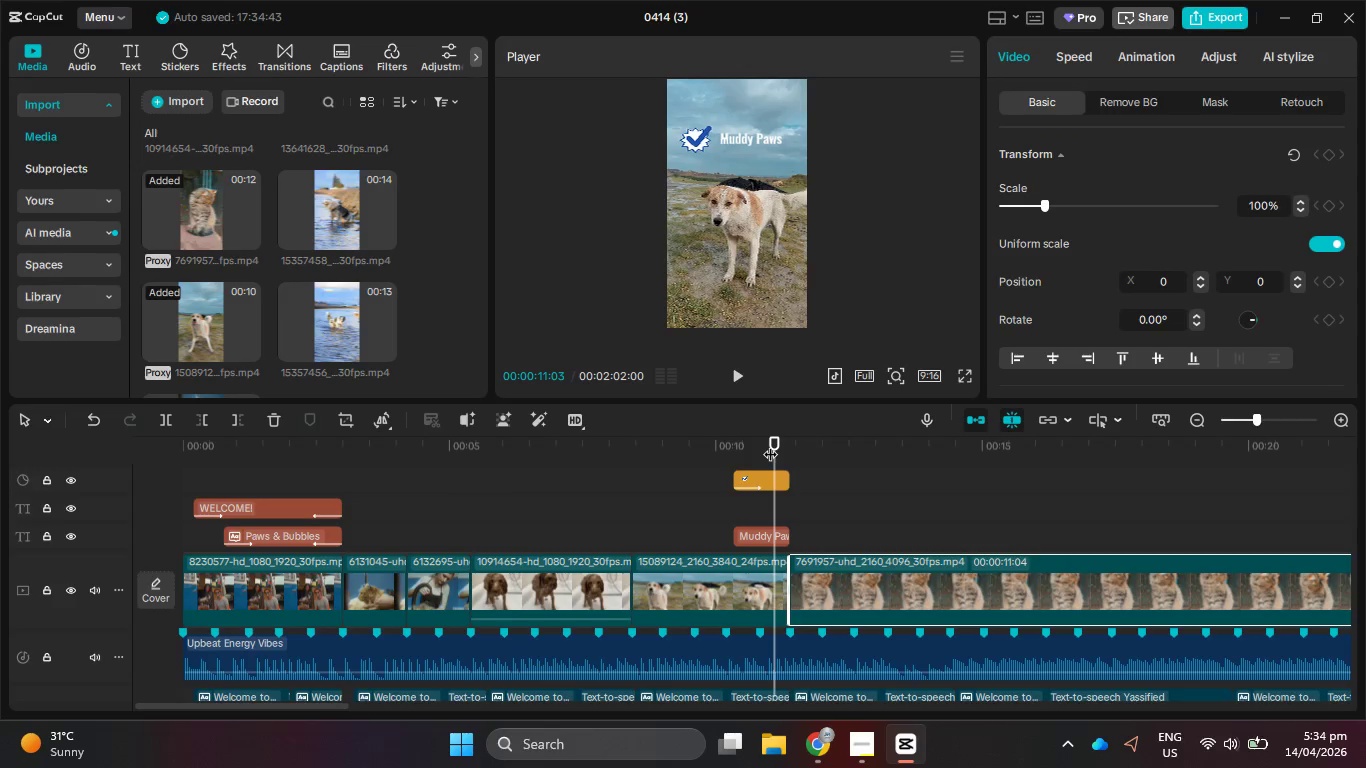 
left_click_drag(start_coordinate=[770, 442], to_coordinate=[797, 445])
 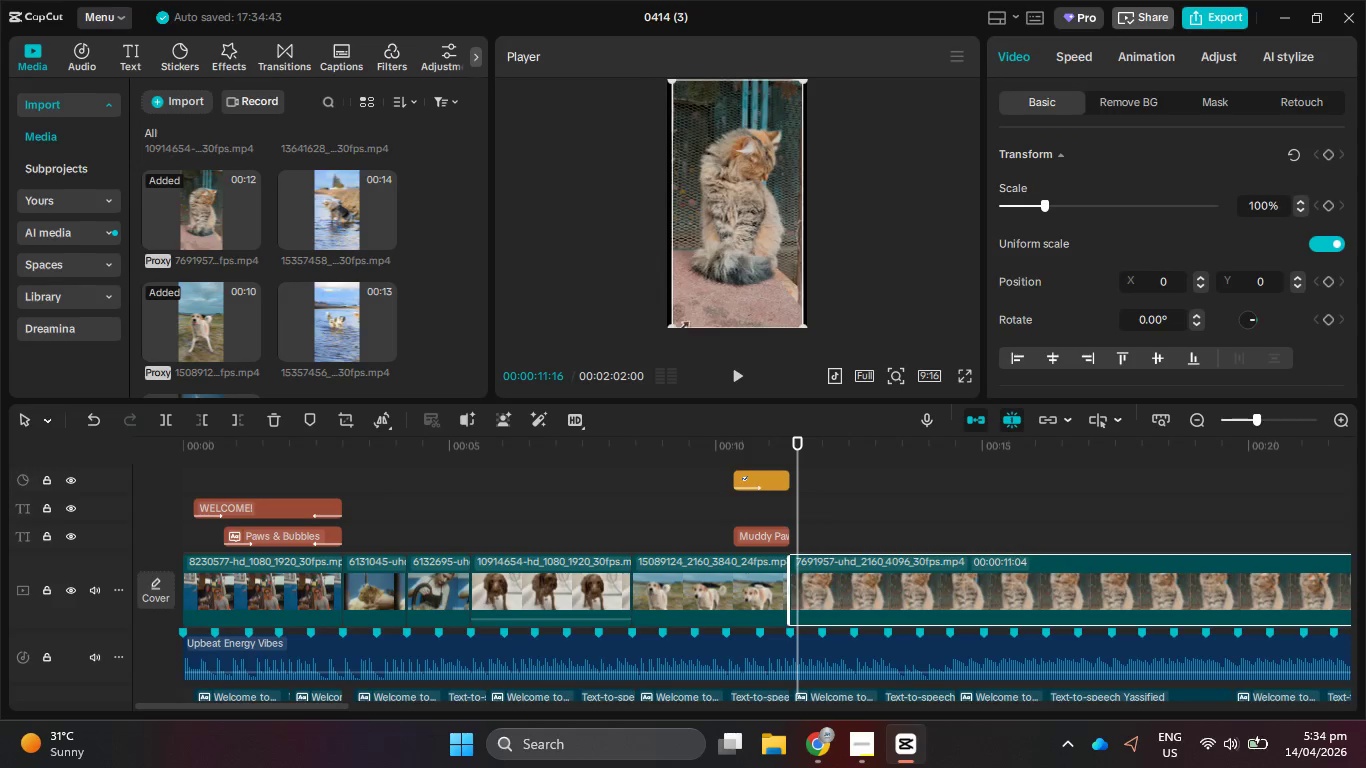 
left_click_drag(start_coordinate=[678, 323], to_coordinate=[661, 333])
 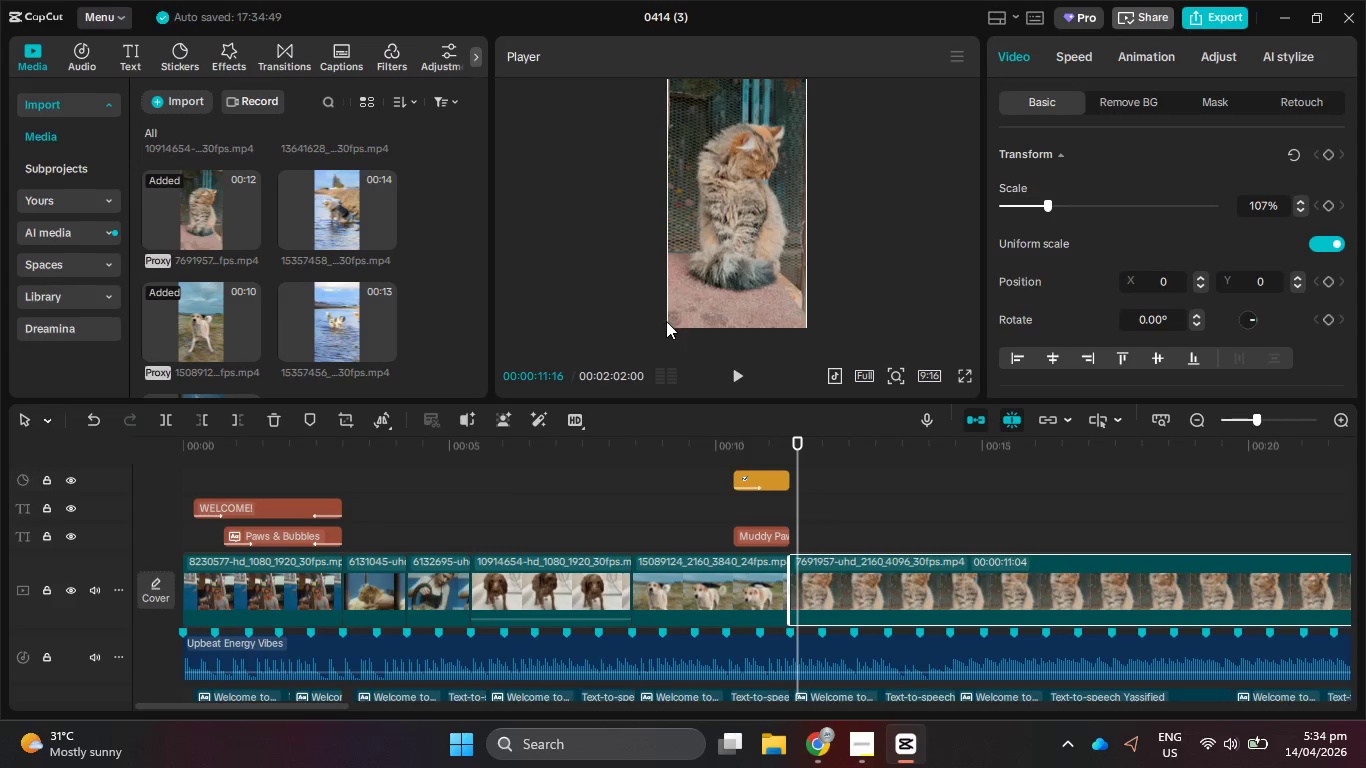 
left_click_drag(start_coordinate=[724, 294], to_coordinate=[720, 336])
 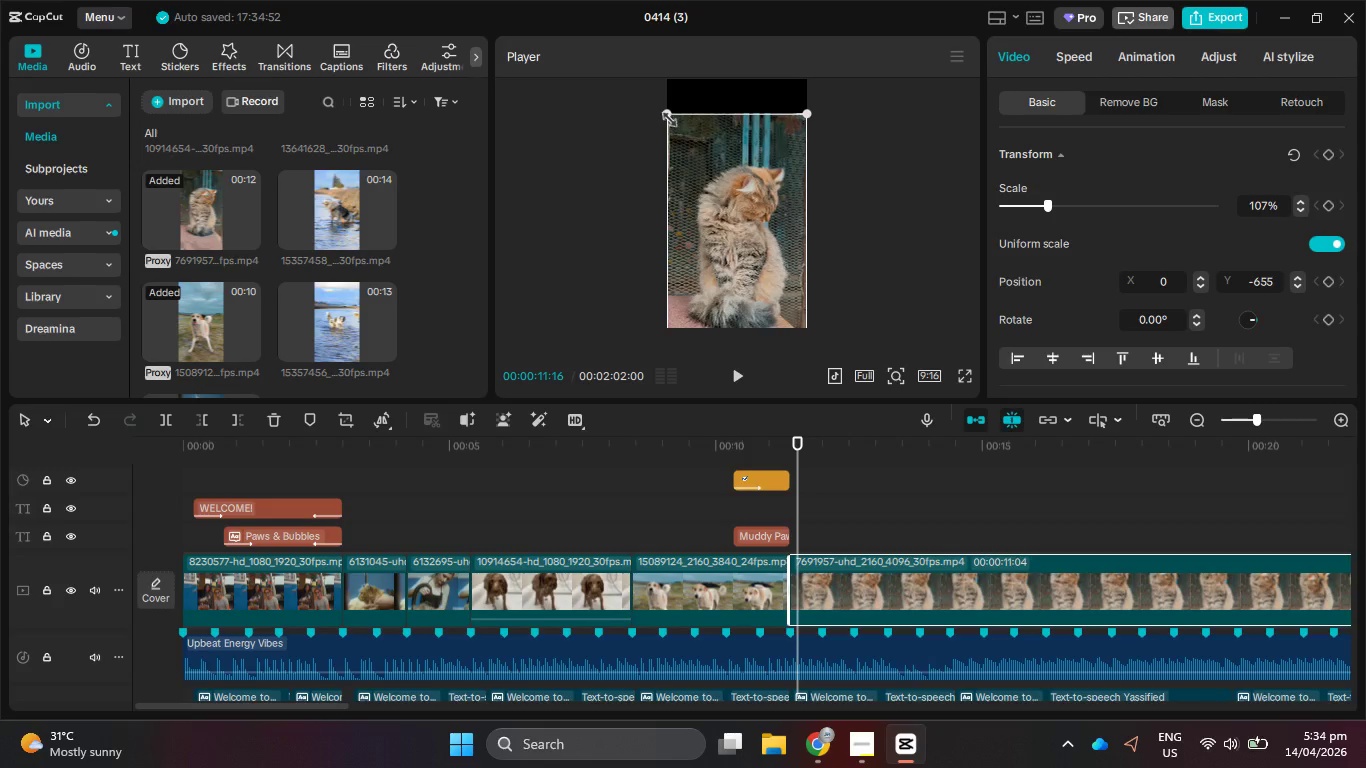 
left_click_drag(start_coordinate=[665, 116], to_coordinate=[642, 98])
 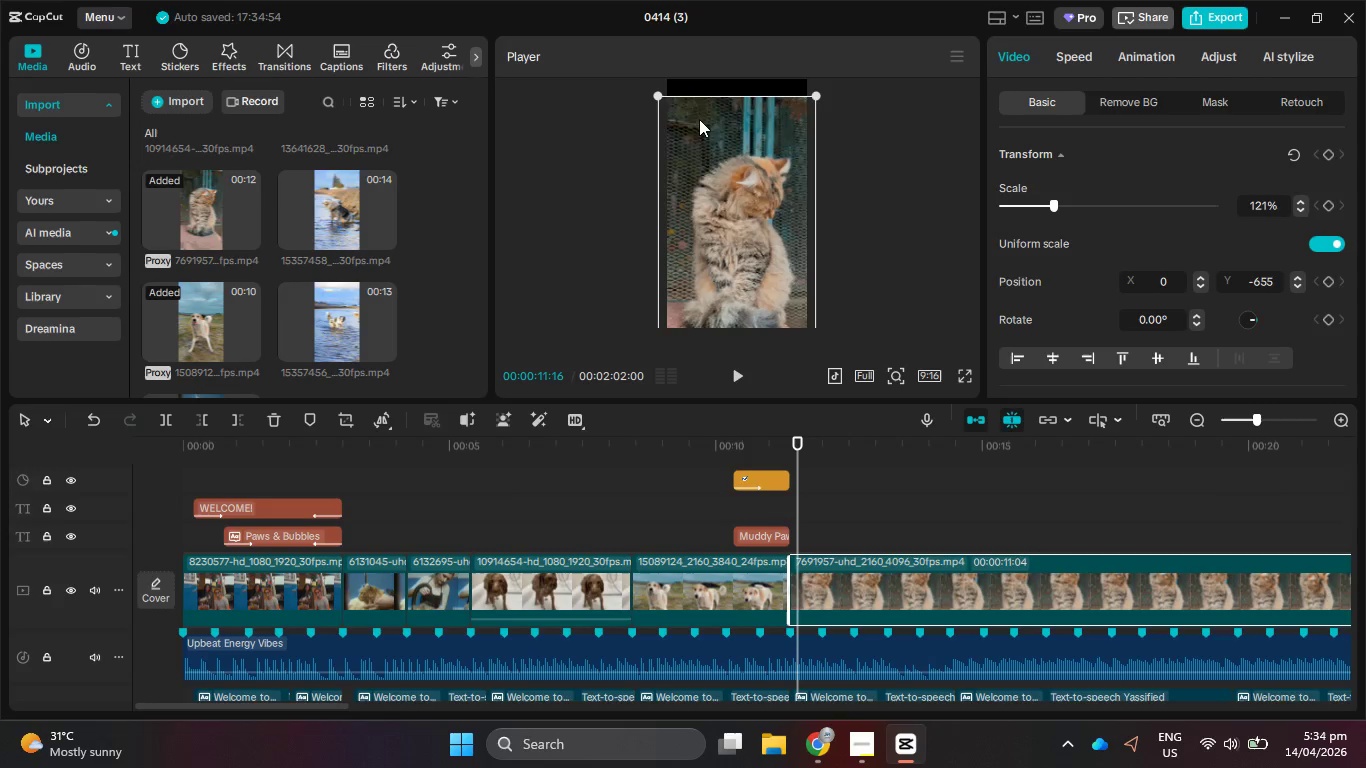 
left_click_drag(start_coordinate=[699, 119], to_coordinate=[701, 105])
 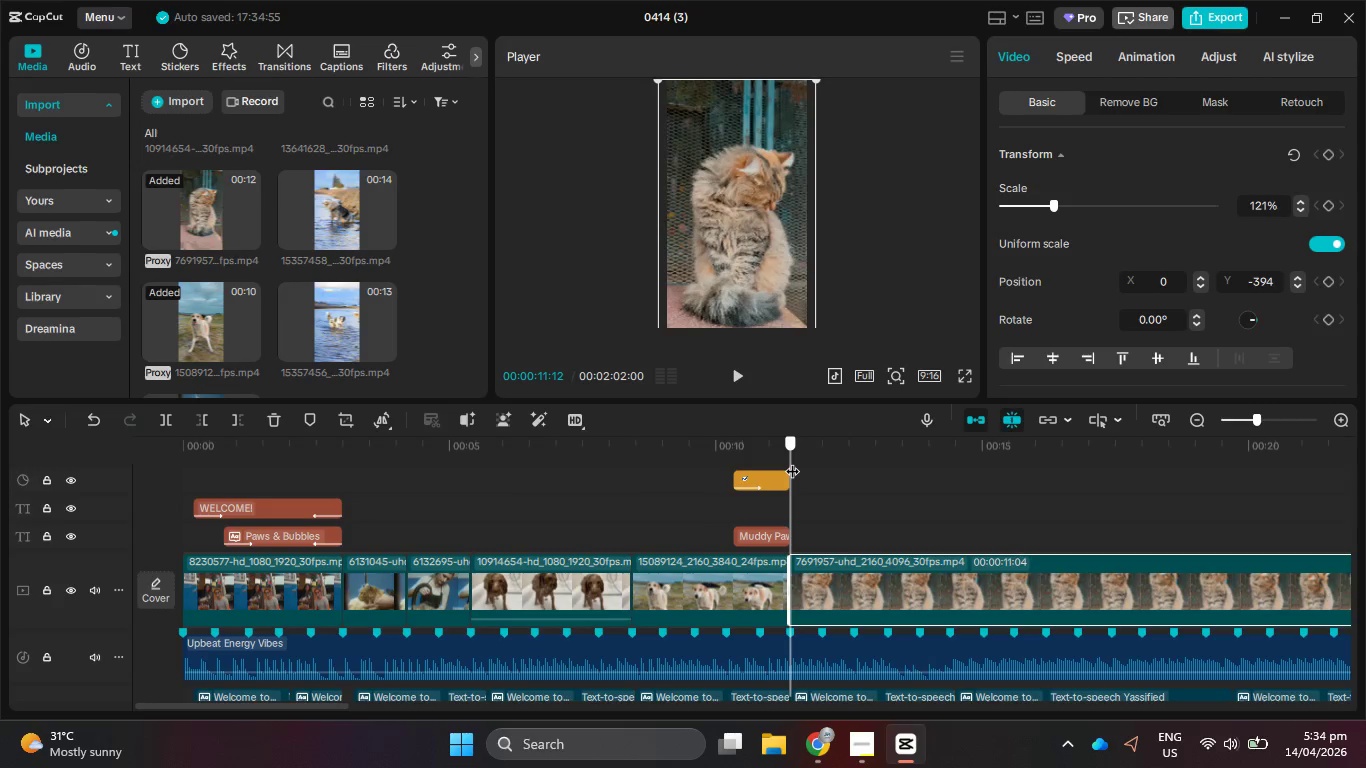 
wait(5.36)
 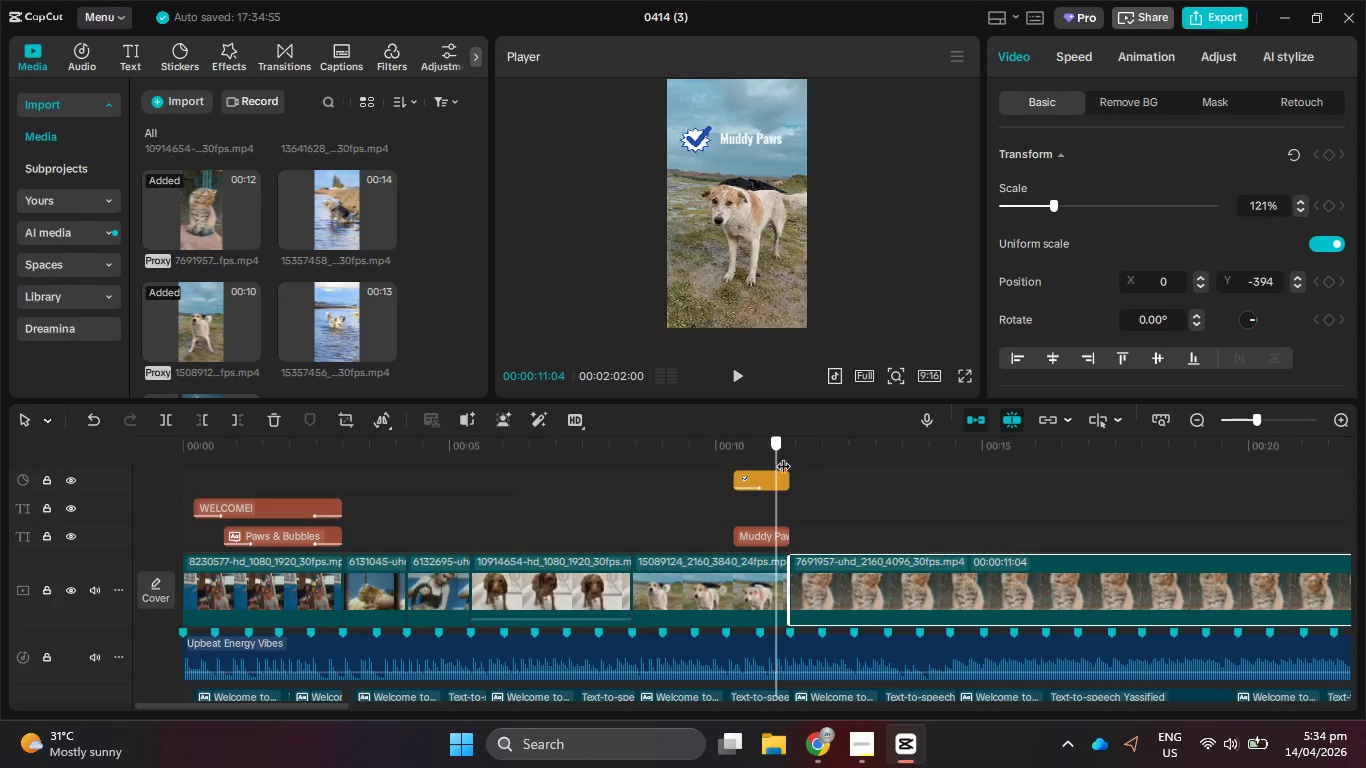 
left_click([778, 473])
 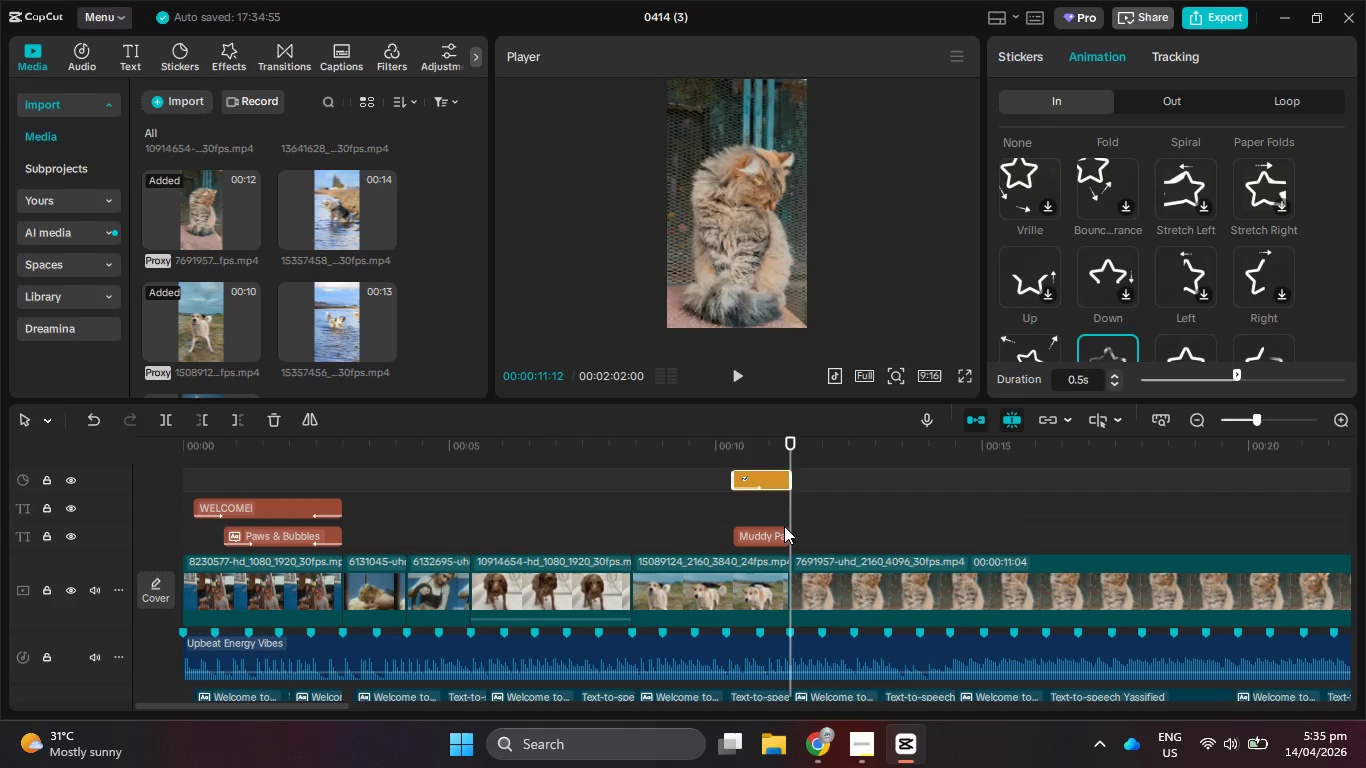 
hold_key(key=ControlLeft, duration=1.41)
left_click([785, 540])
 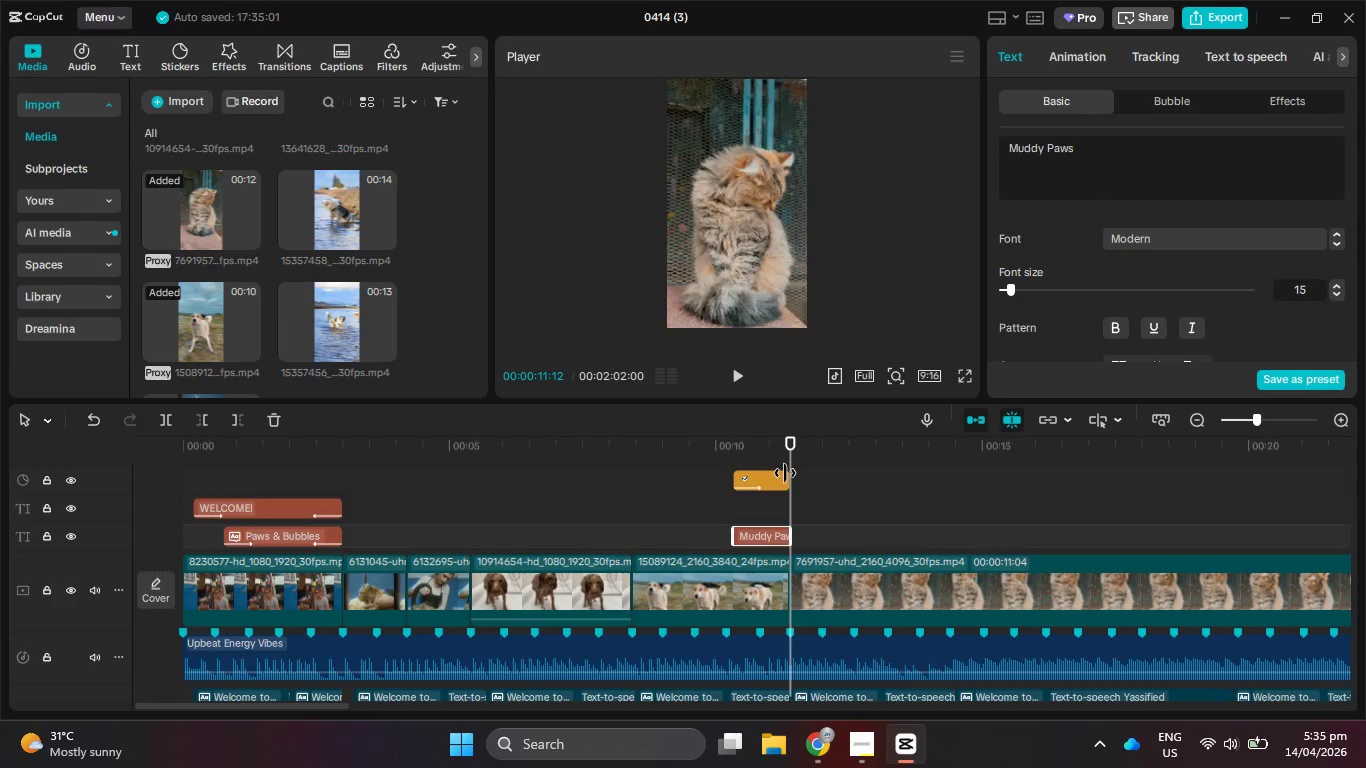 
hold_key(key=ShiftLeft, duration=1.14)
left_click([785, 483])
 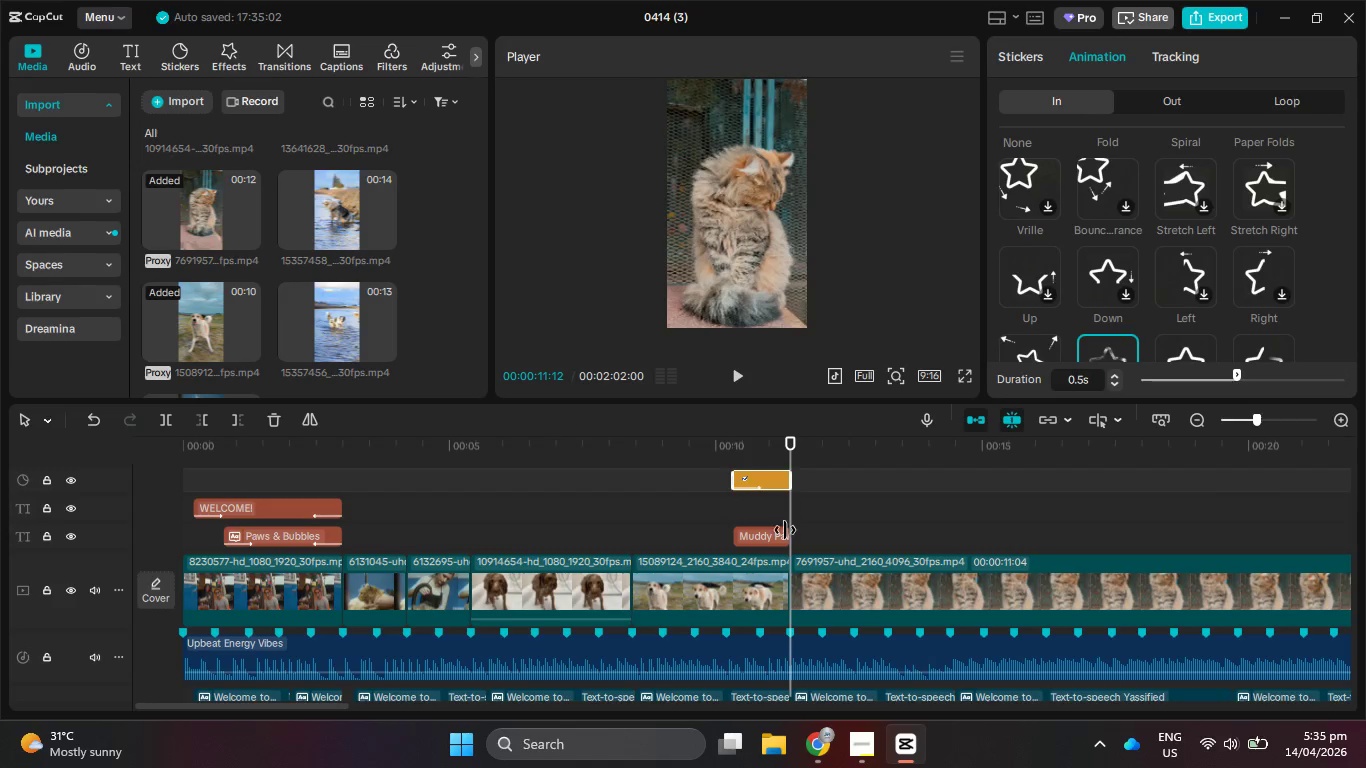 
left_click([780, 543])
 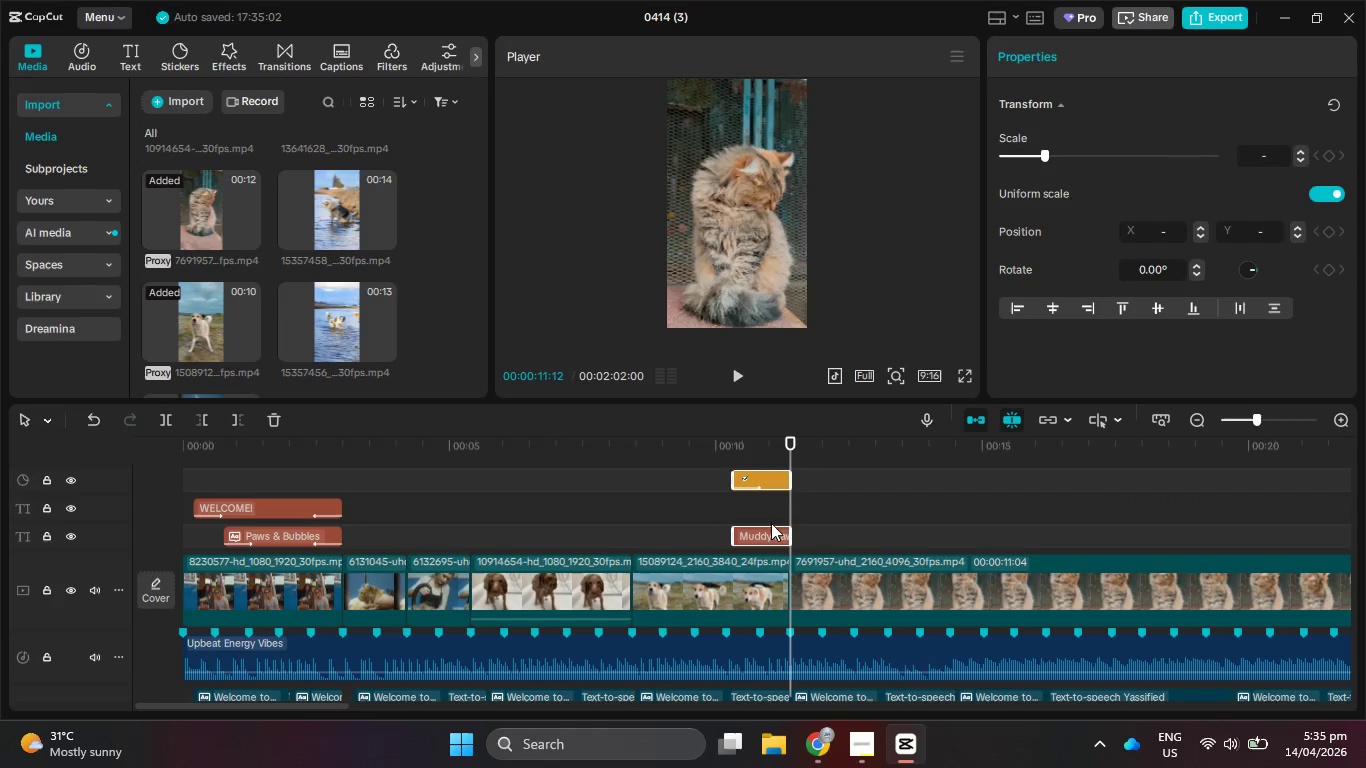 
key(Control+C)
 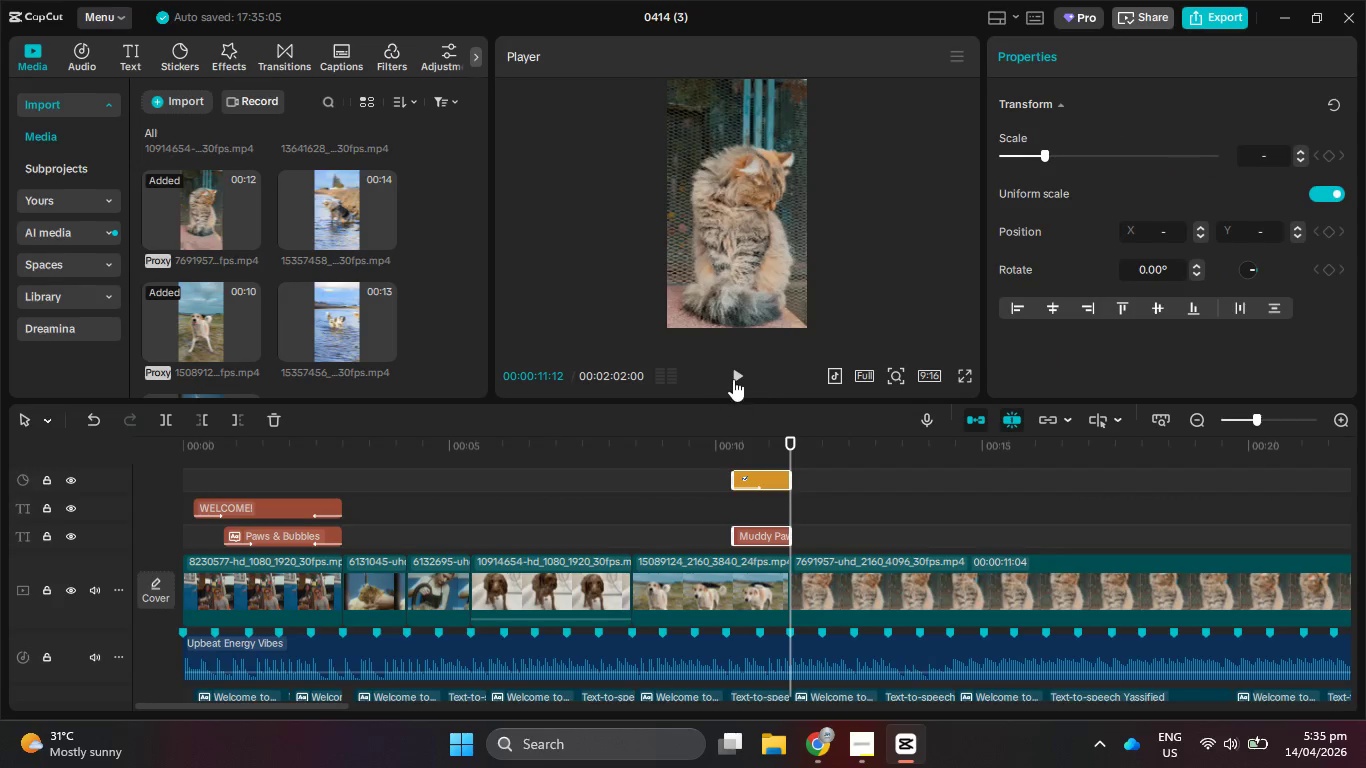 
left_click([739, 374])
 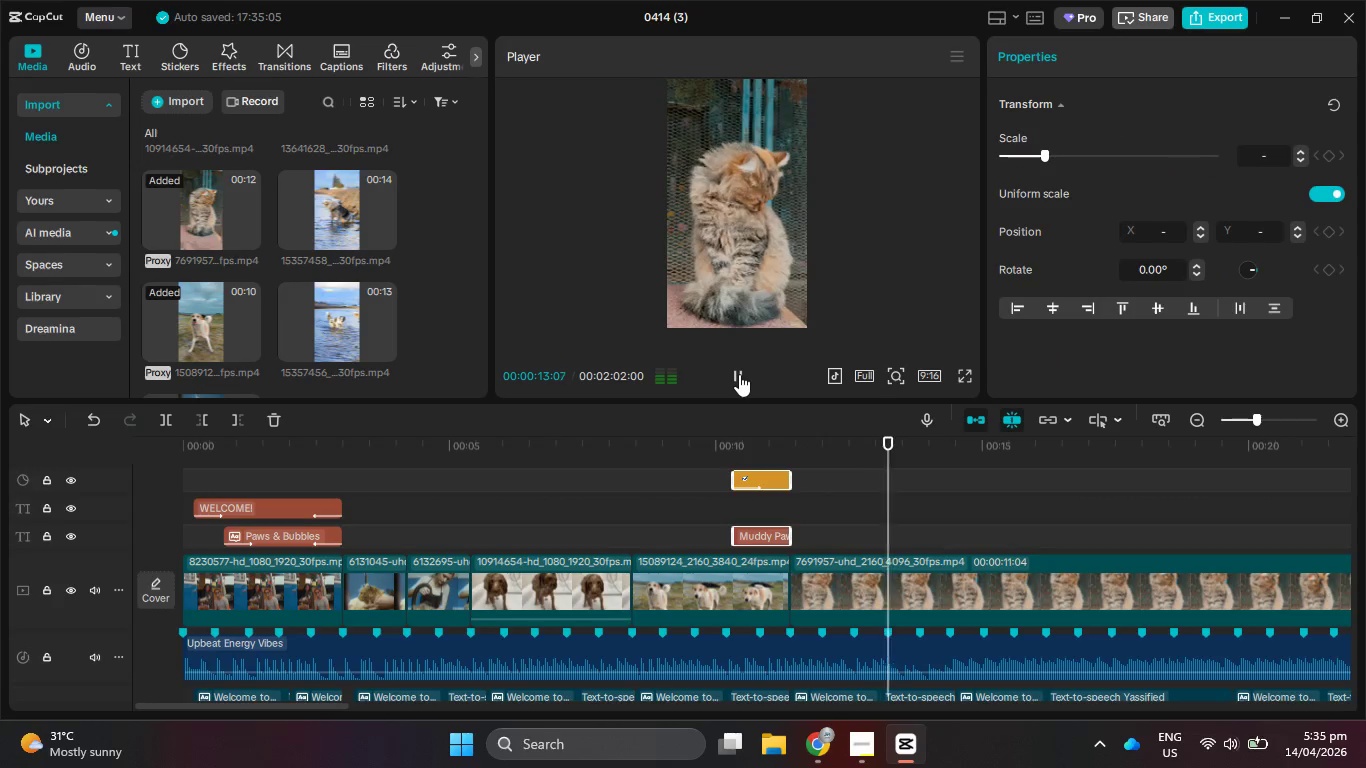 
left_click([739, 374])
 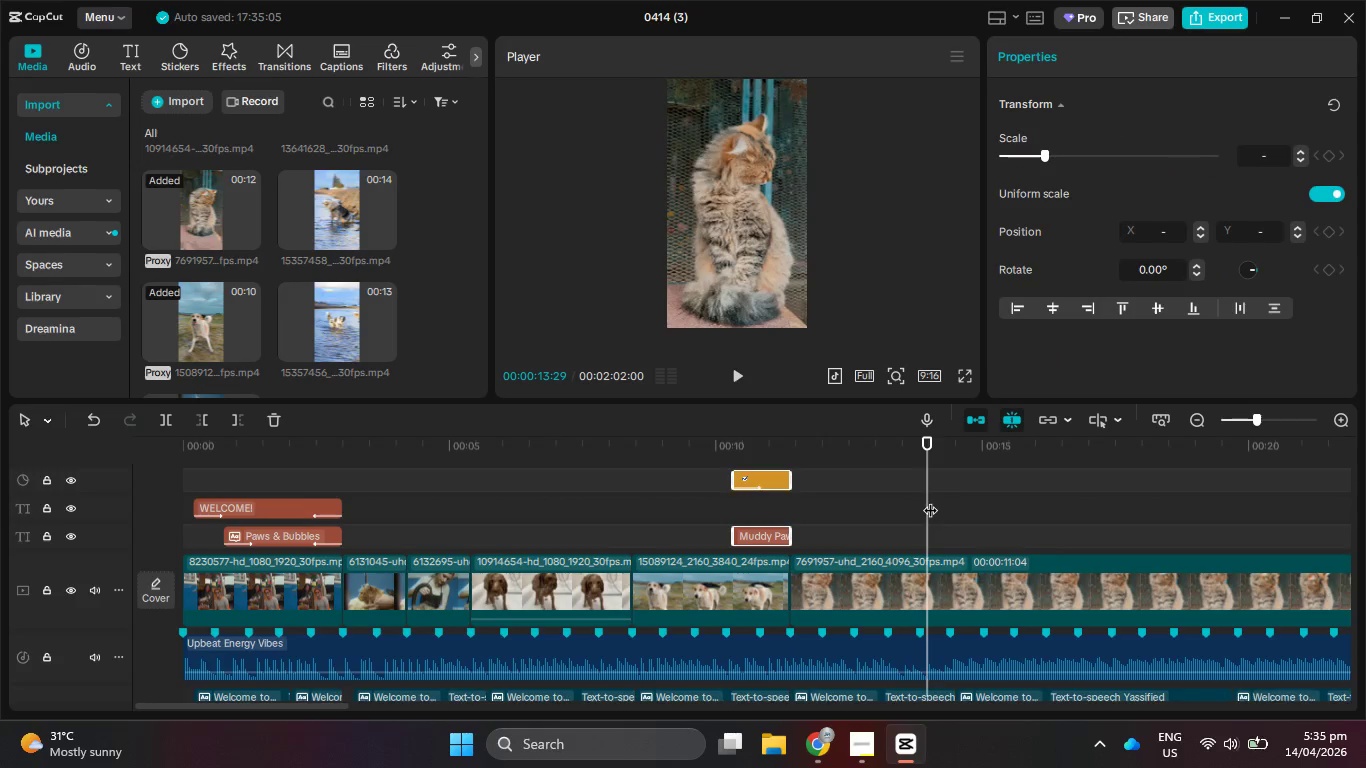 
scroll: coordinate [926, 500], scroll_direction: down, amount: 2.0
 